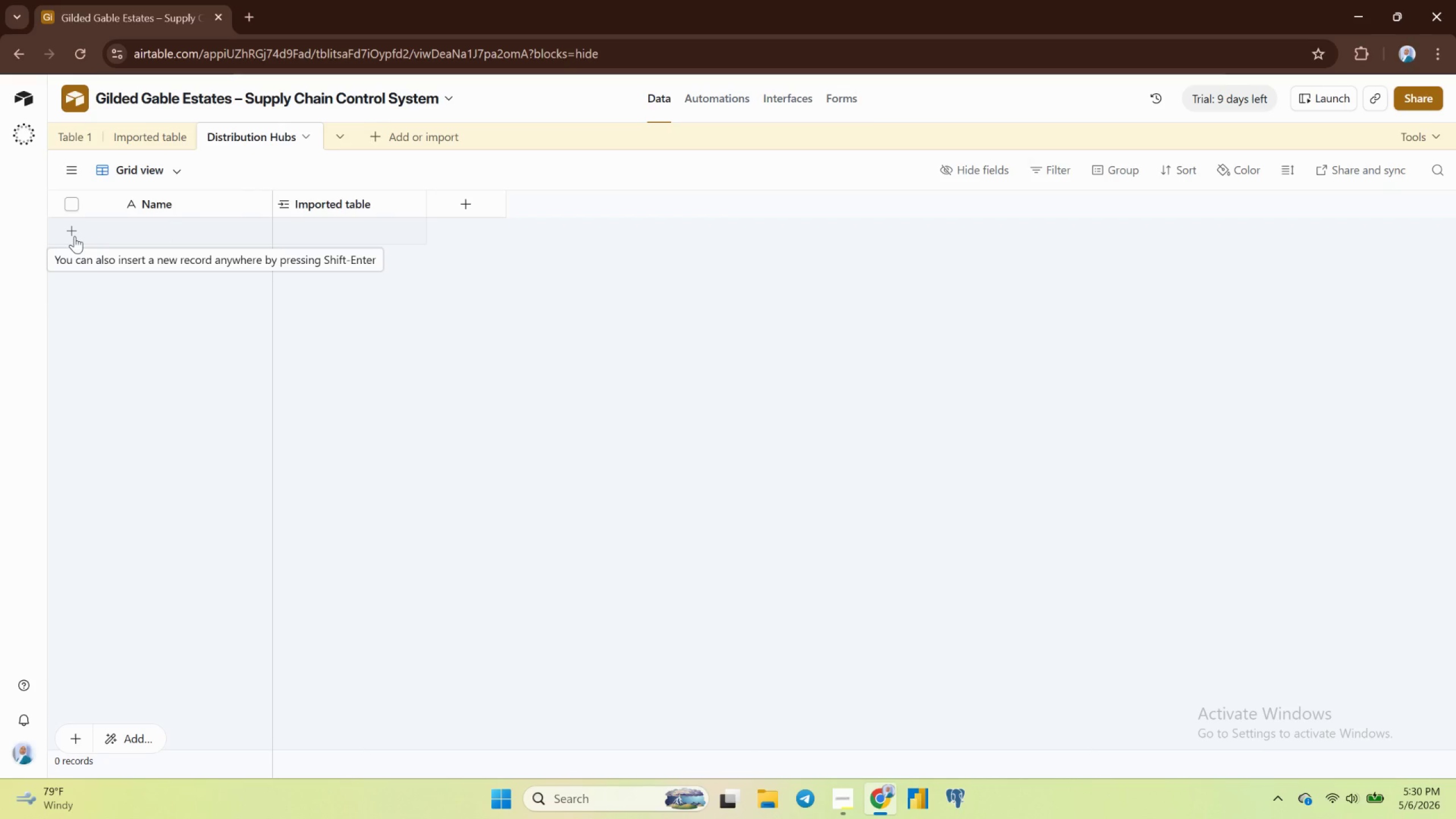 
left_click([76, 234])
 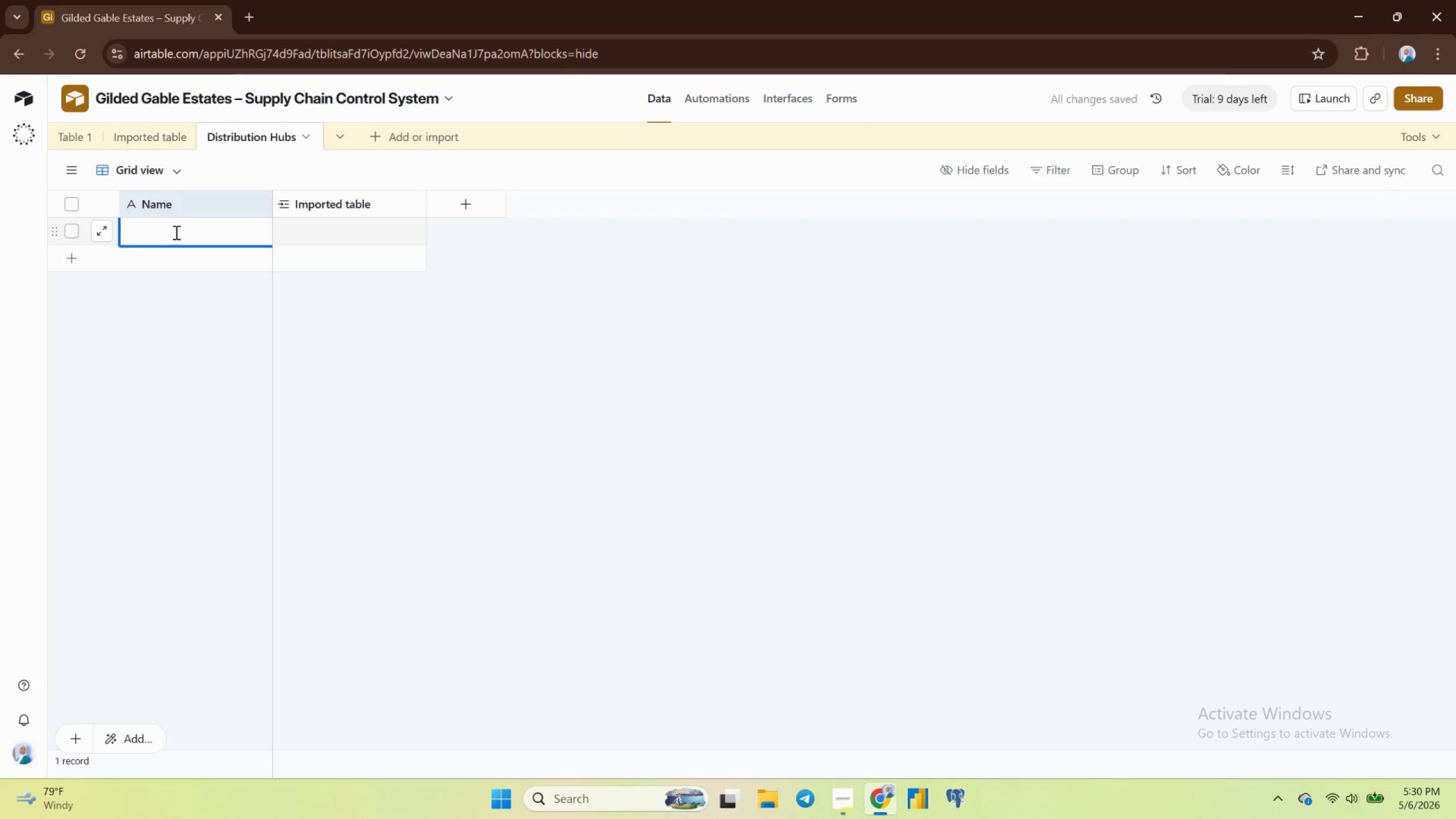 
wait(6.67)
 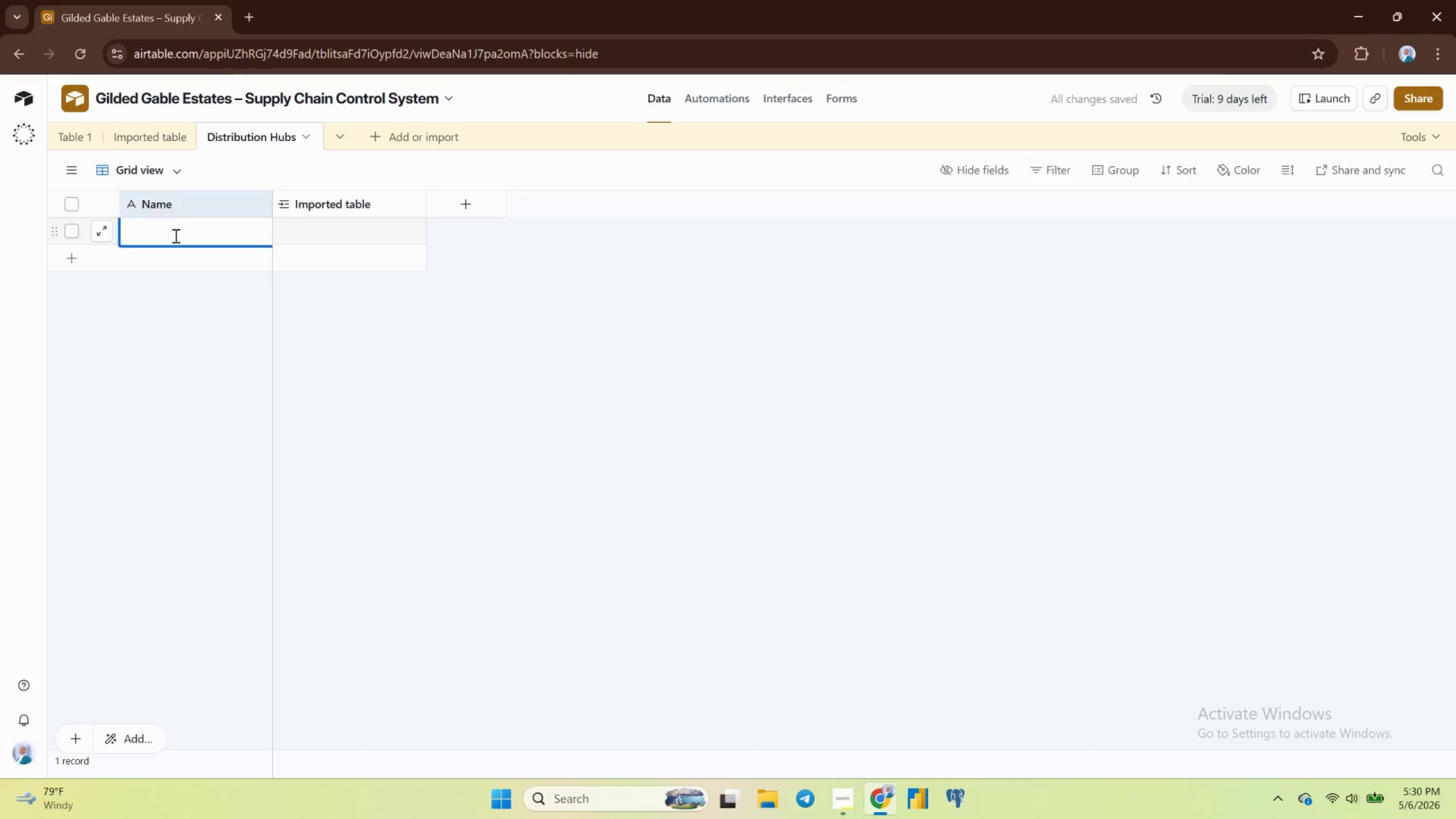 
left_click([180, 205])
 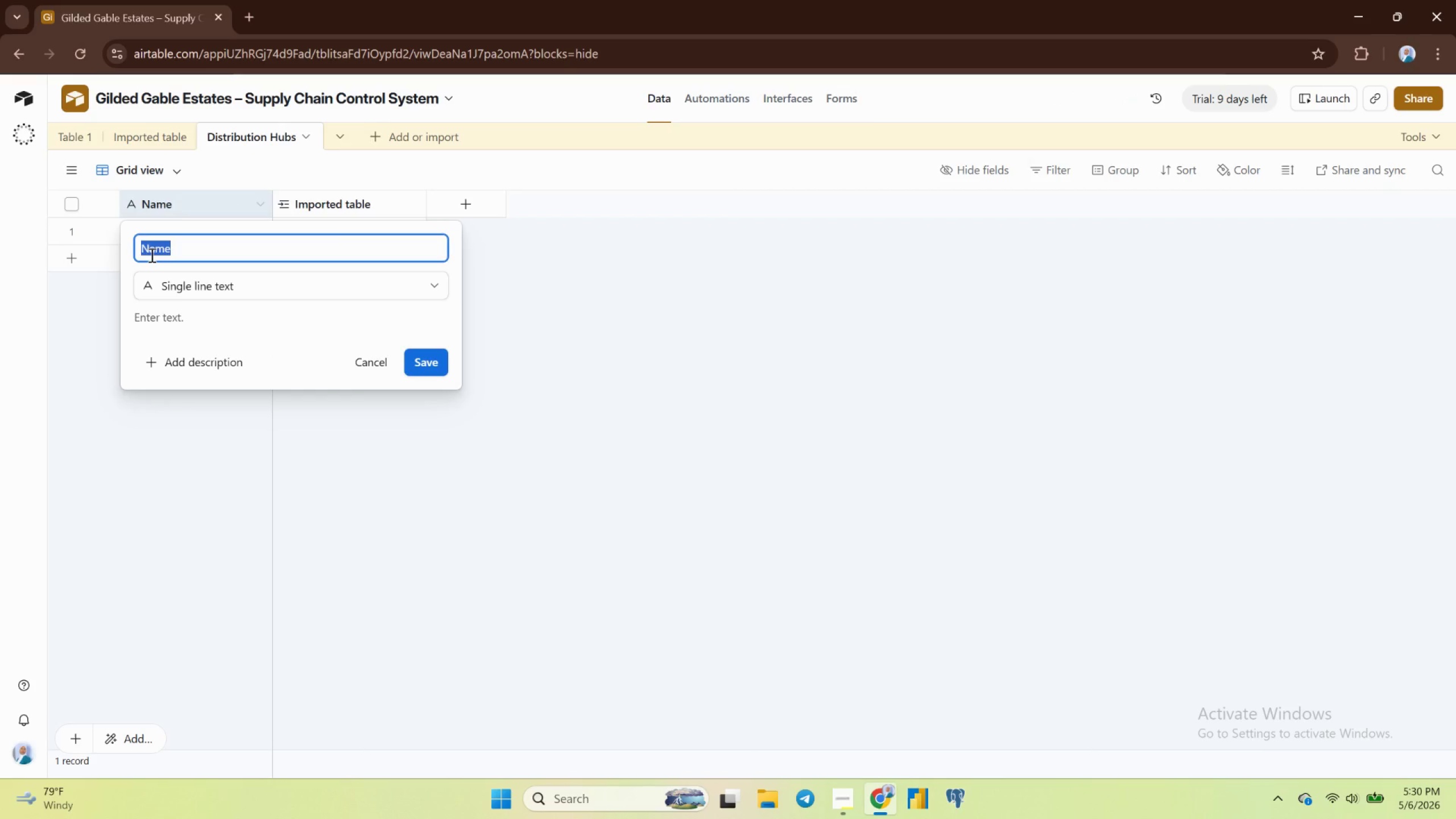 
key(ArrowLeft)
 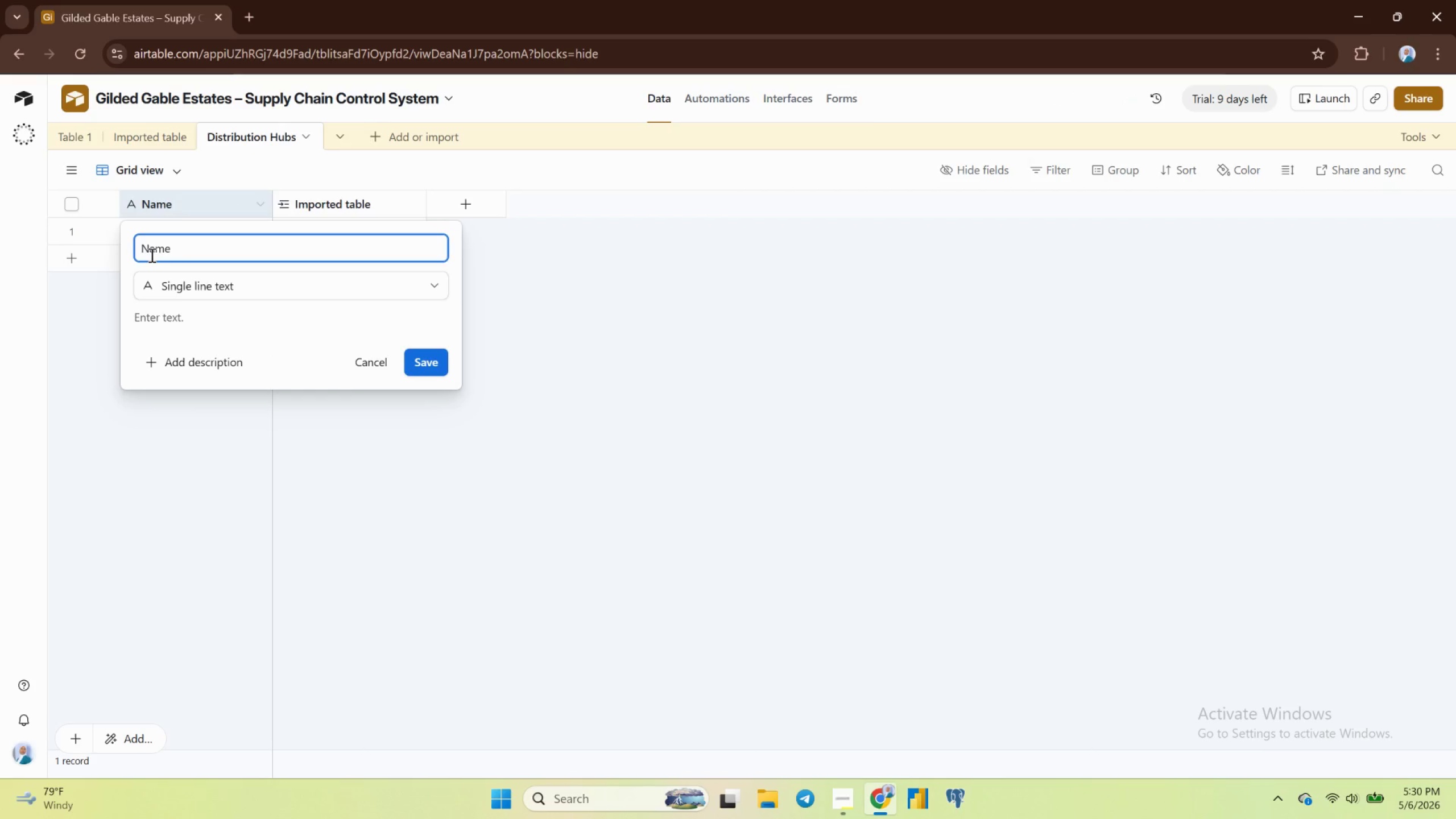 
type( Hub )
 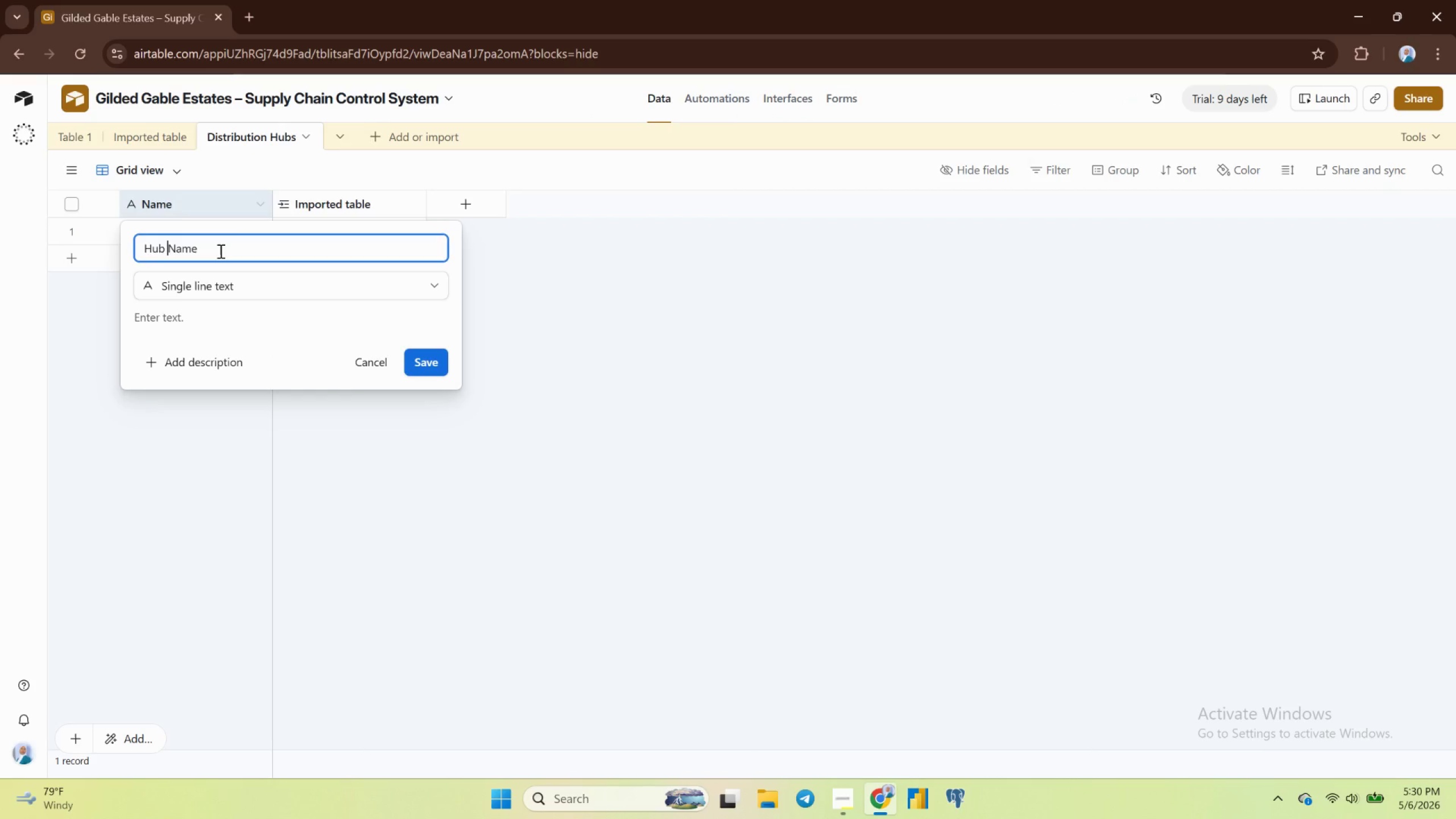 
key(Enter)
 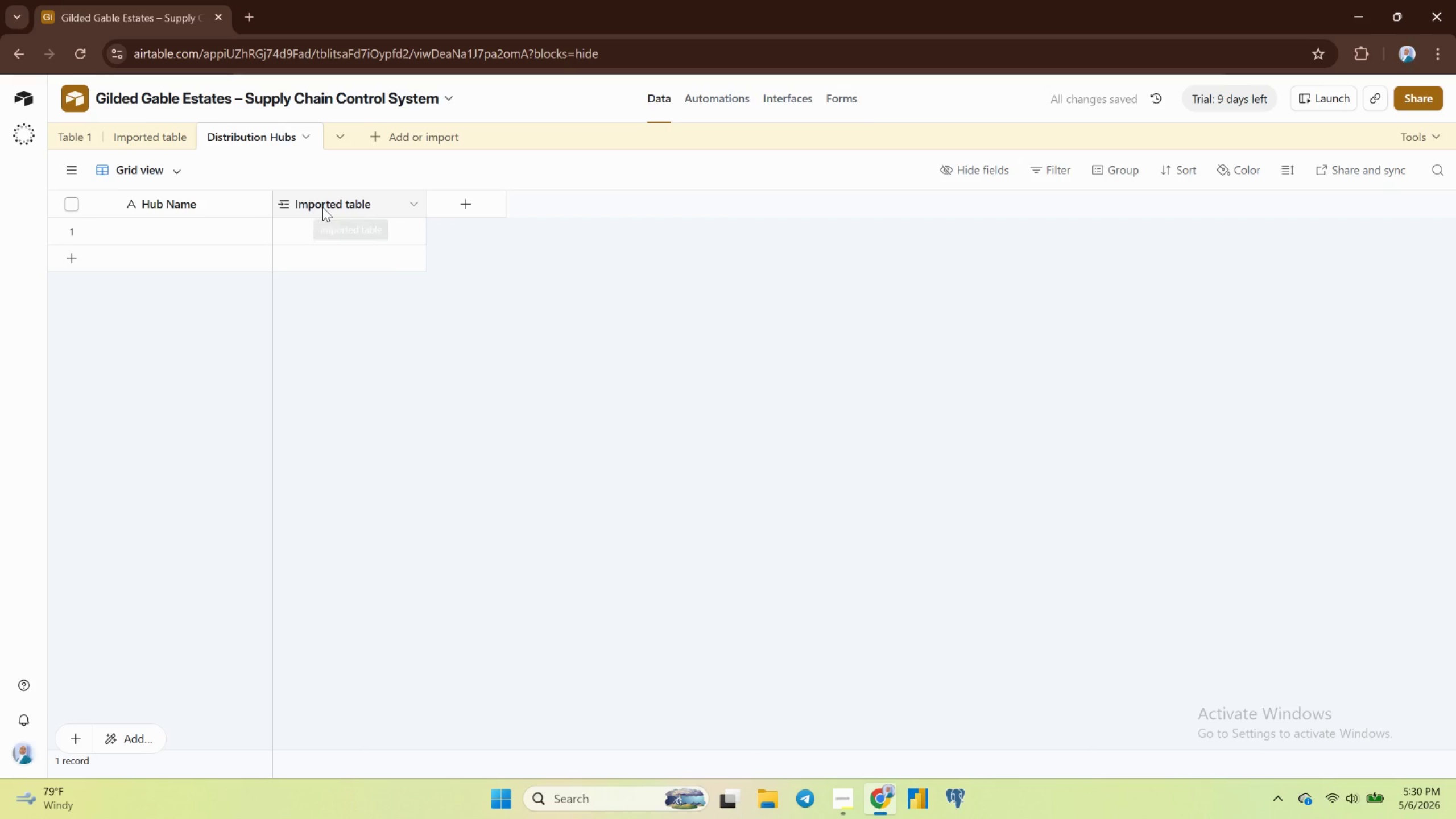 
double_click([322, 207])
 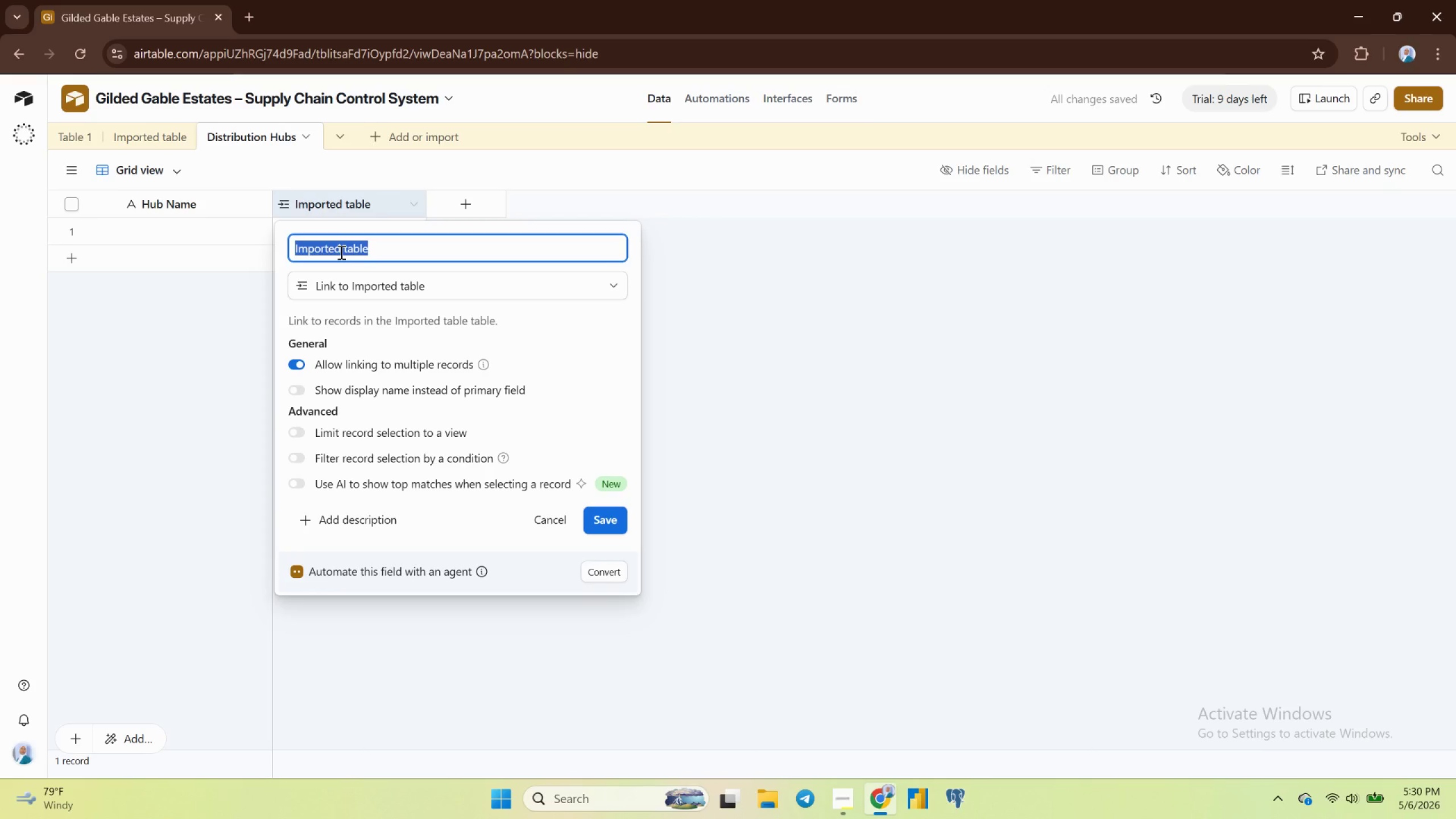 
type(Location)
 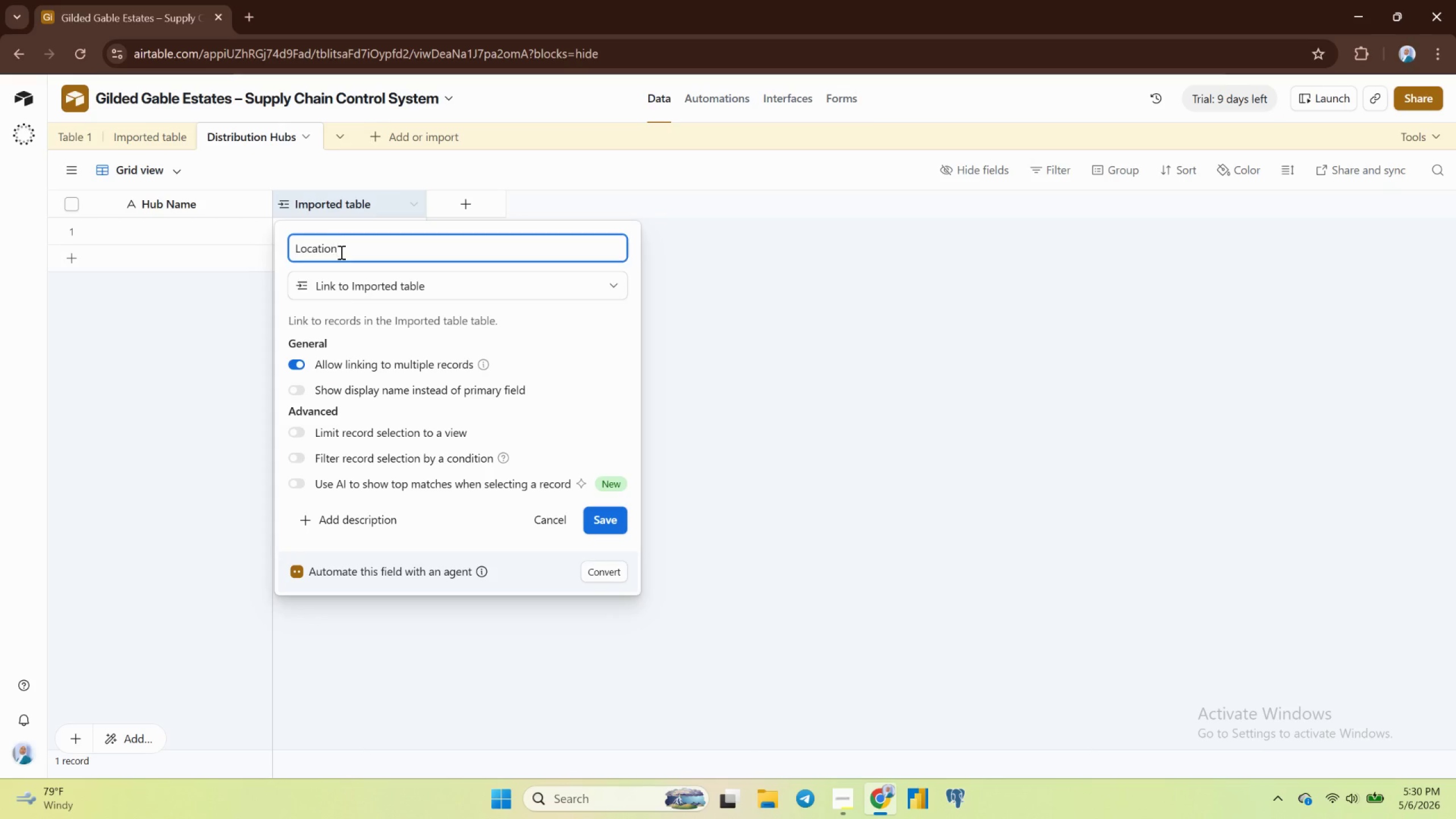 
wait(9.63)
 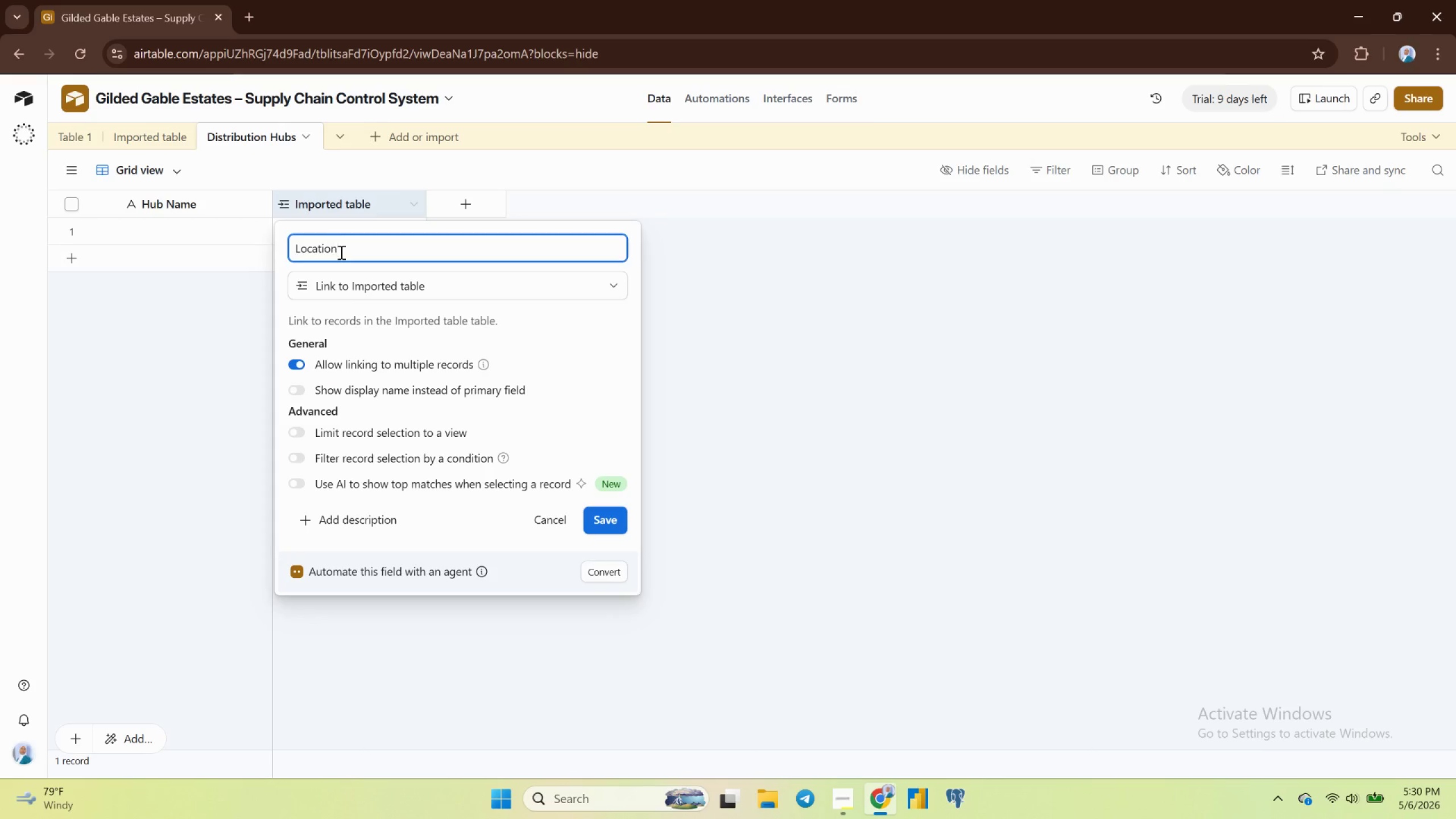 
key(Enter)
 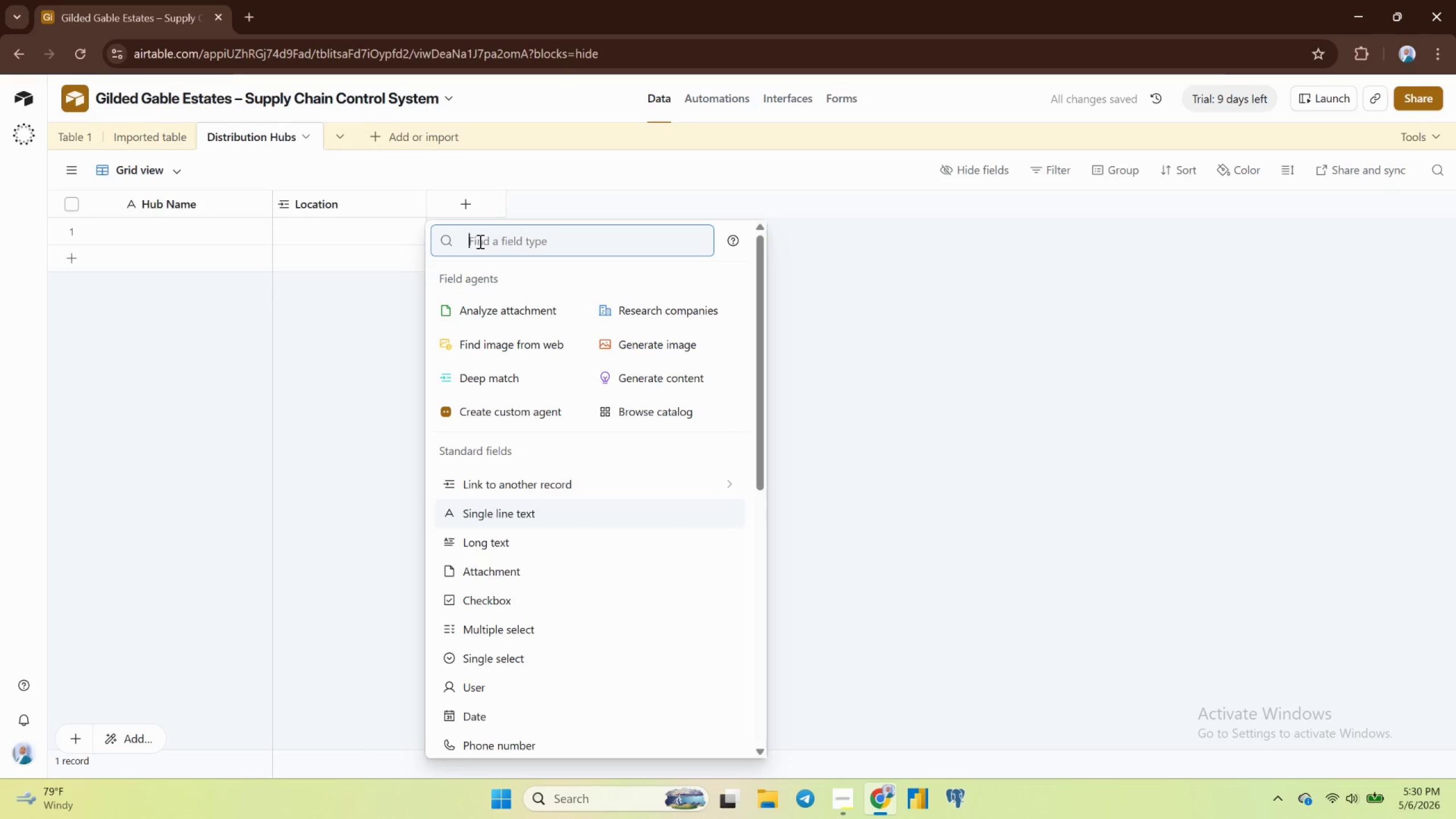 
wait(5.24)
 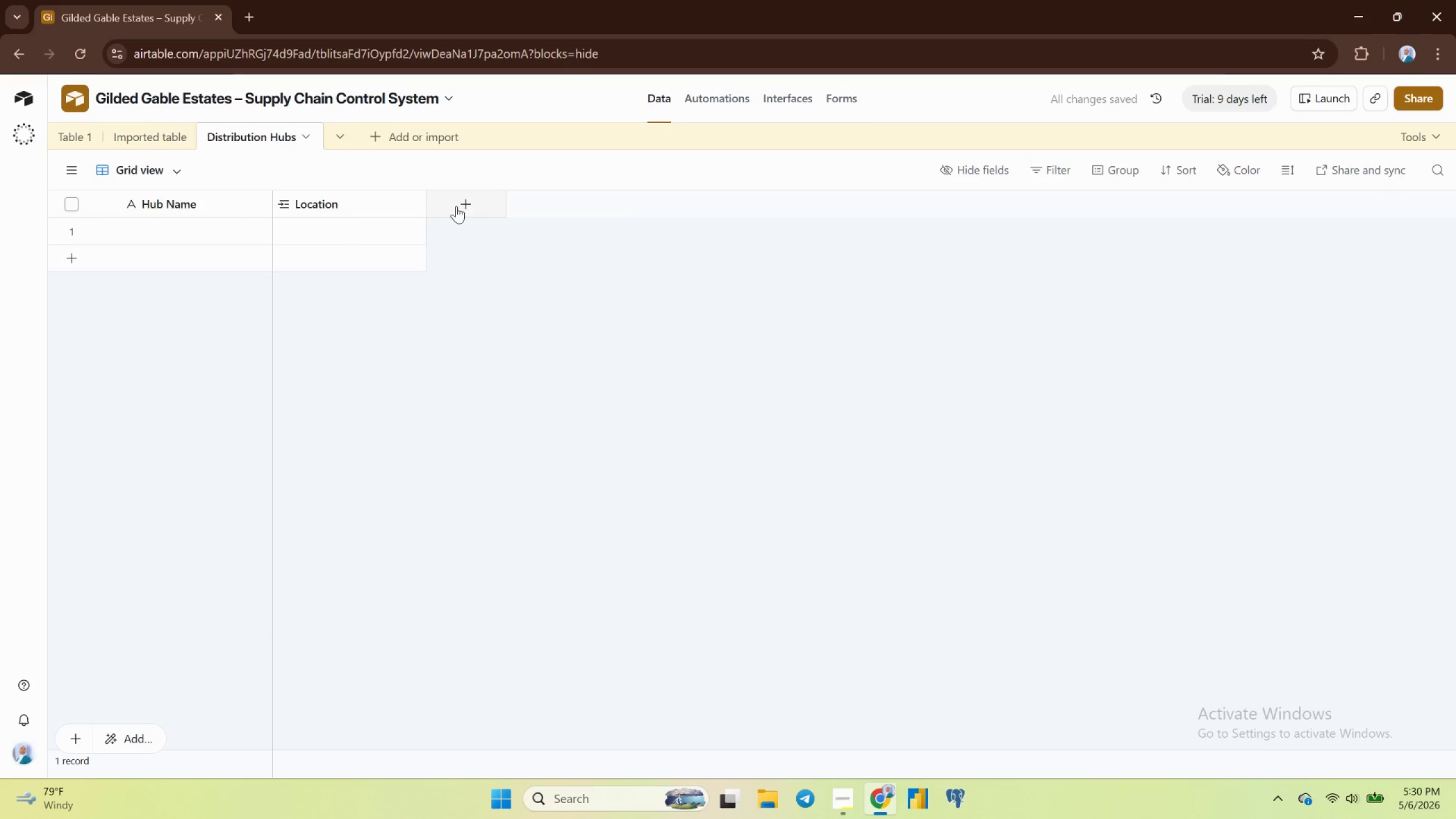 
type(Managet)
key(Backspace)
type(r Name)
 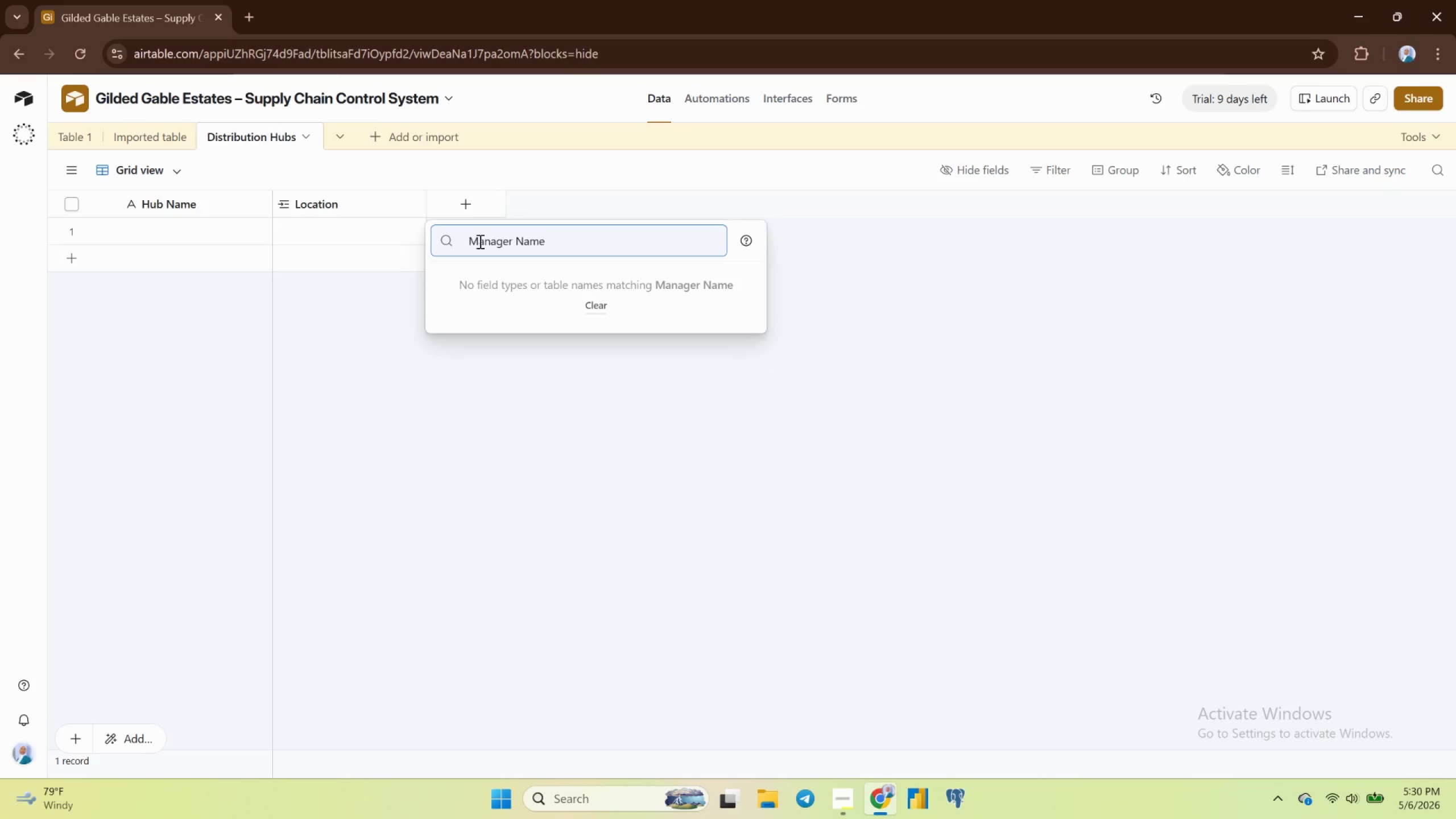 
key(Enter)
 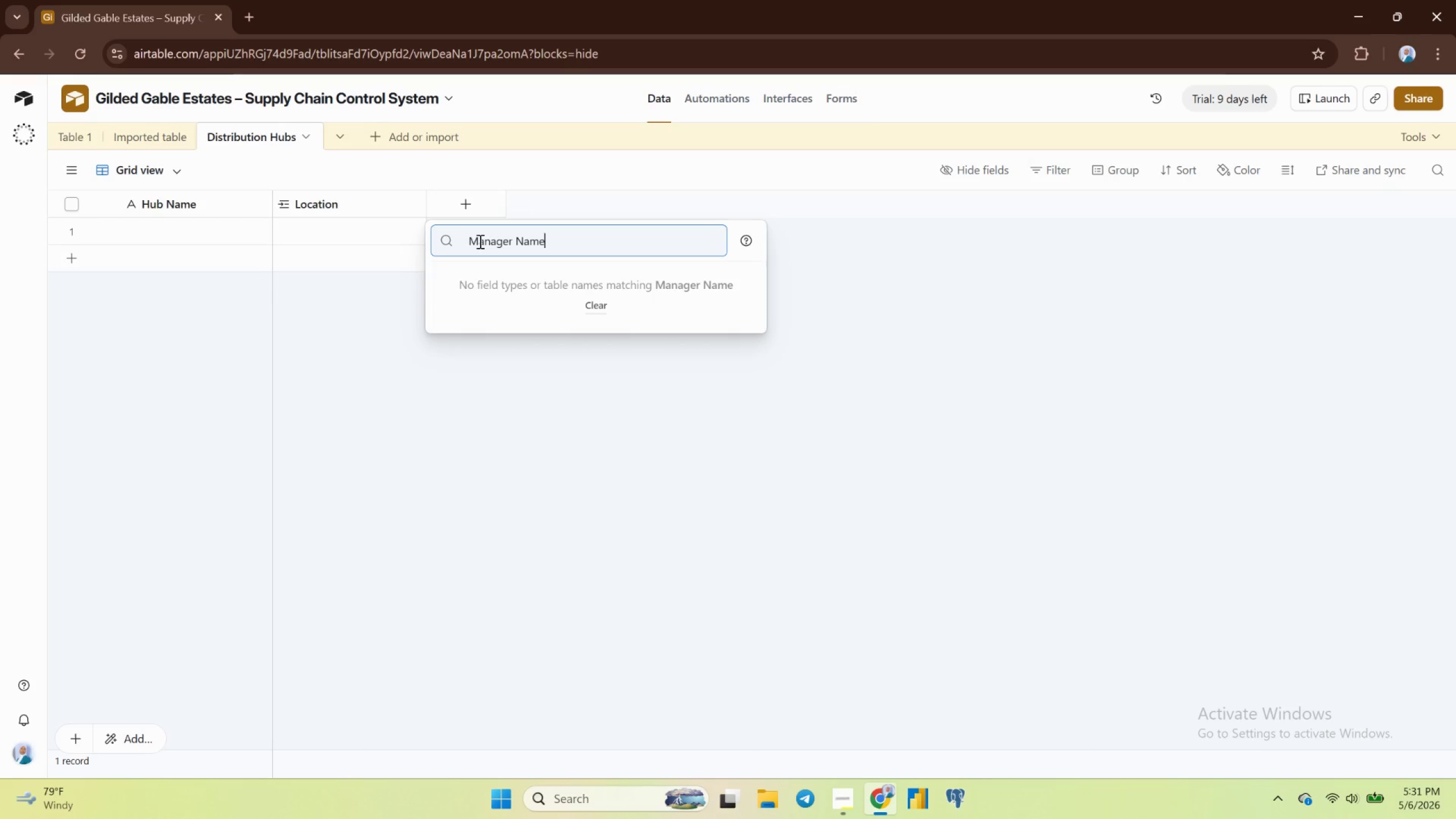 
key(Control+A)
 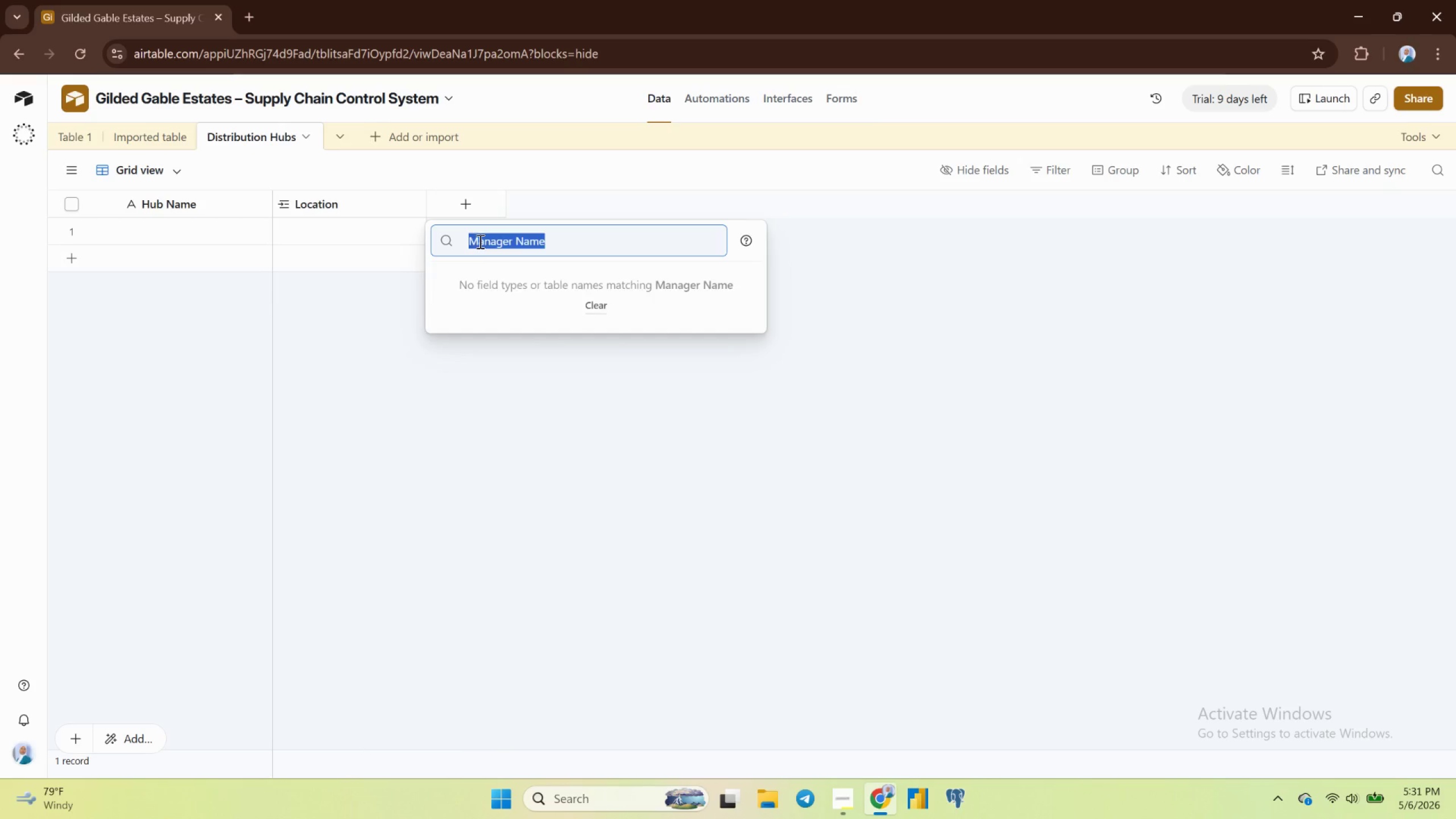 
key(Control+X)
 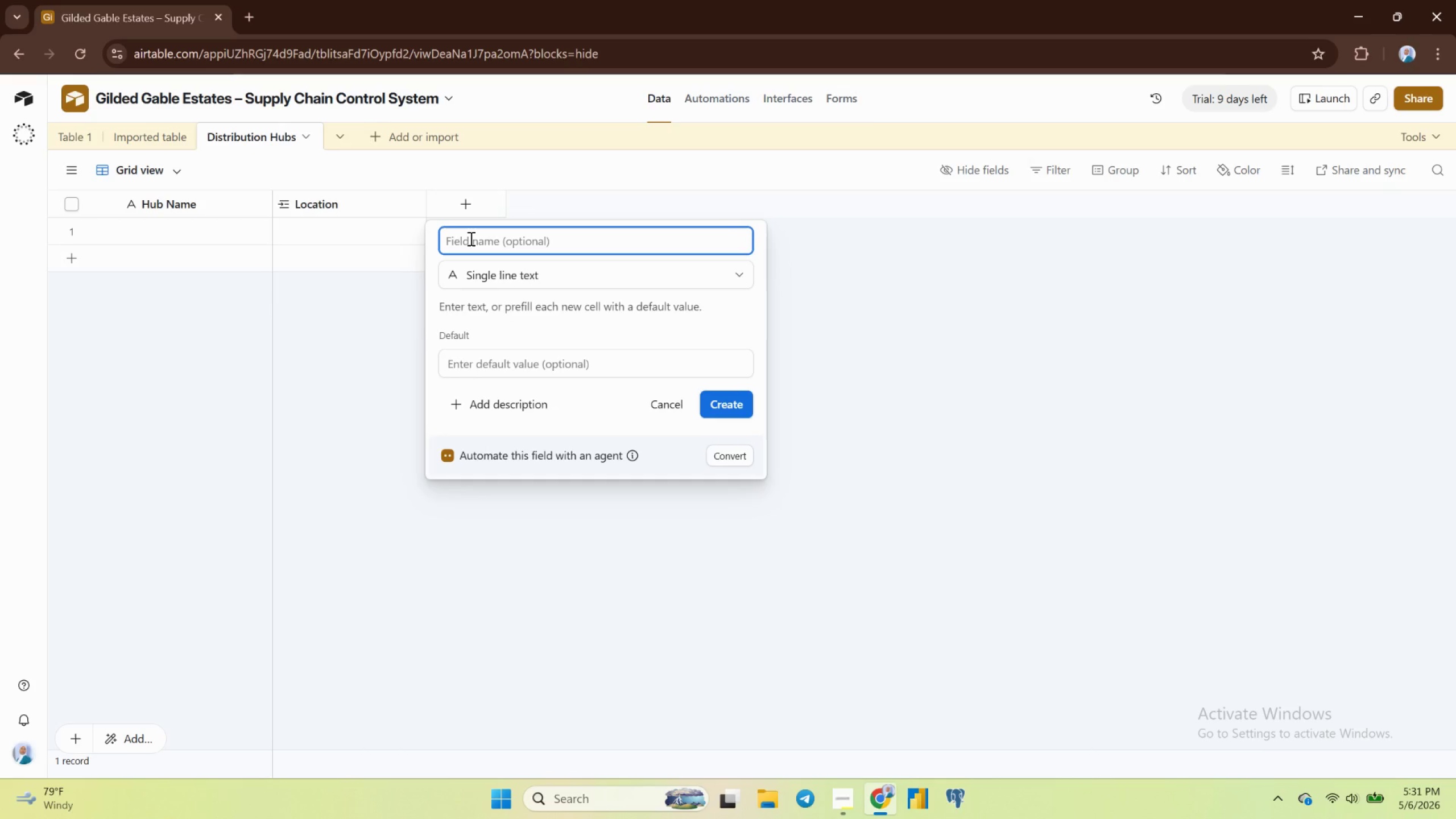 
key(Control+ControlLeft)
 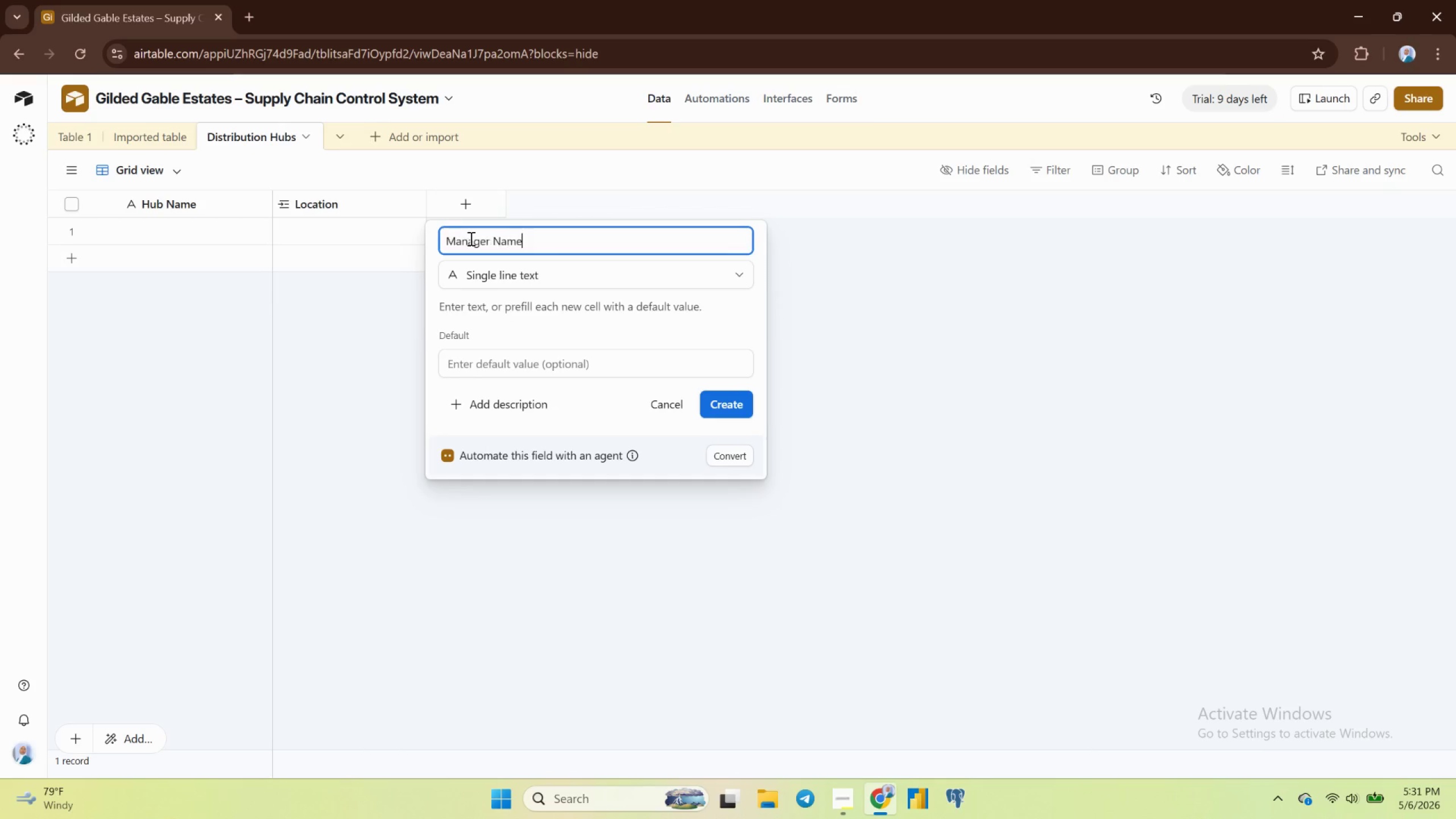 
key(Control+V)
 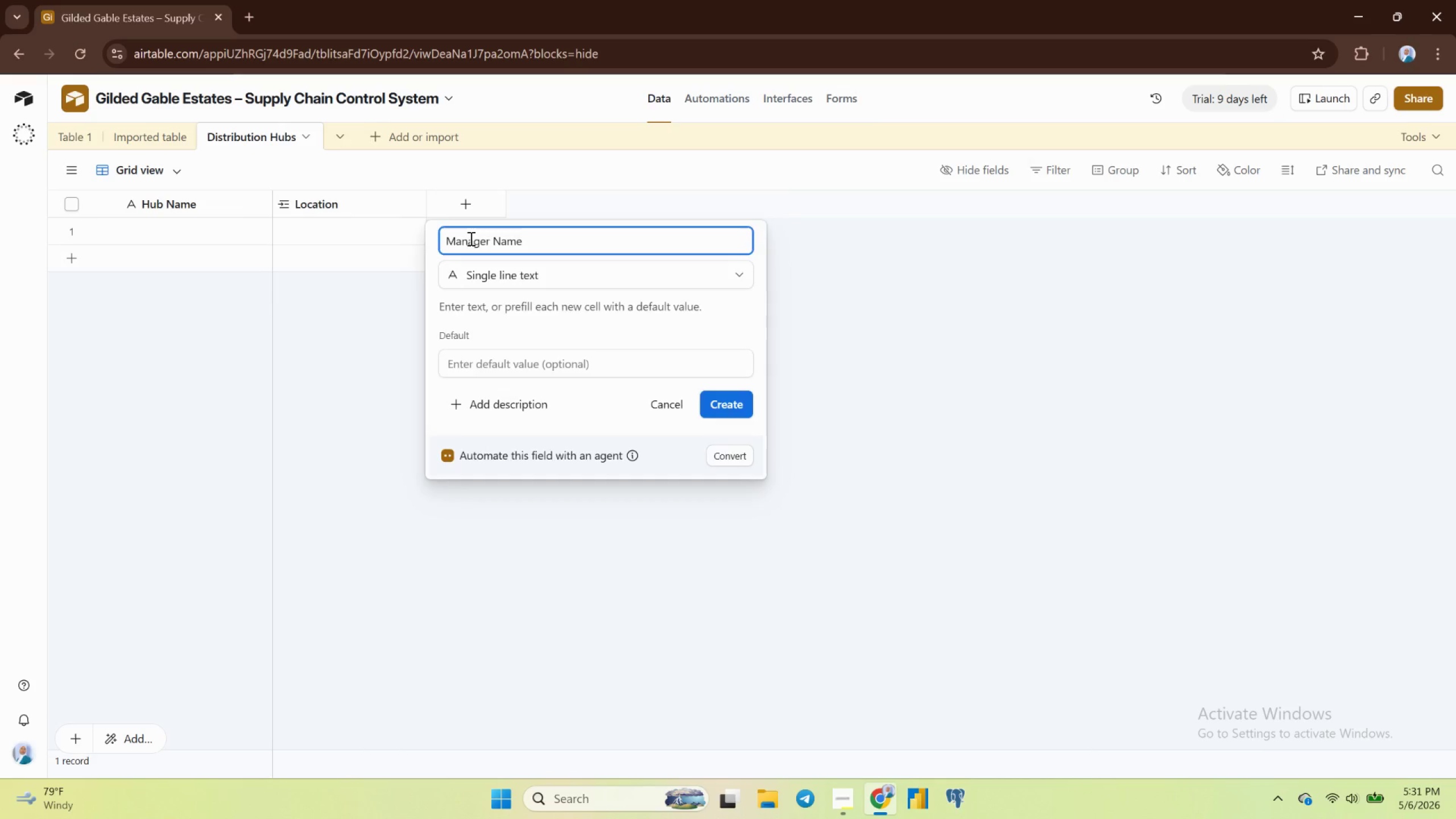 
key(Enter)
 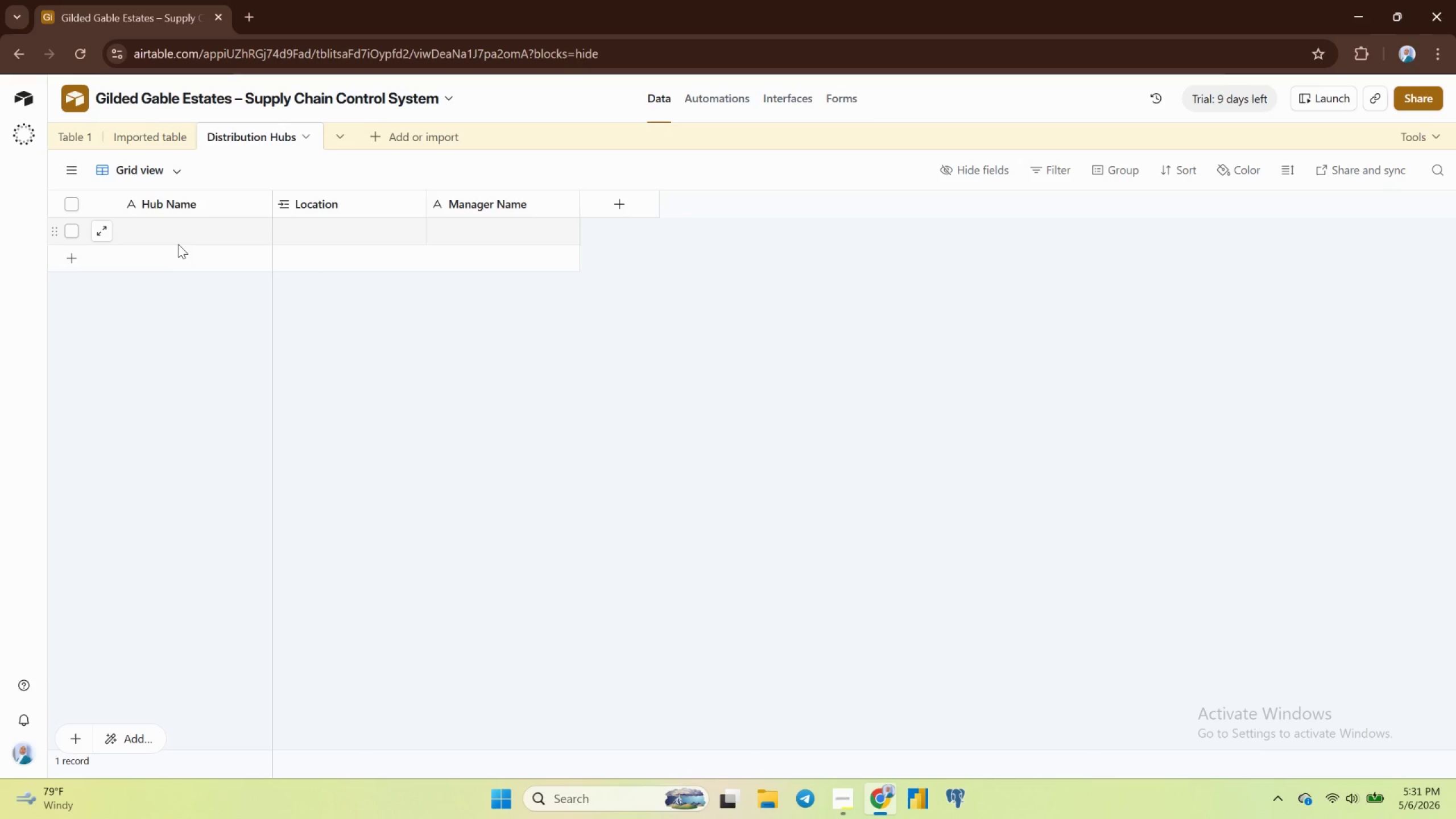 
wait(17.99)
 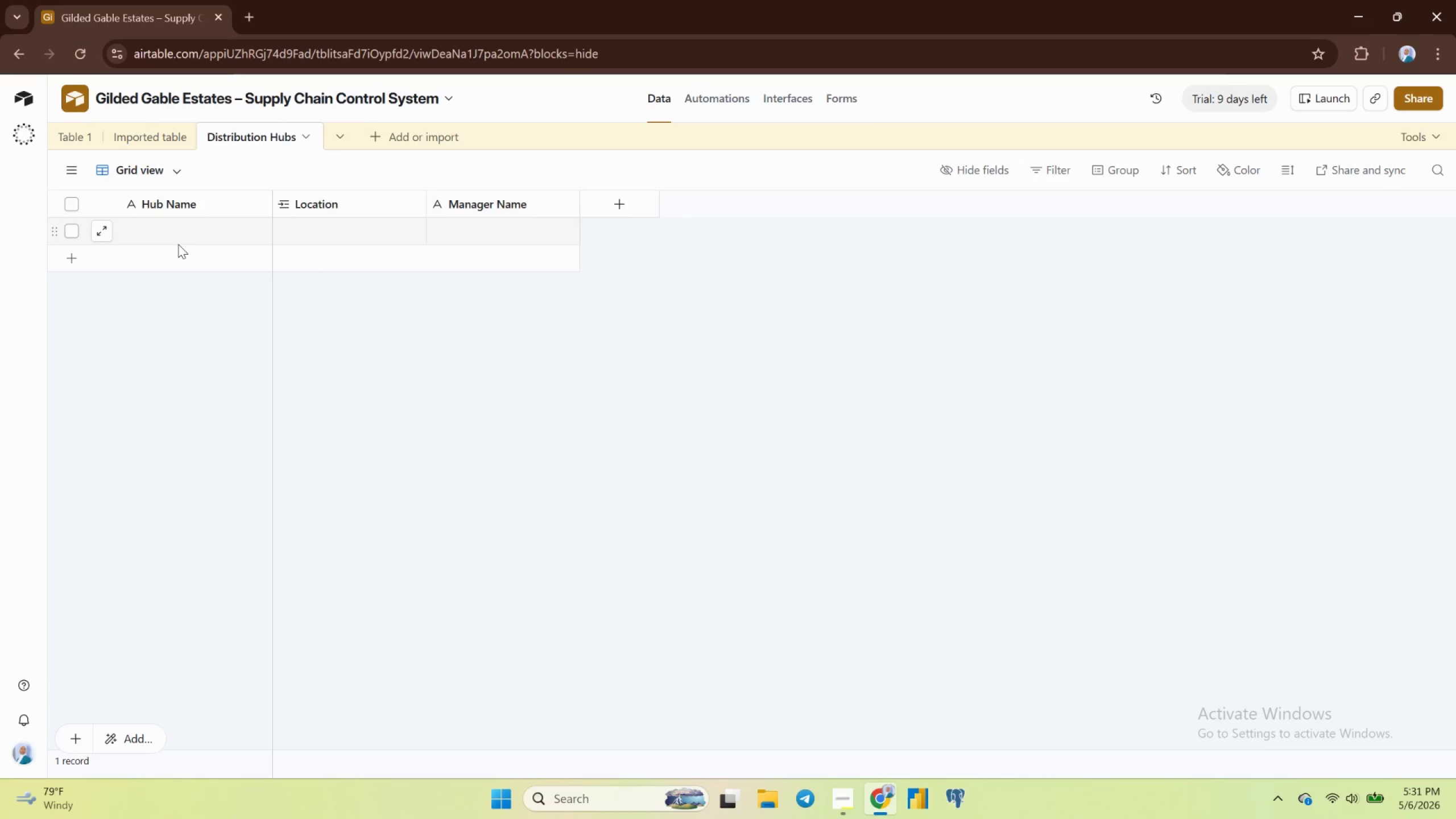 
scroll: coordinate [178, 243], scroll_direction: up, amount: 1.0
 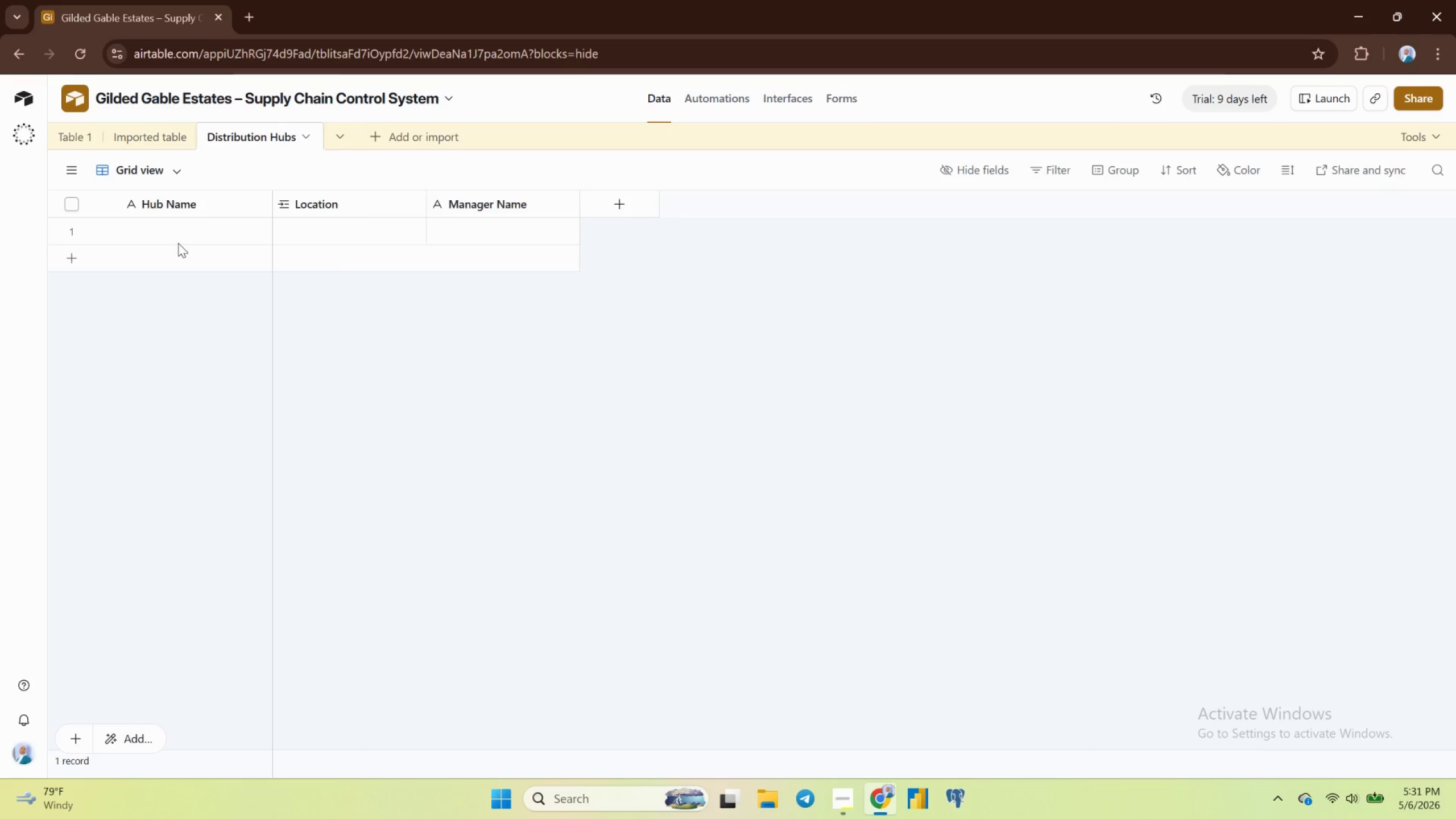 
left_click([129, 131])
 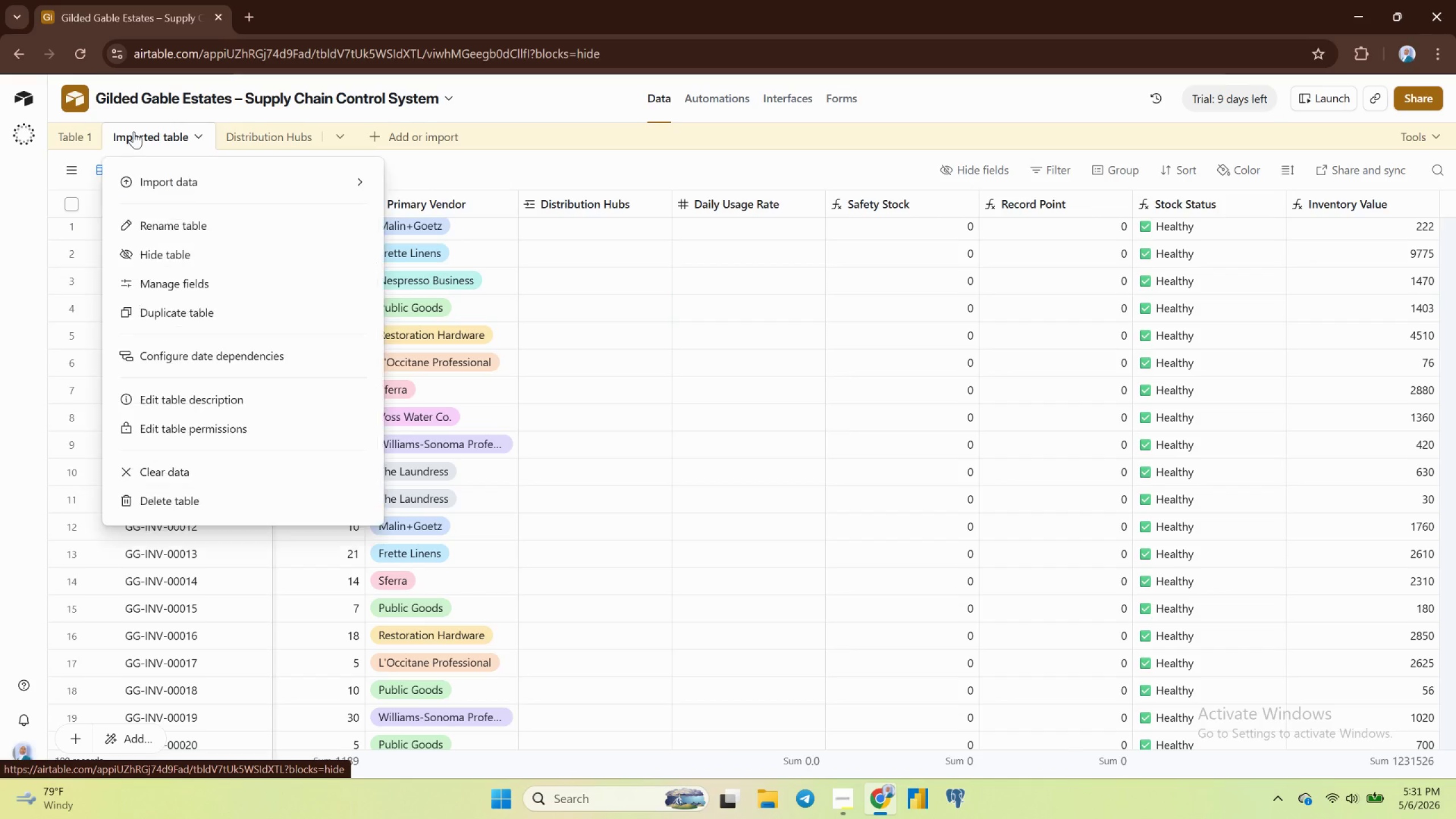 
wait(5.6)
 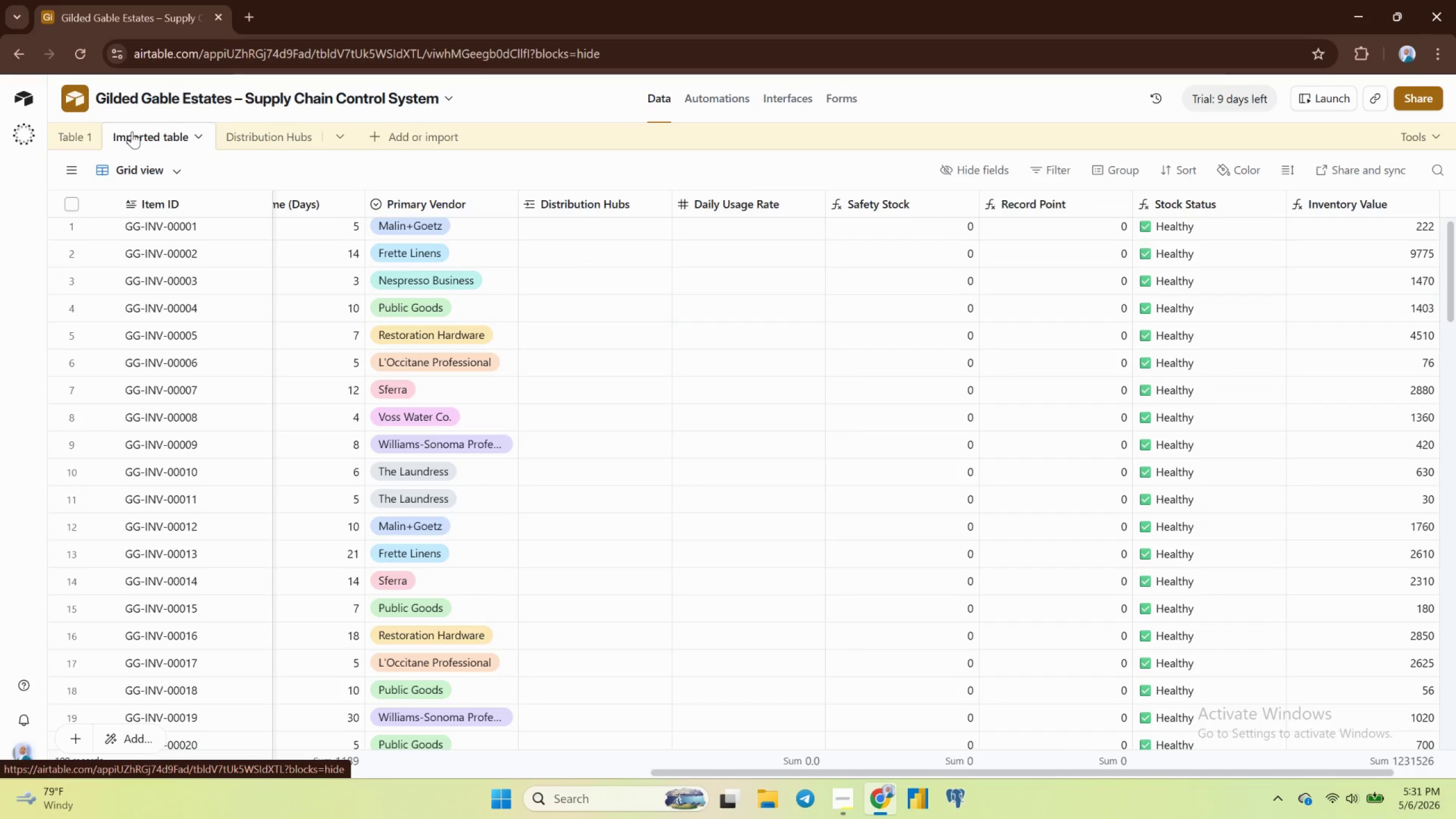 
type(Inventory Items)
 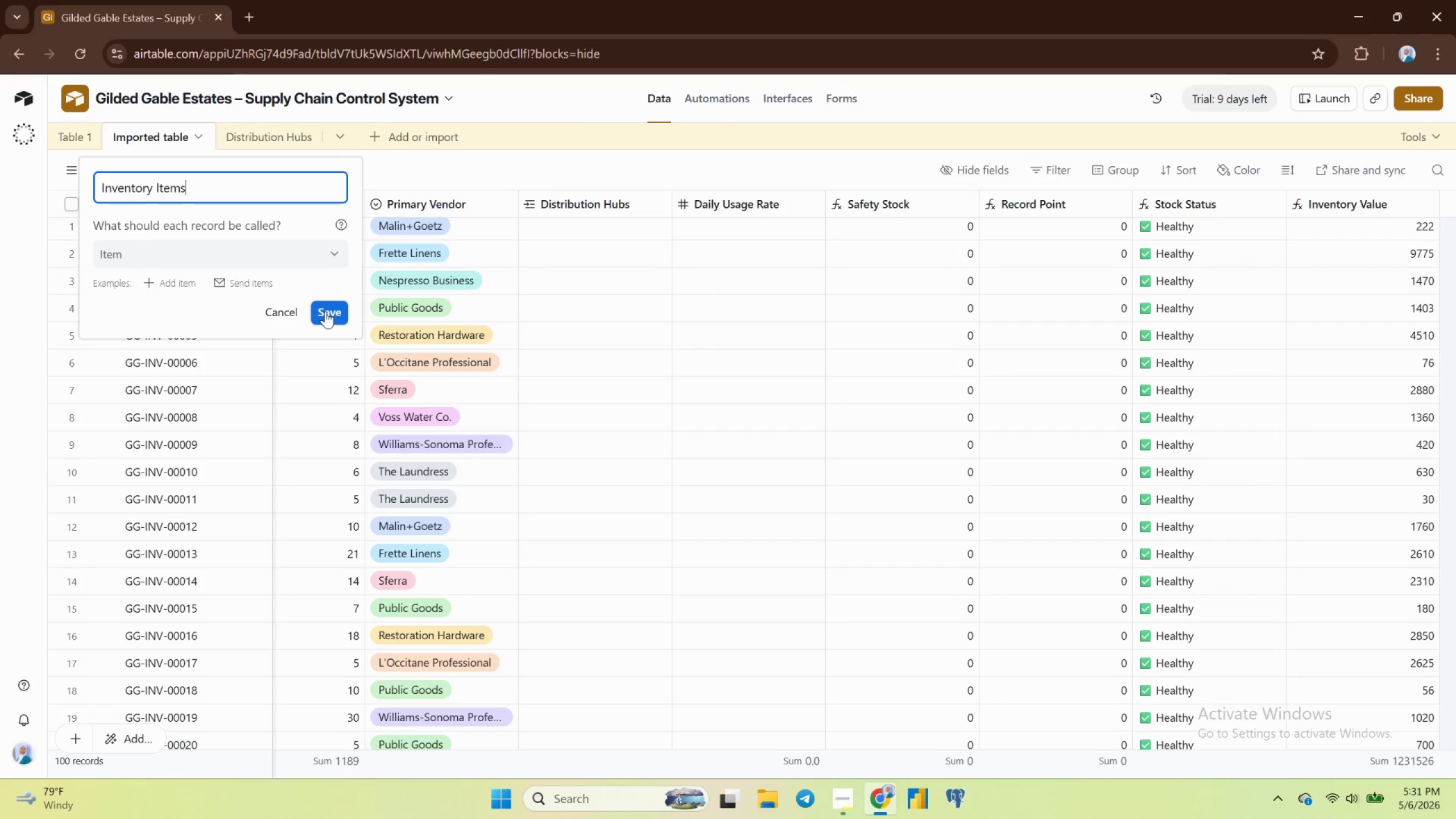 
left_click([325, 311])
 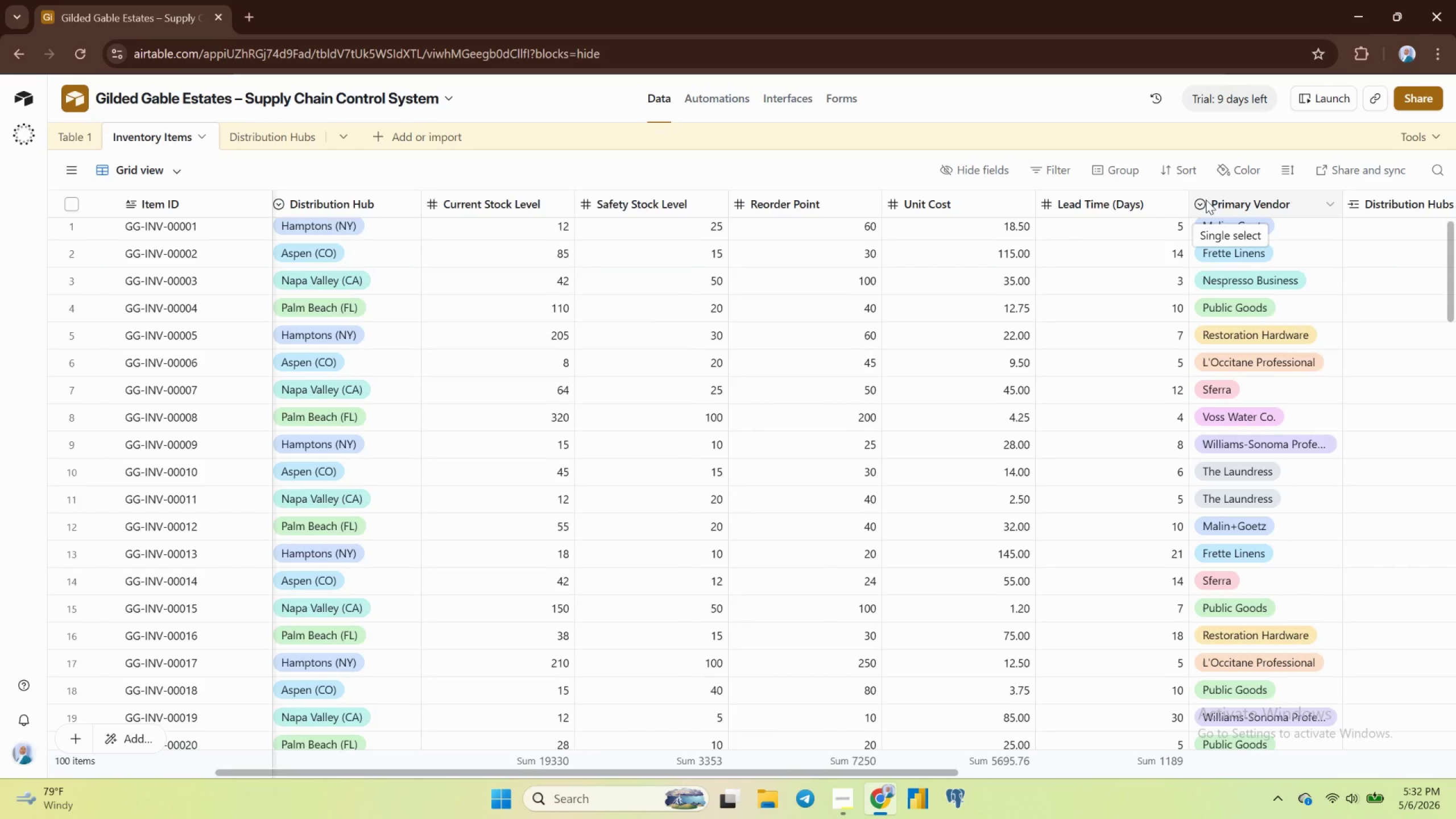 
wait(46.6)
 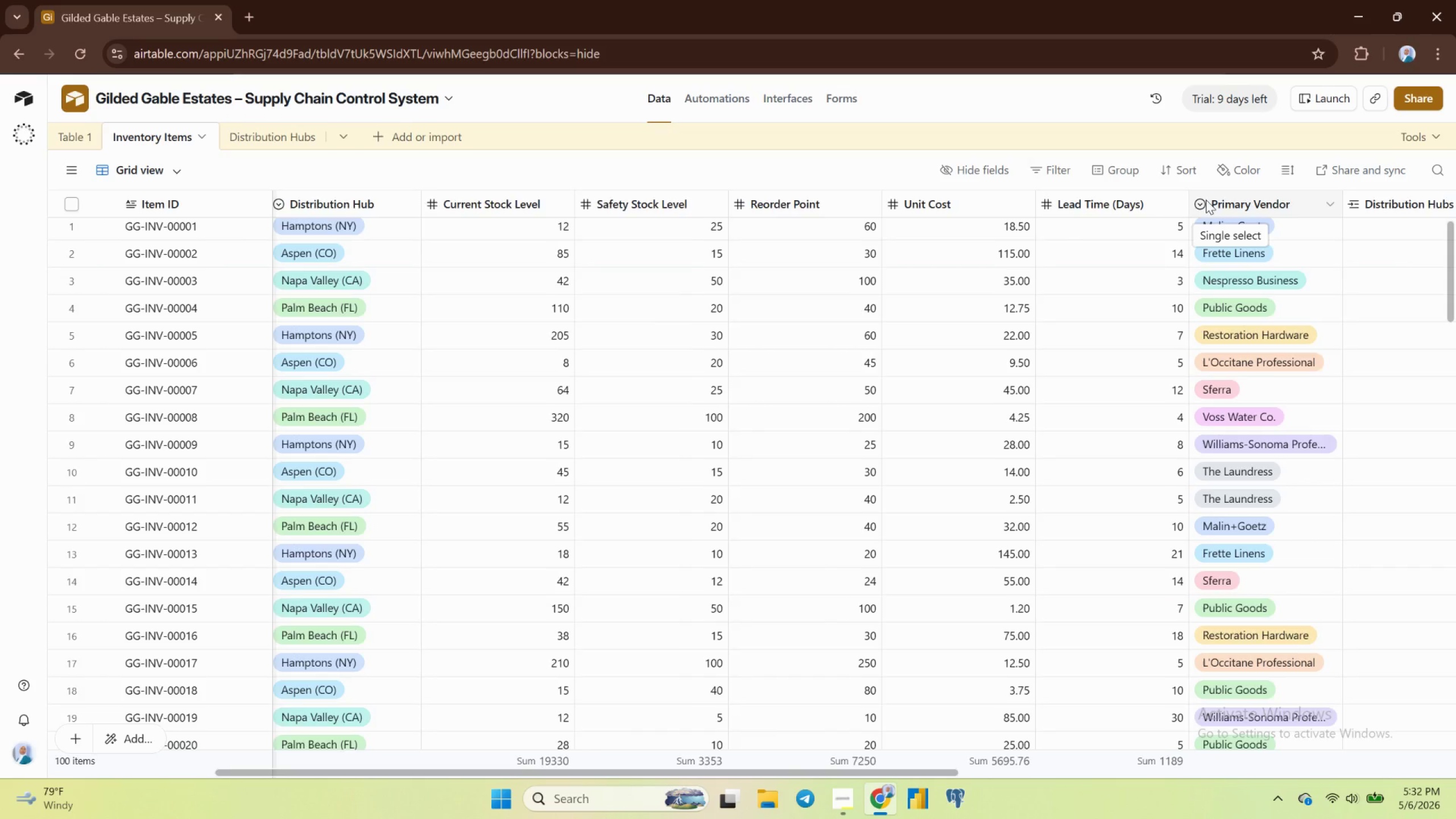 
left_click([994, 204])
 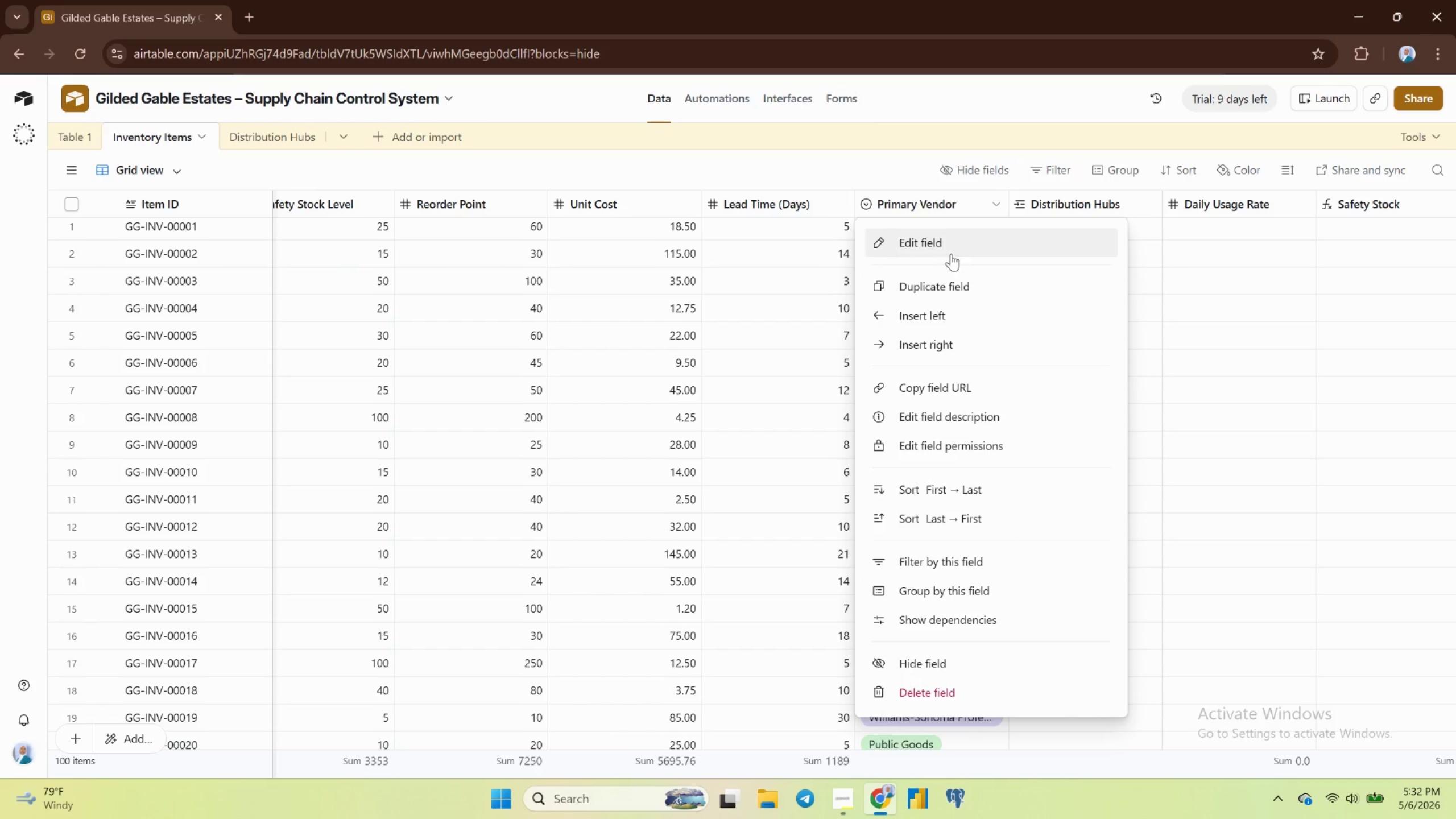 
left_click([950, 251])
 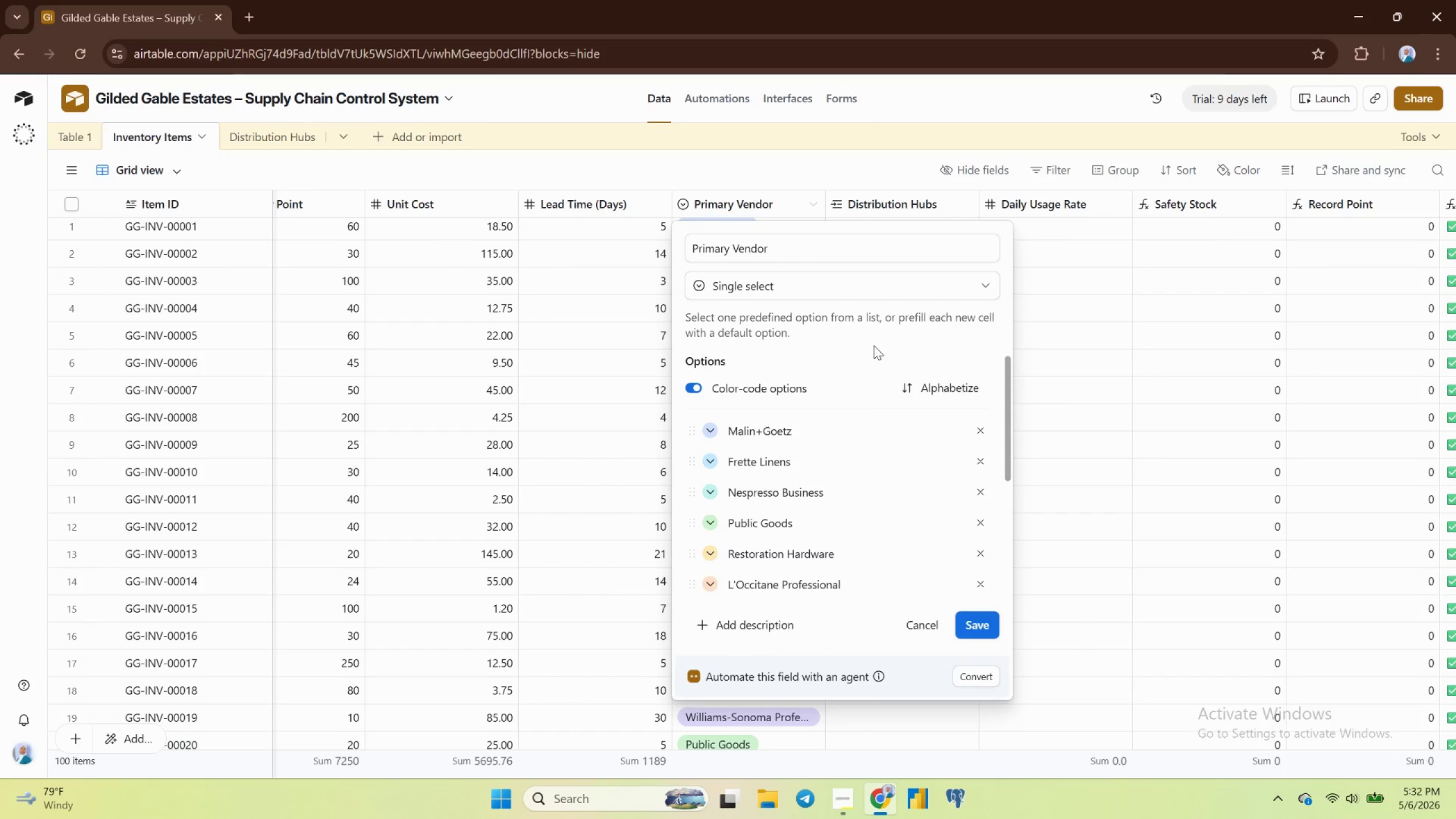 
mouse_move([873, 306])
 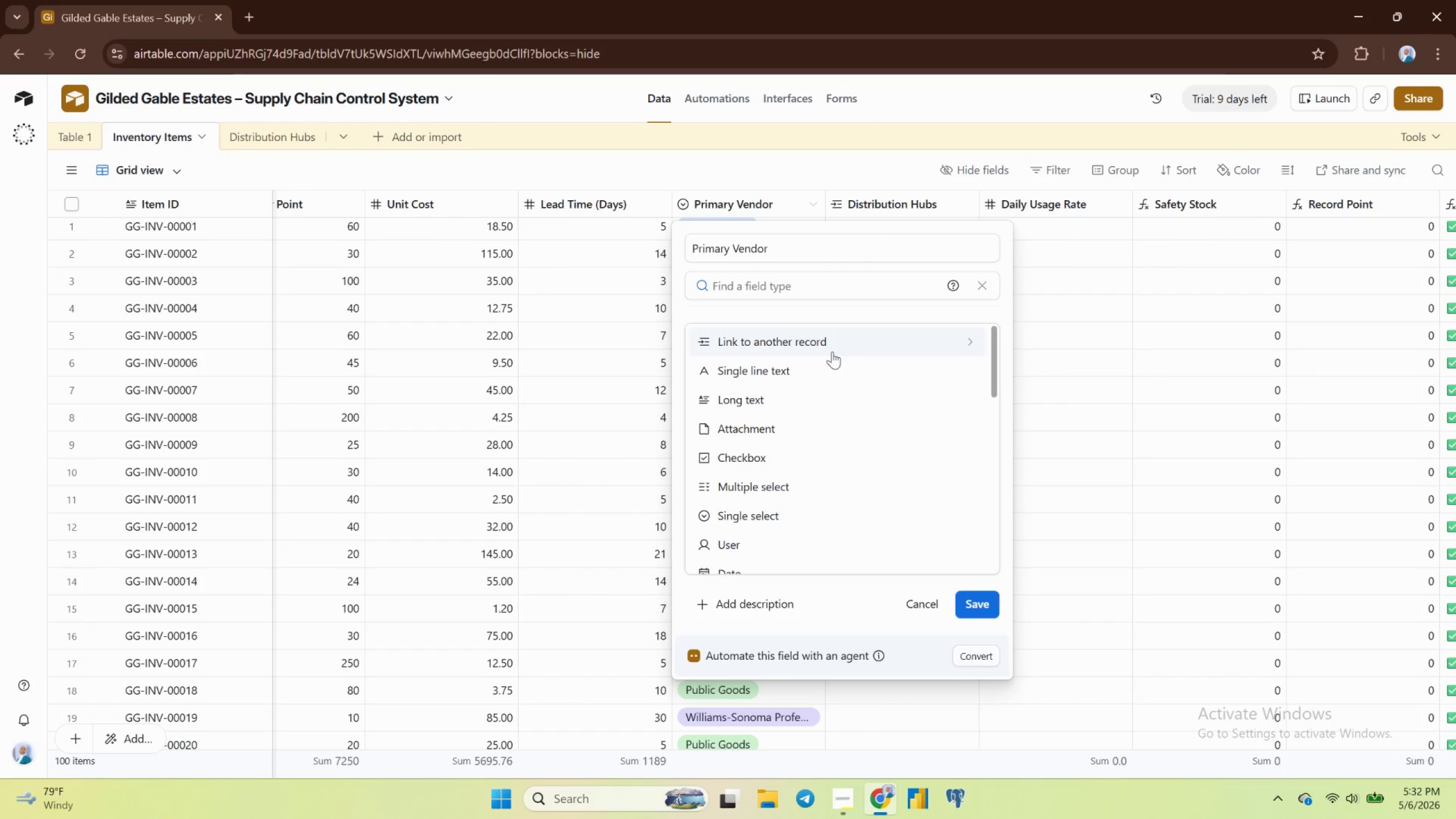 
left_click([832, 351])
 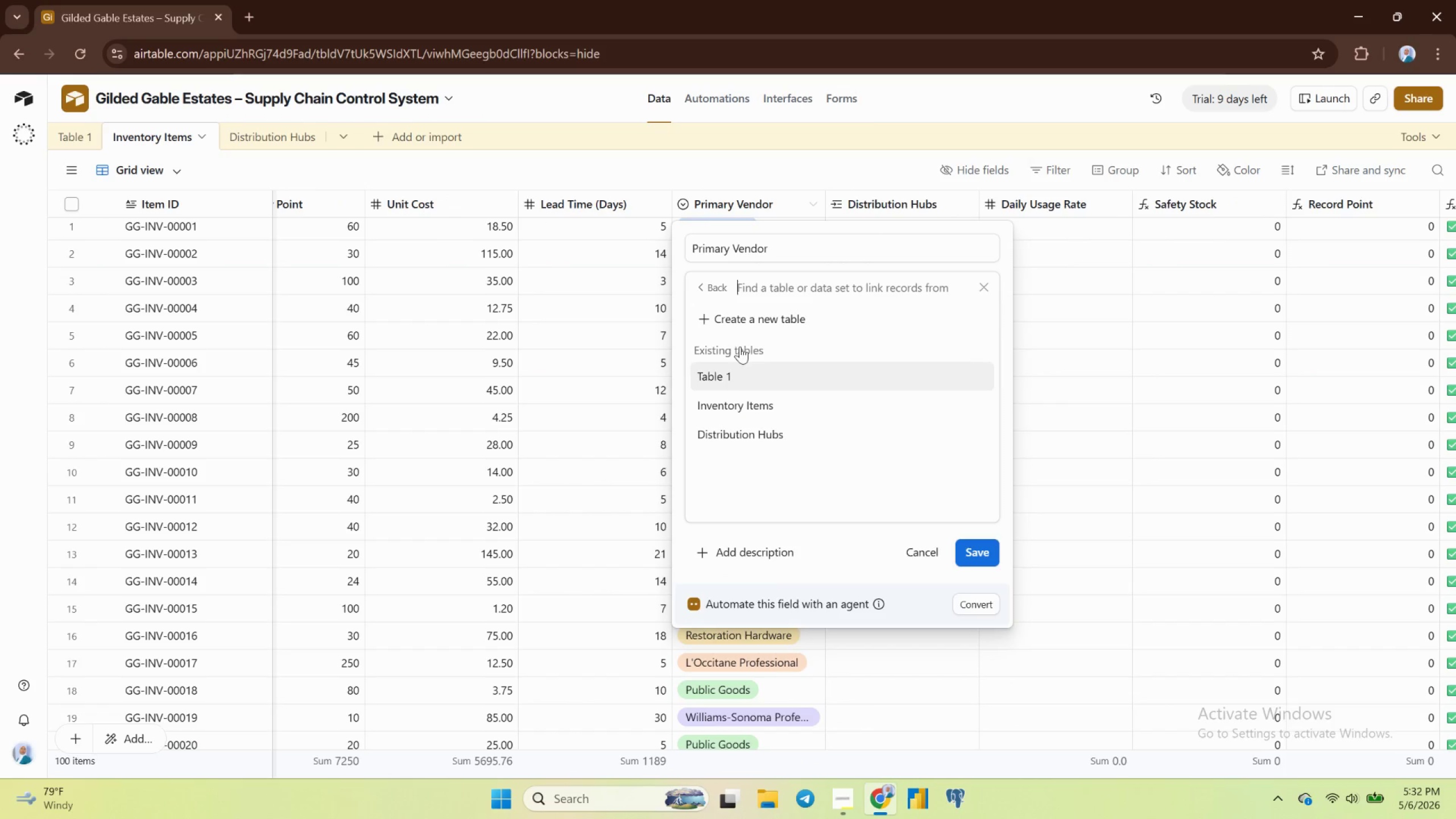 
left_click([738, 317])
 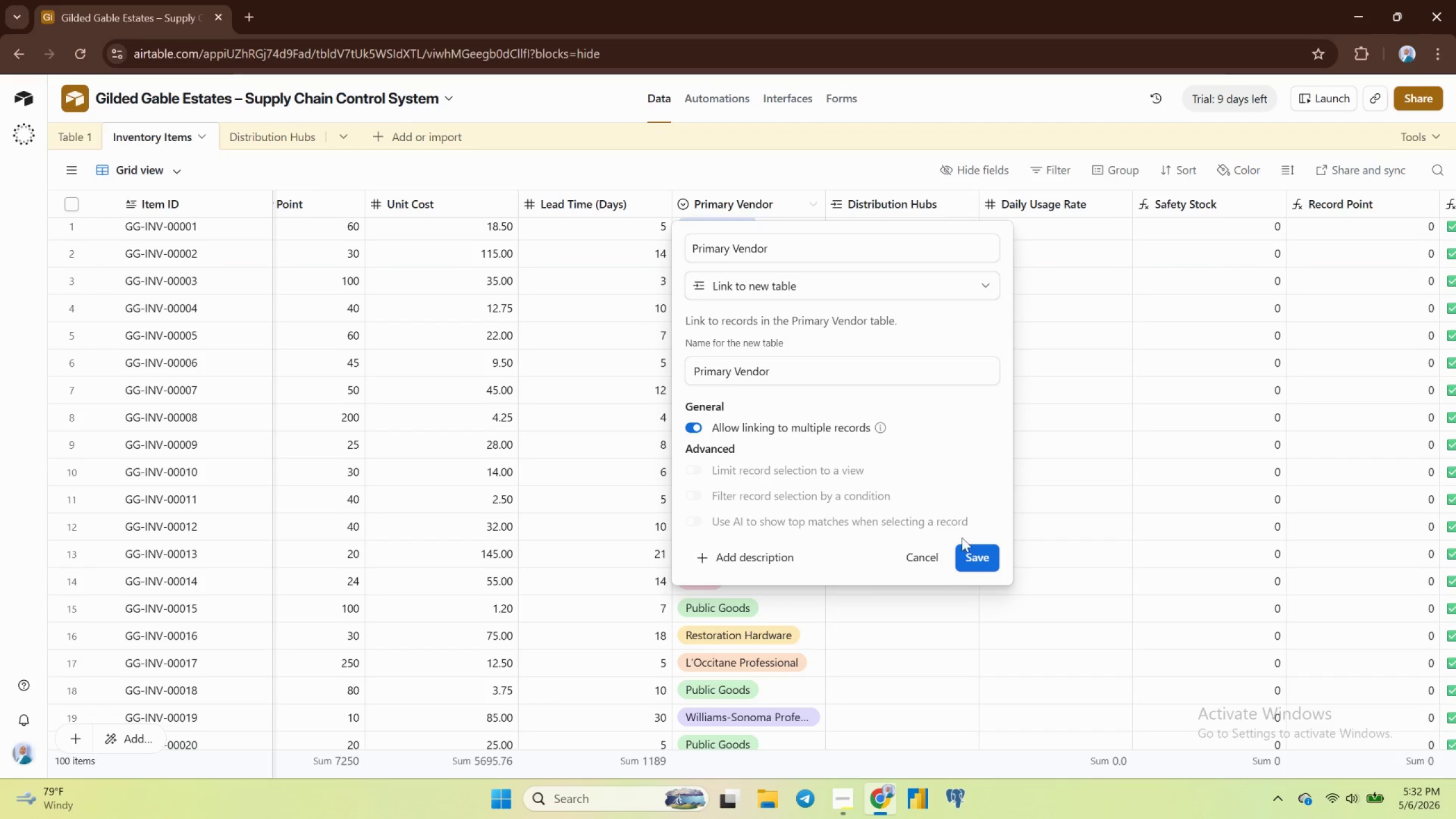 
left_click([977, 559])
 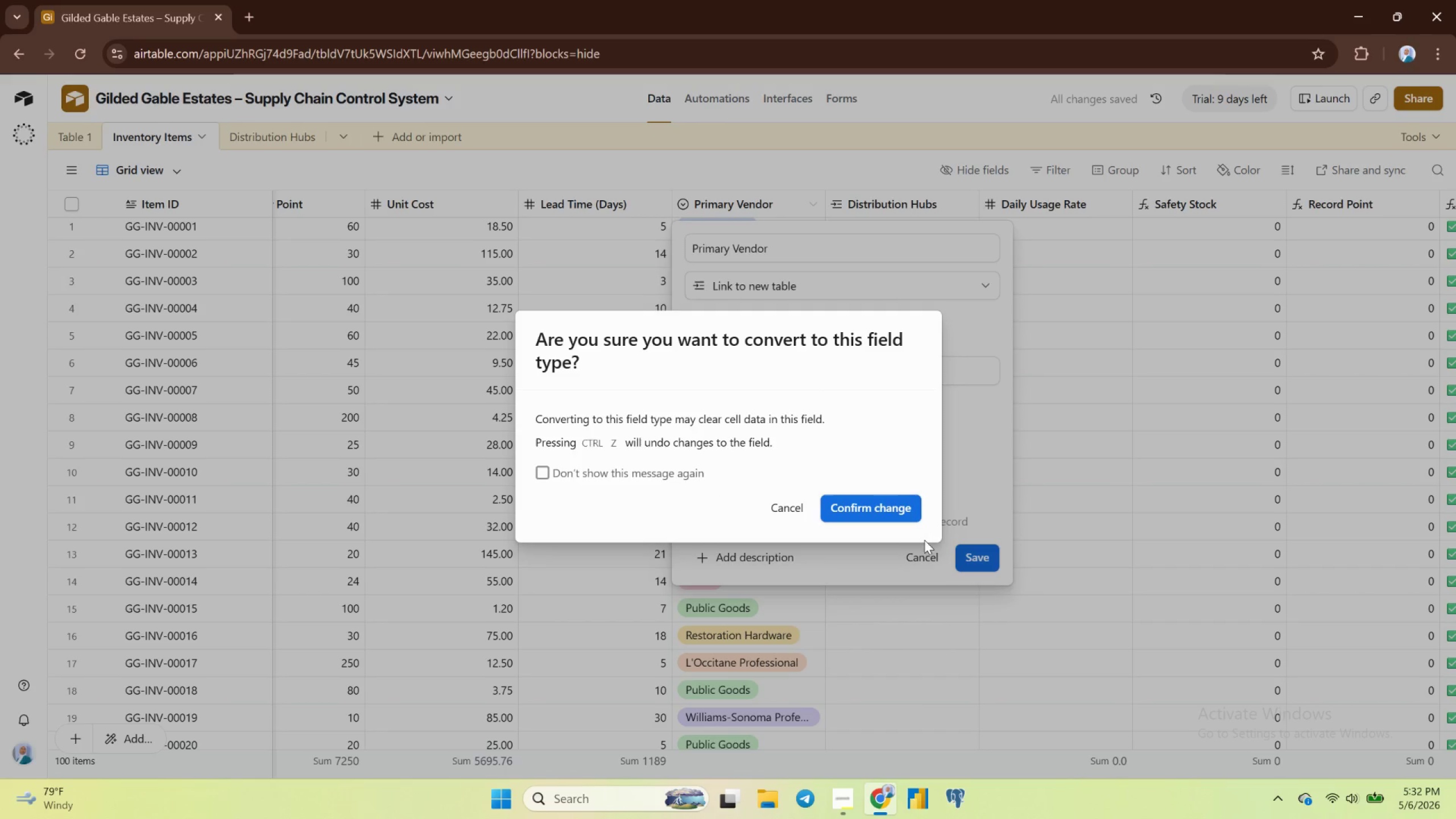 
left_click([887, 507])
 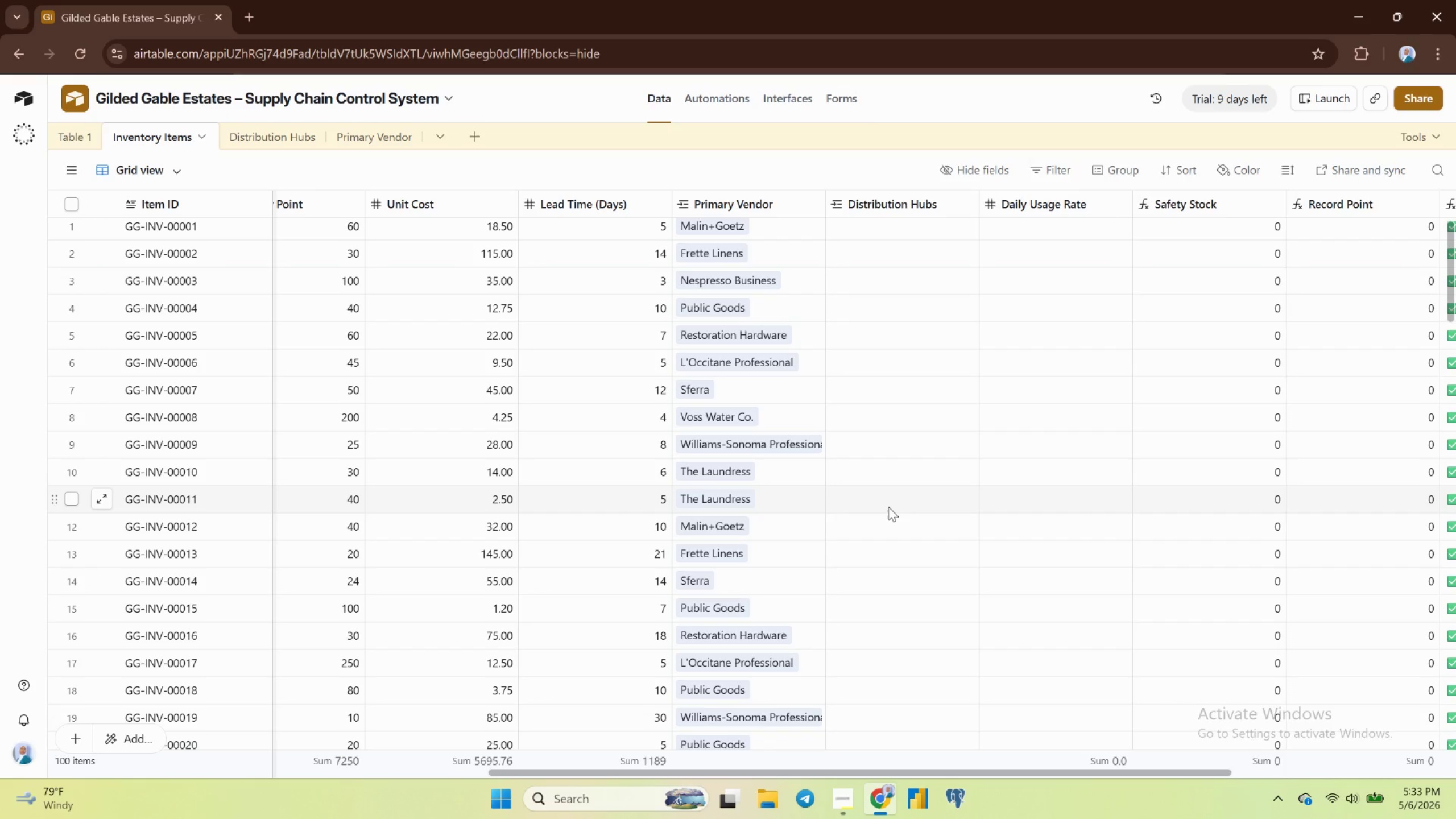 
wait(37.6)
 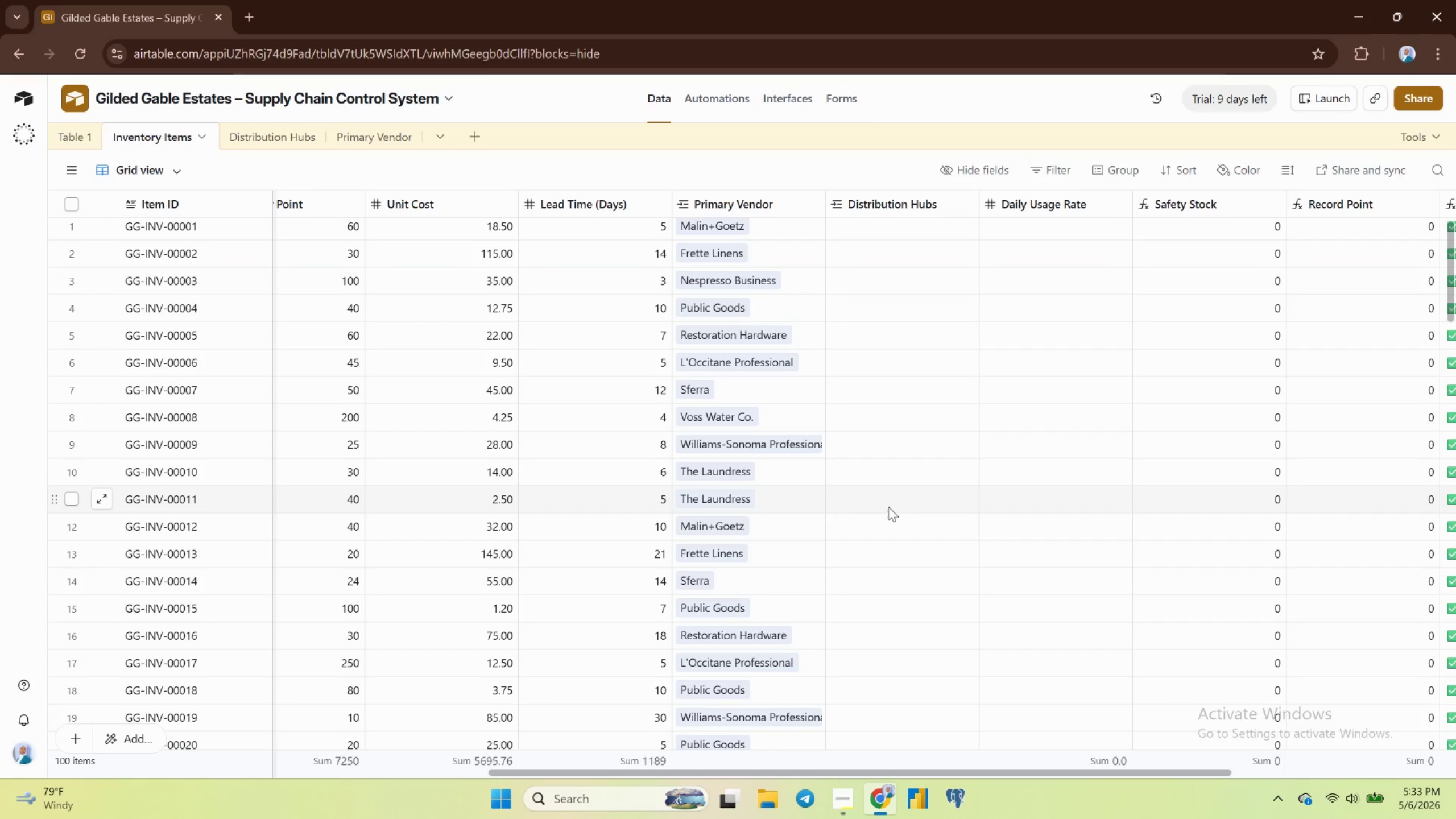 
left_click([679, 203])
 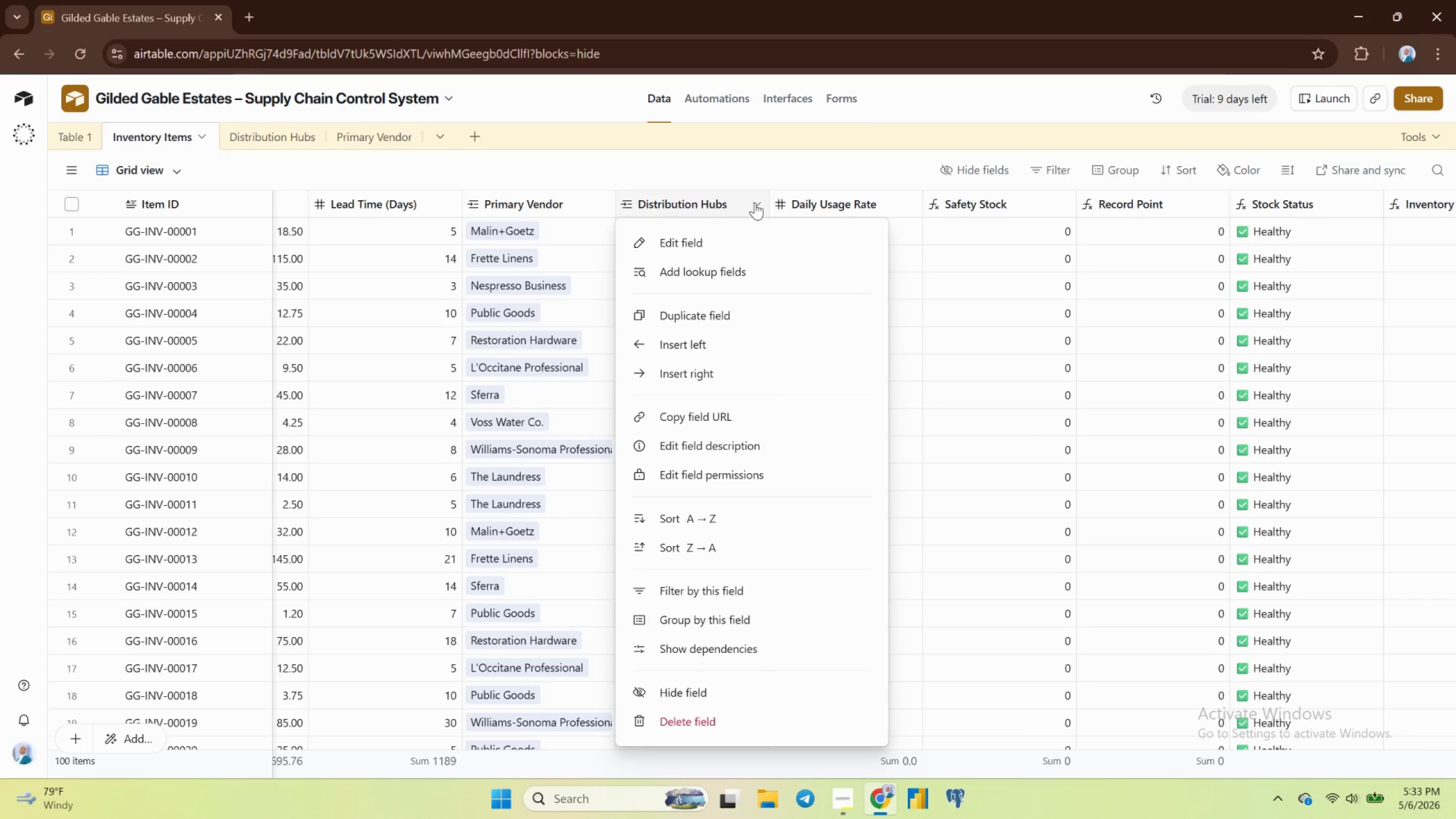 
left_click([712, 238])
 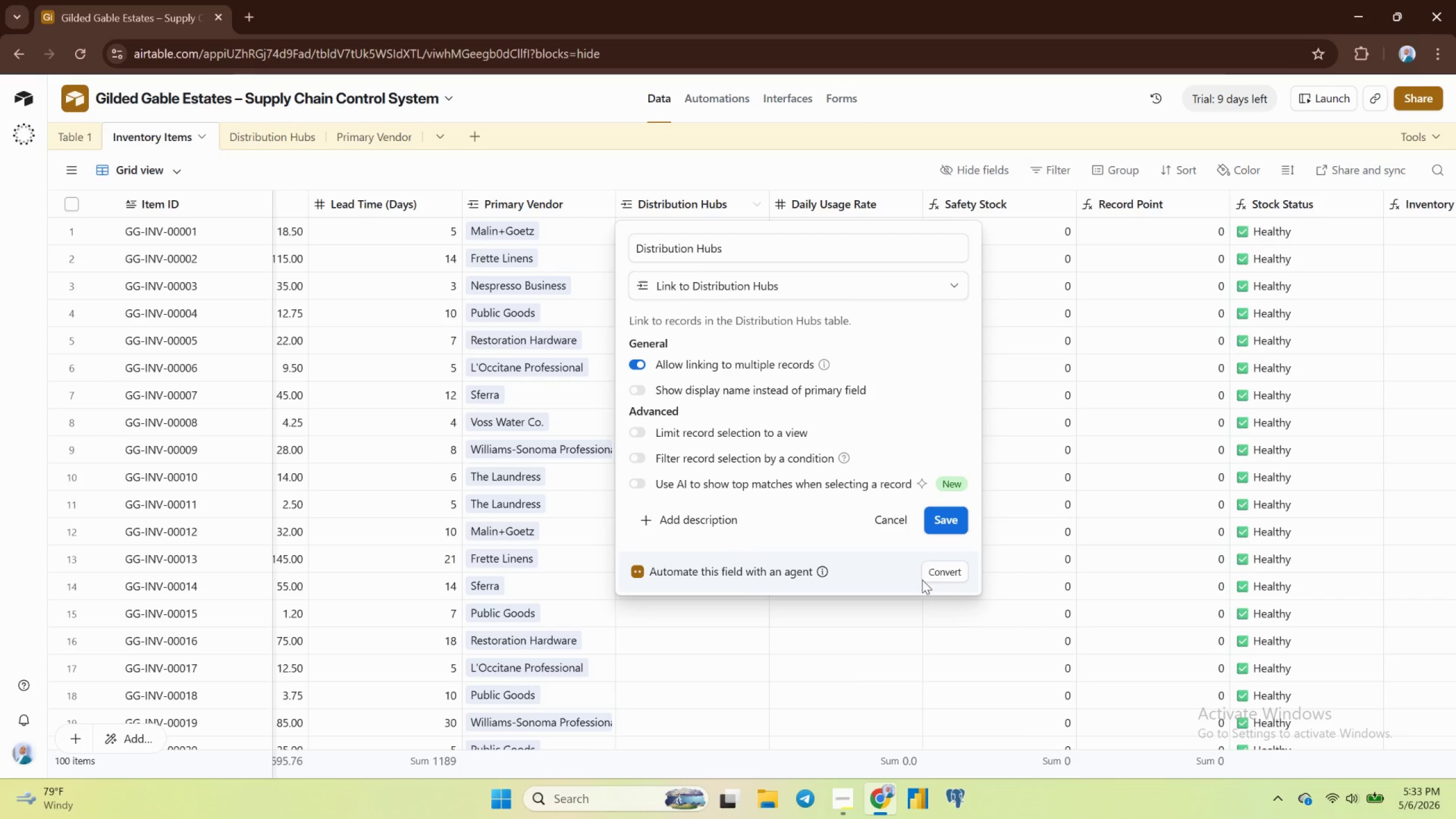 
left_click([894, 515])
 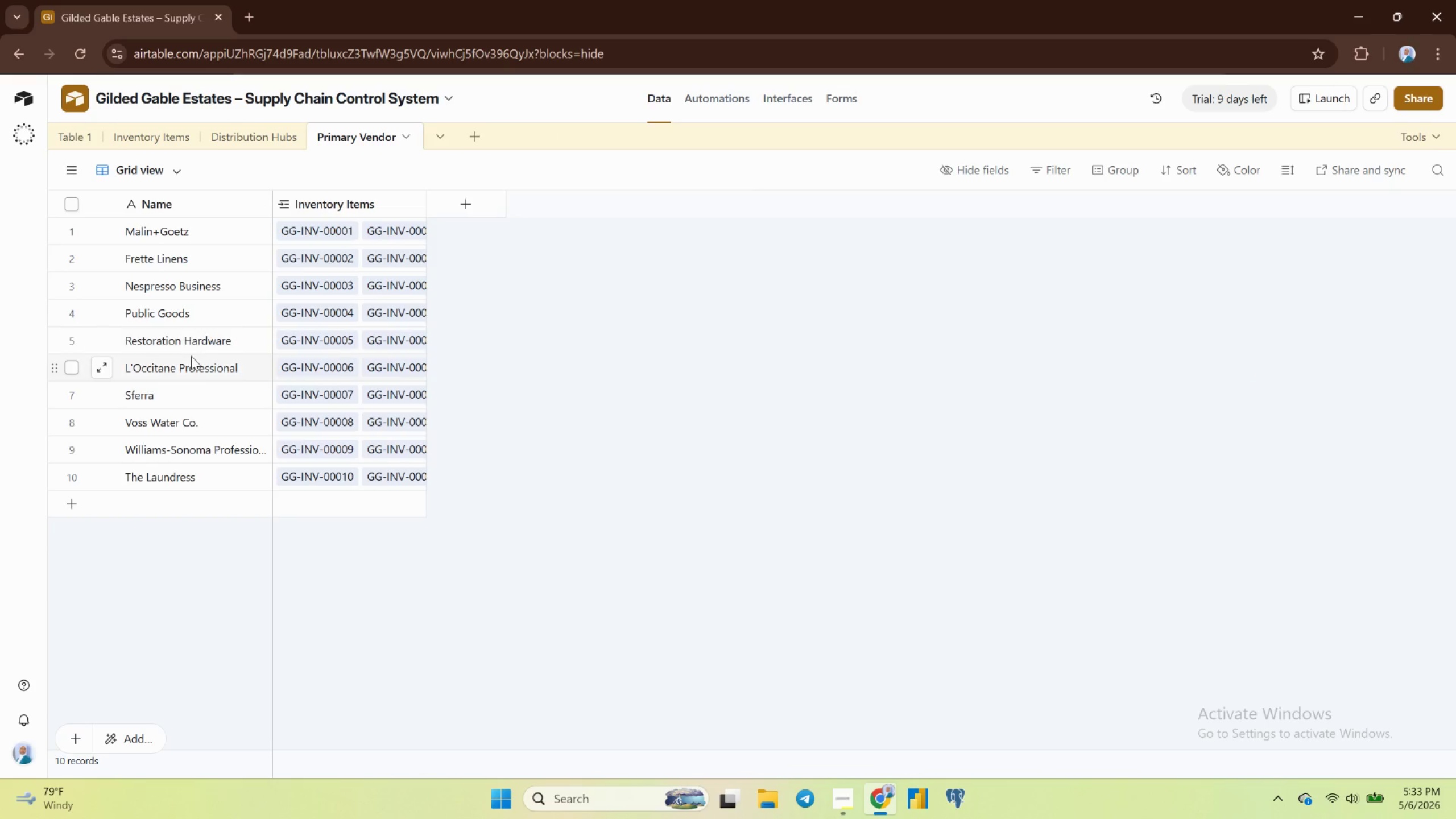 
wait(13.85)
 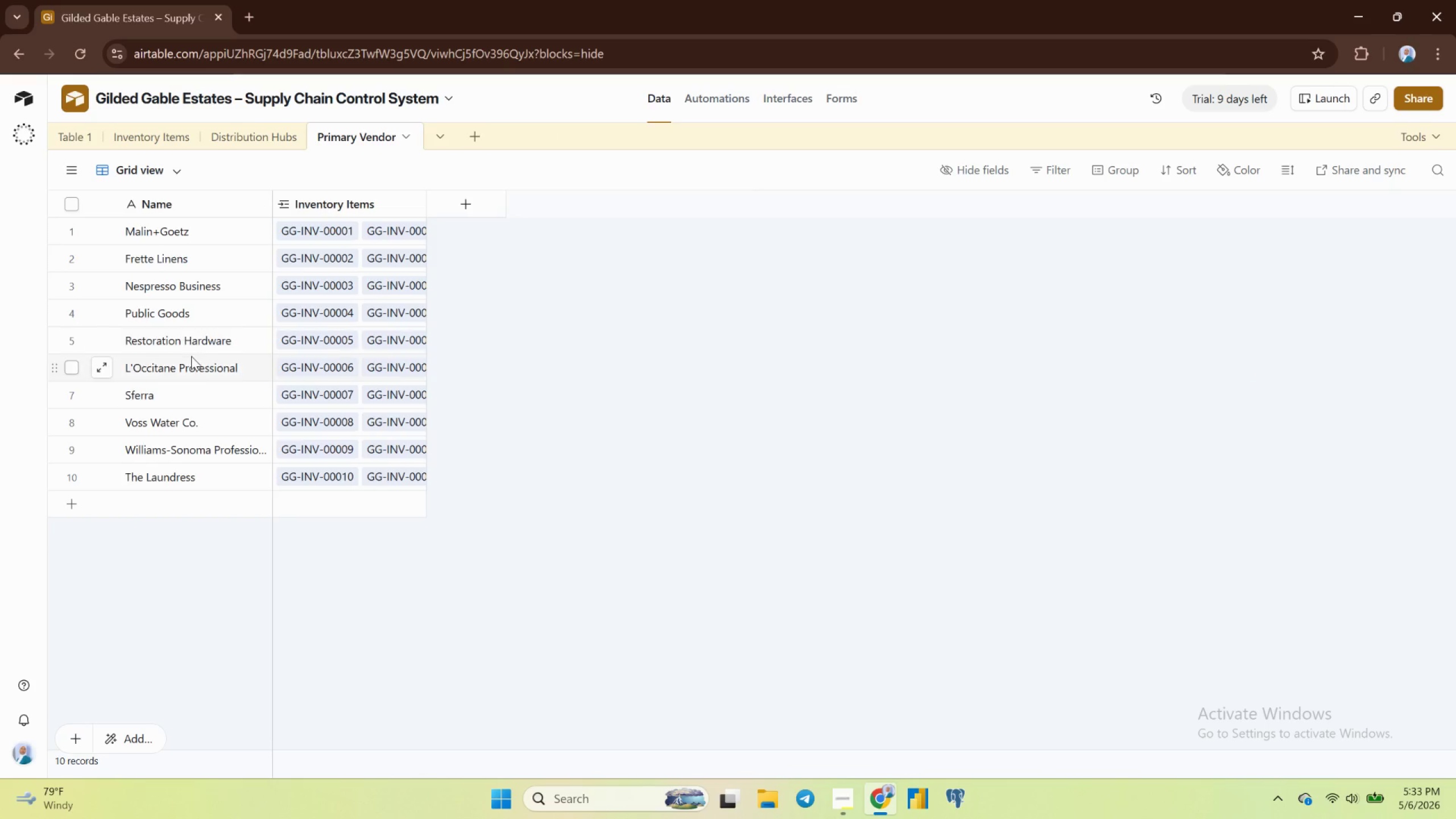 
mouse_move([440, 209])
 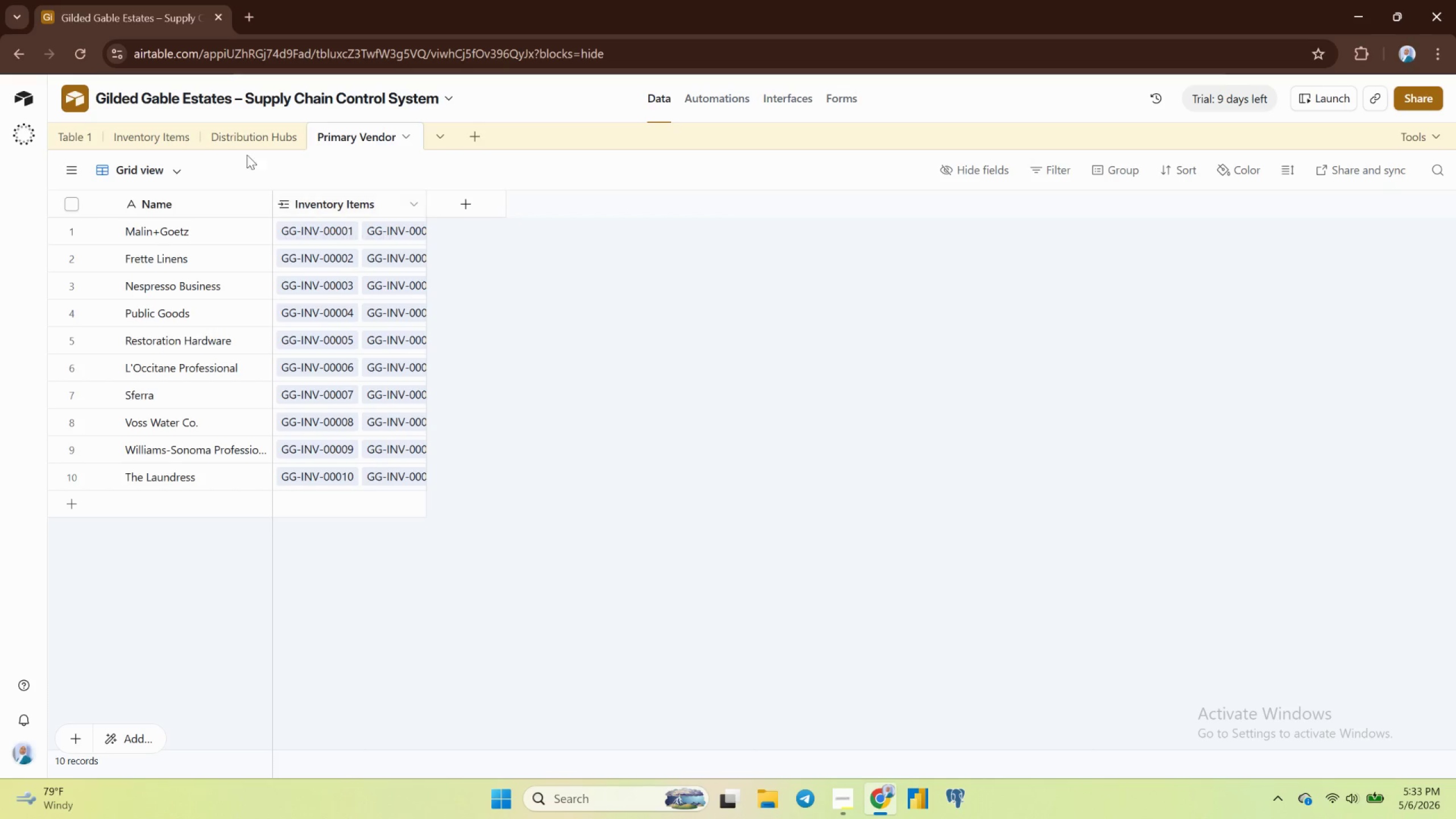 
left_click([144, 144])
 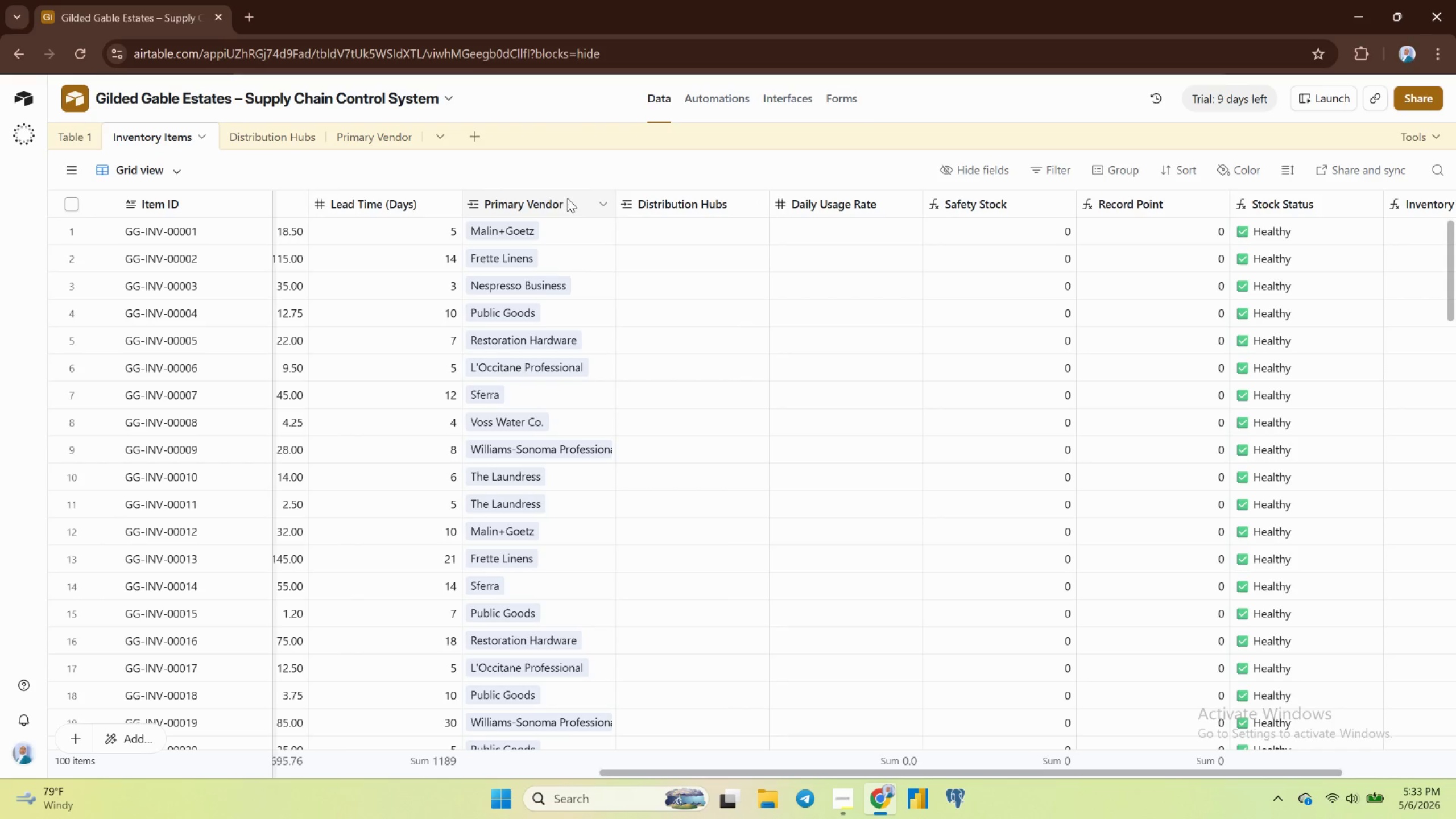 
mouse_move([582, 206])
 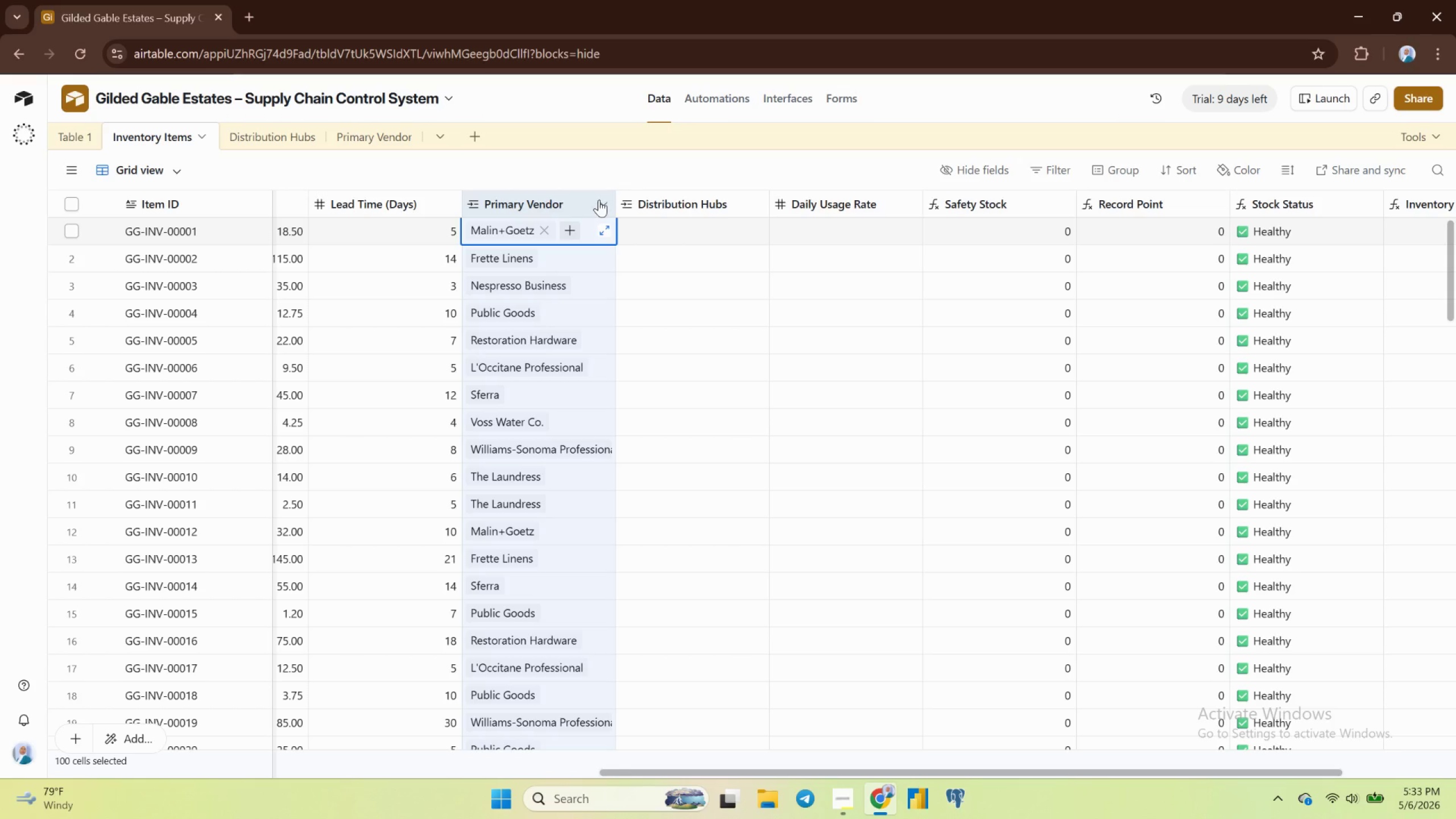 
left_click([601, 200])
 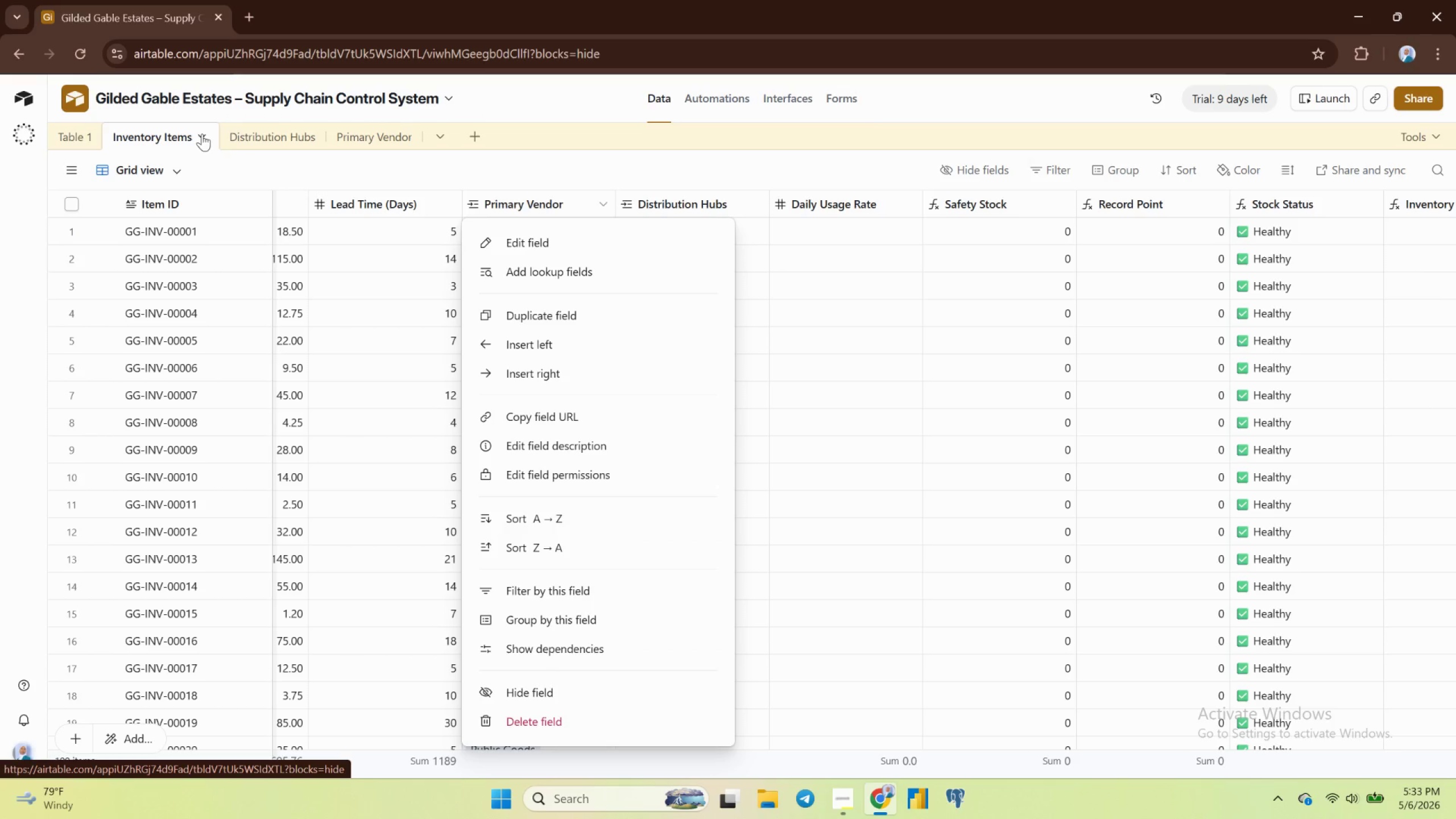 
left_click([366, 136])
 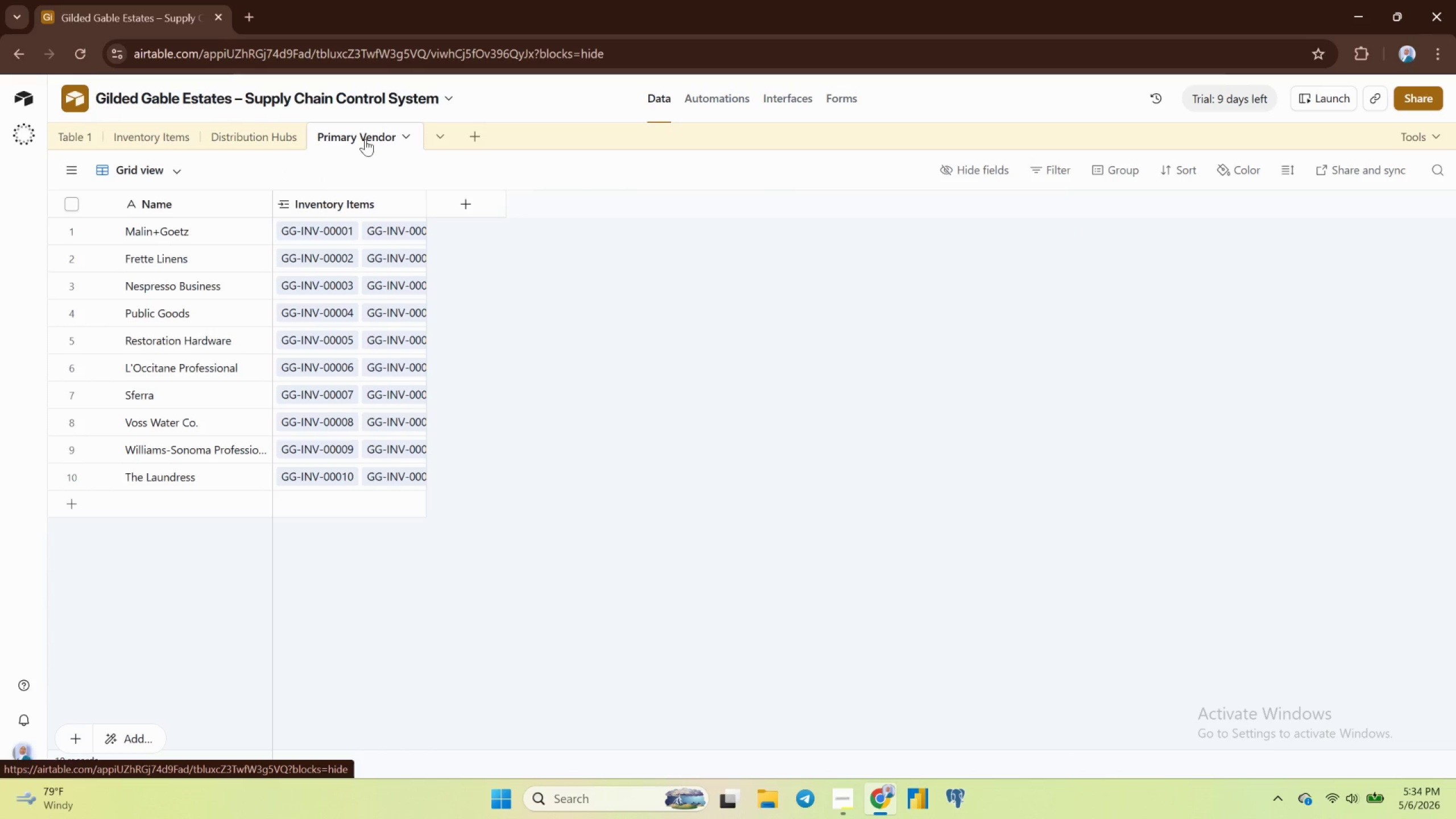 
right_click([363, 134])
 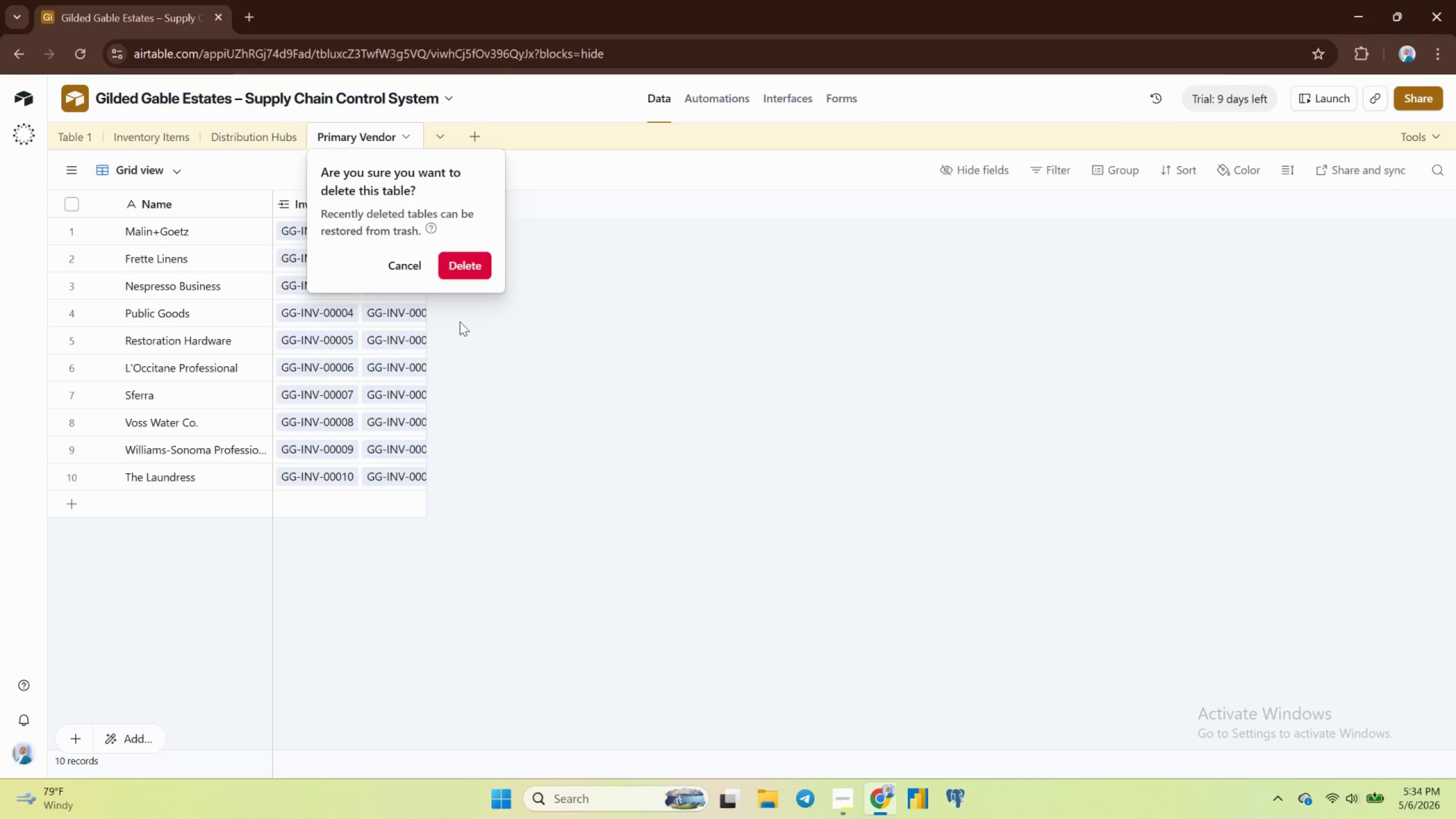 
left_click([467, 269])
 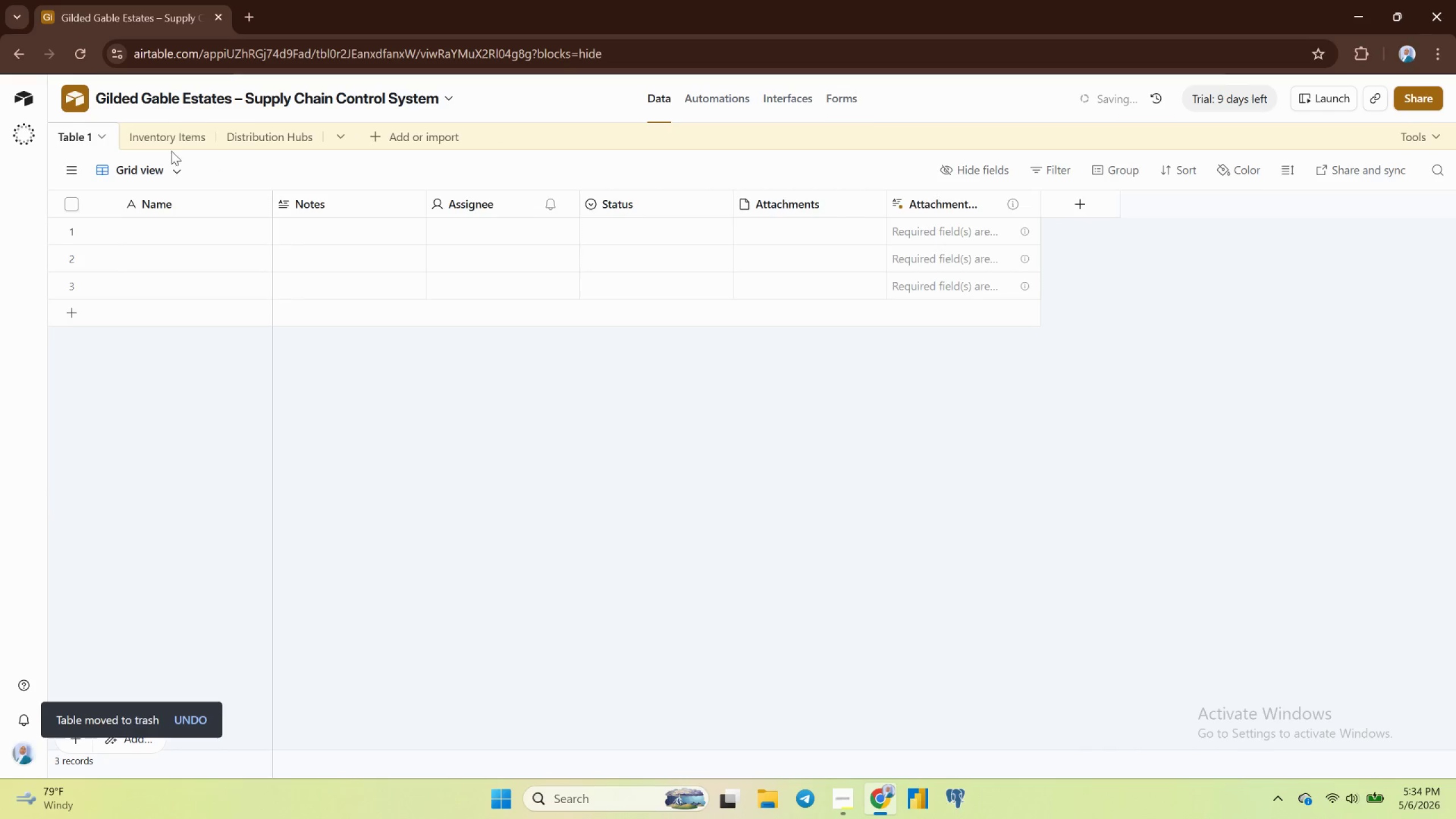 
left_click([157, 147])
 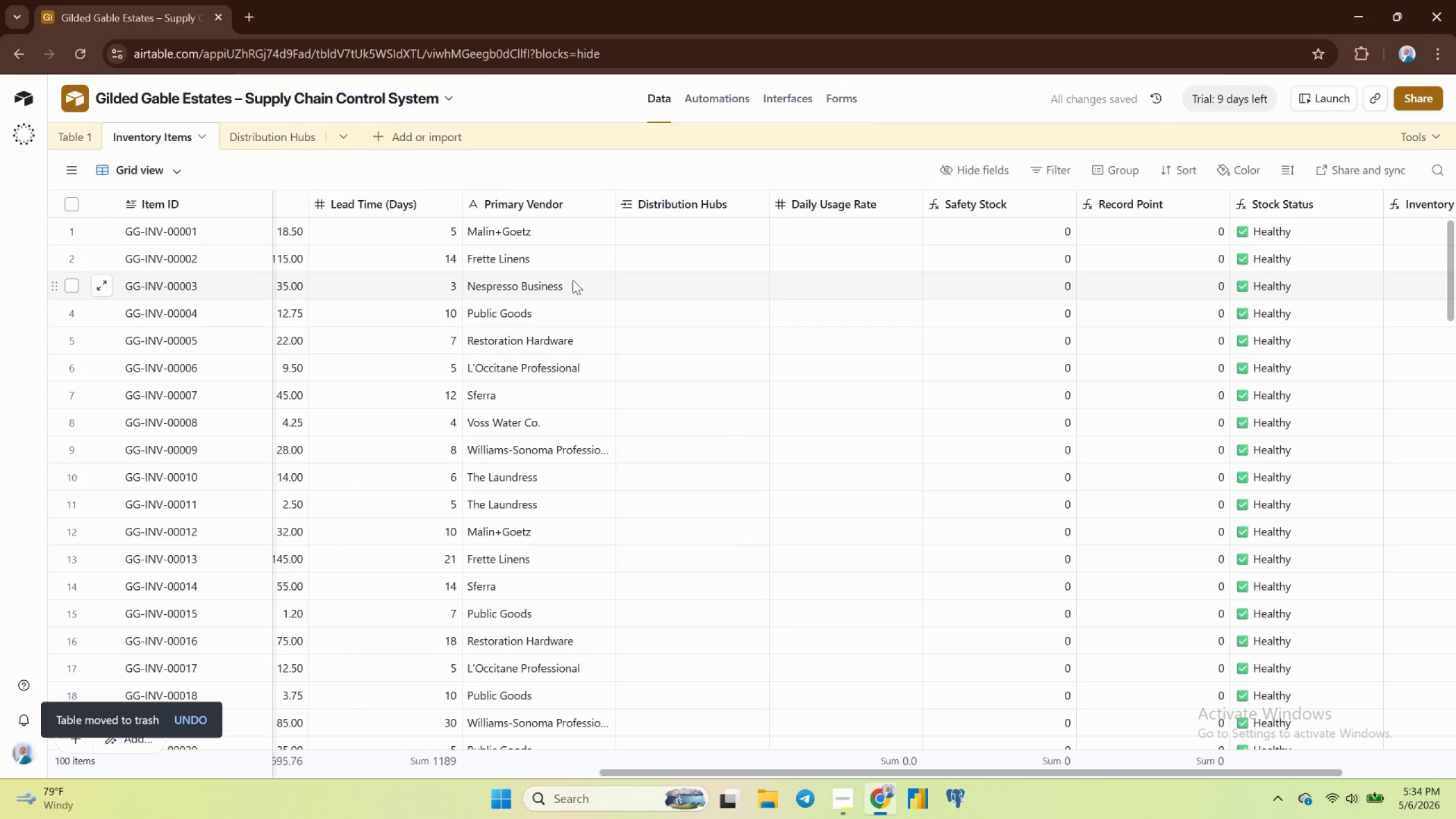 
scroll: coordinate [572, 278], scroll_direction: up, amount: 1.0
 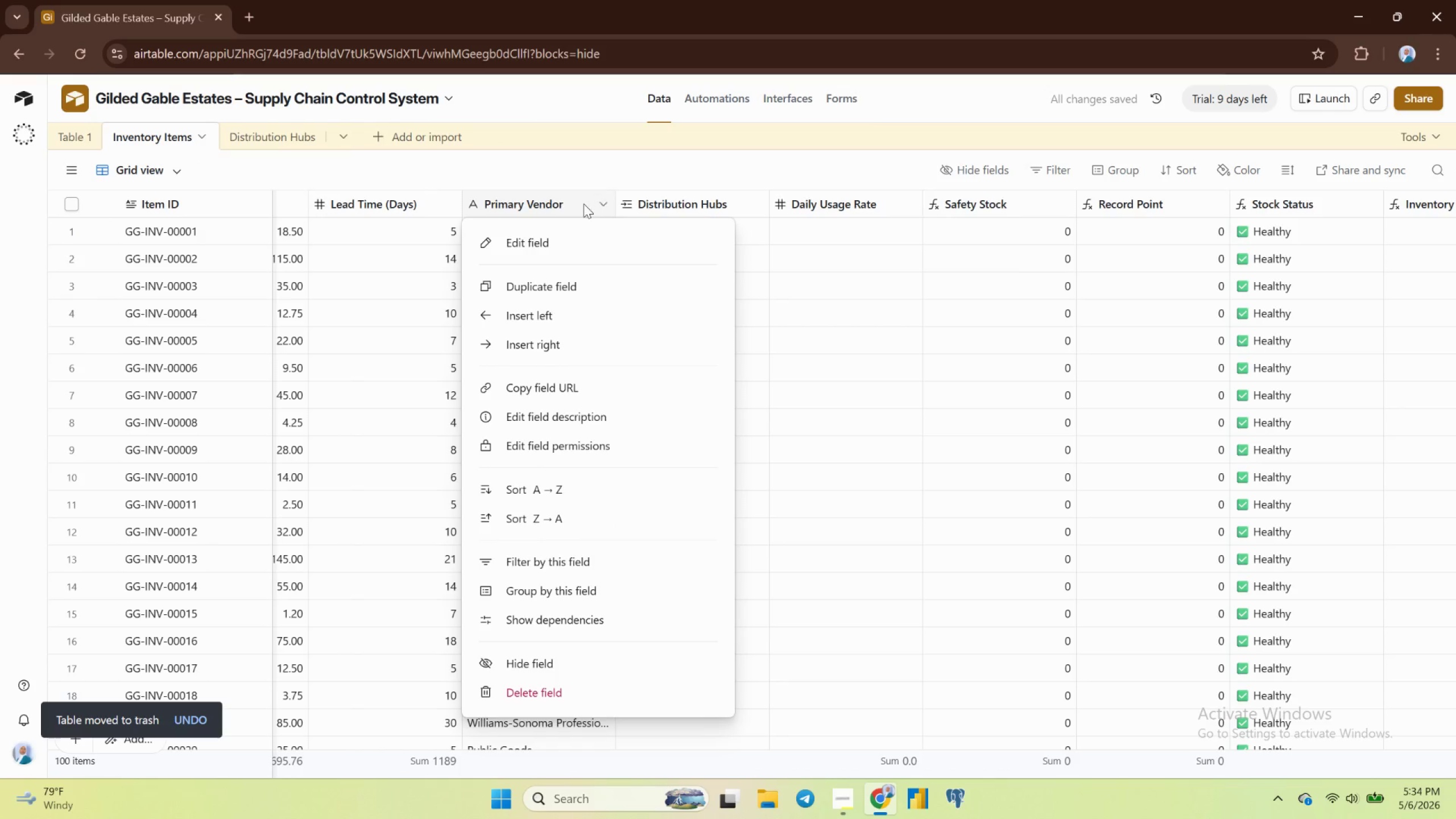 
left_click([552, 241])
 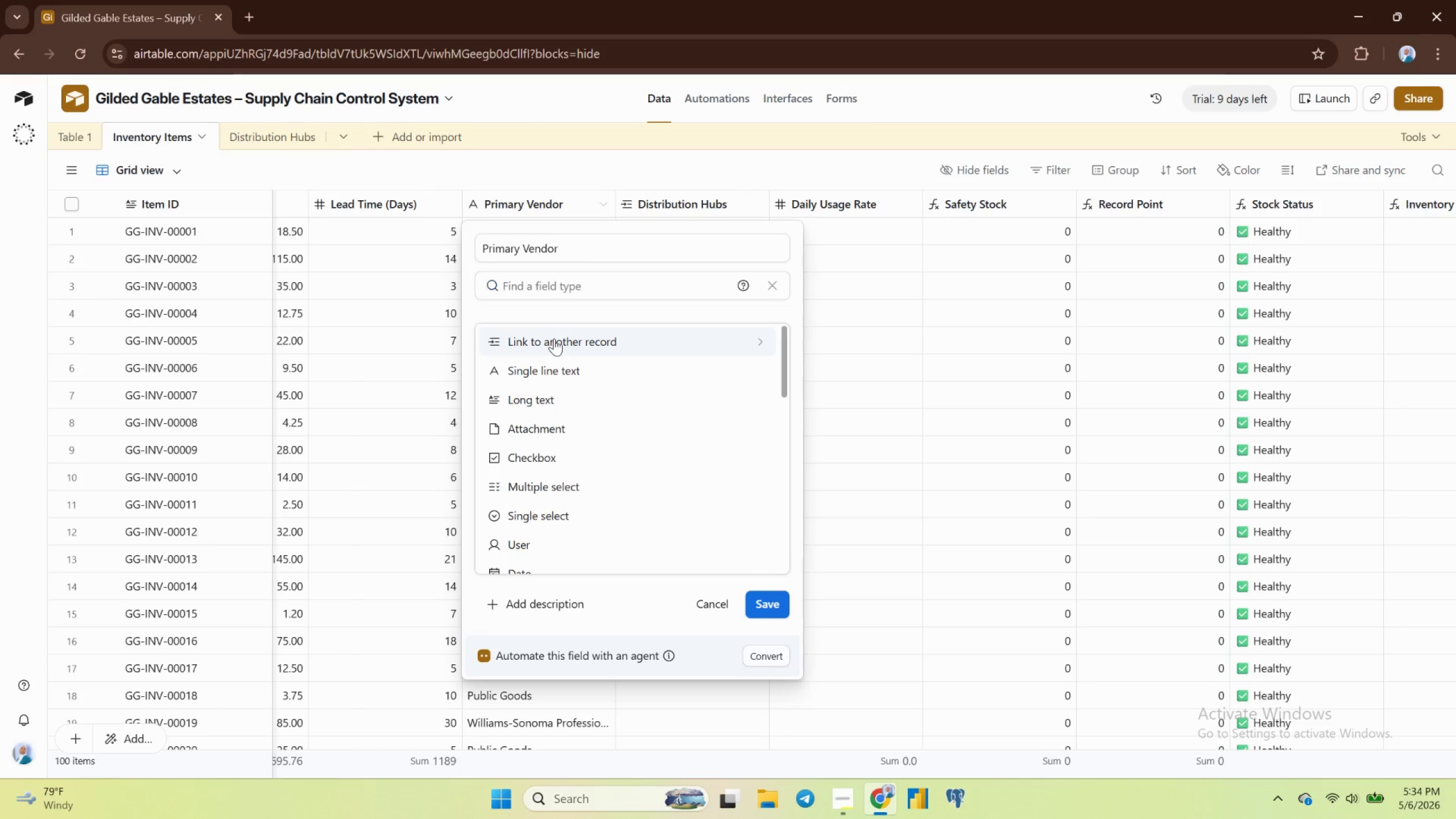 
left_click([535, 323])
 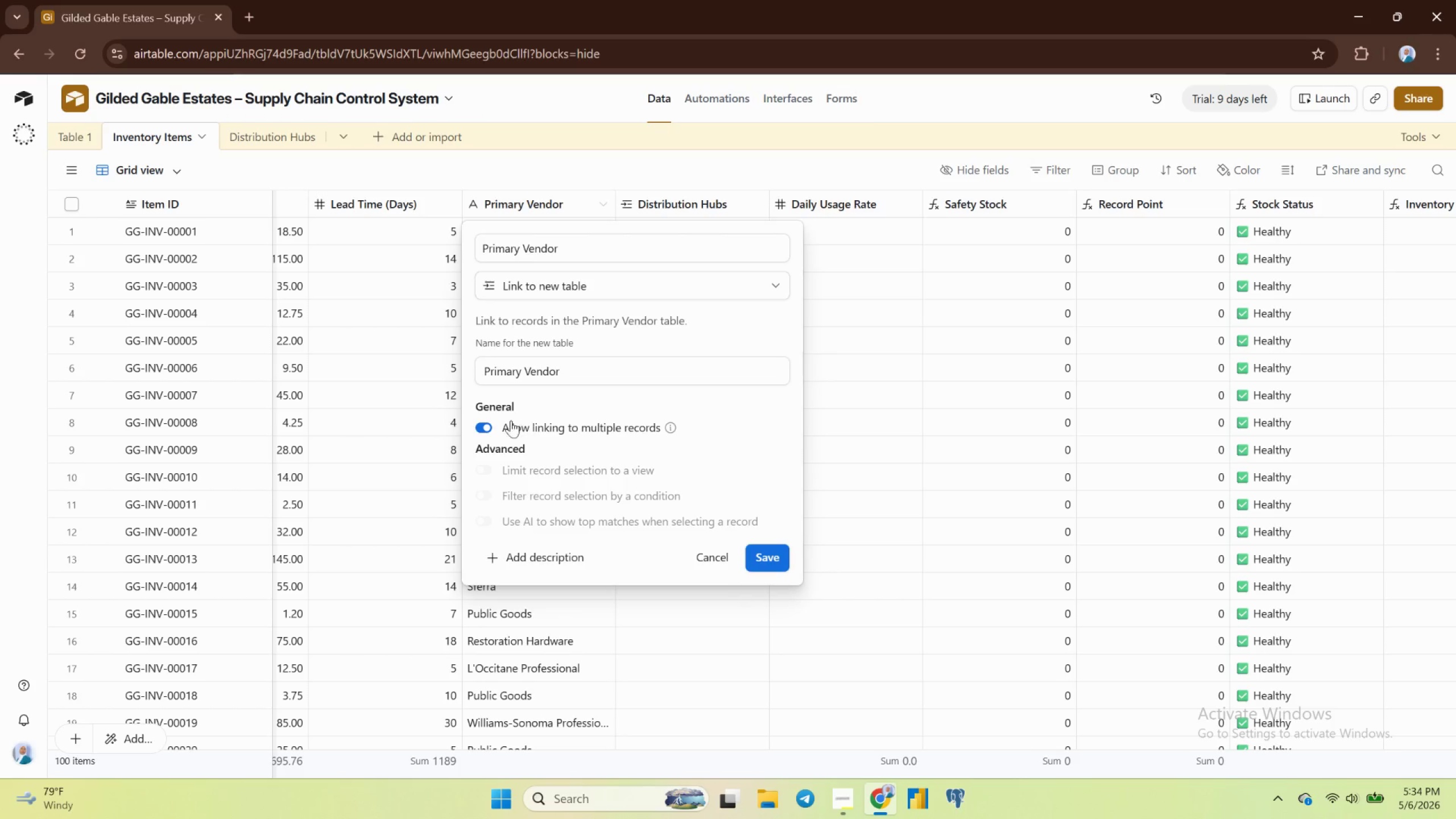 
left_click([479, 428])
 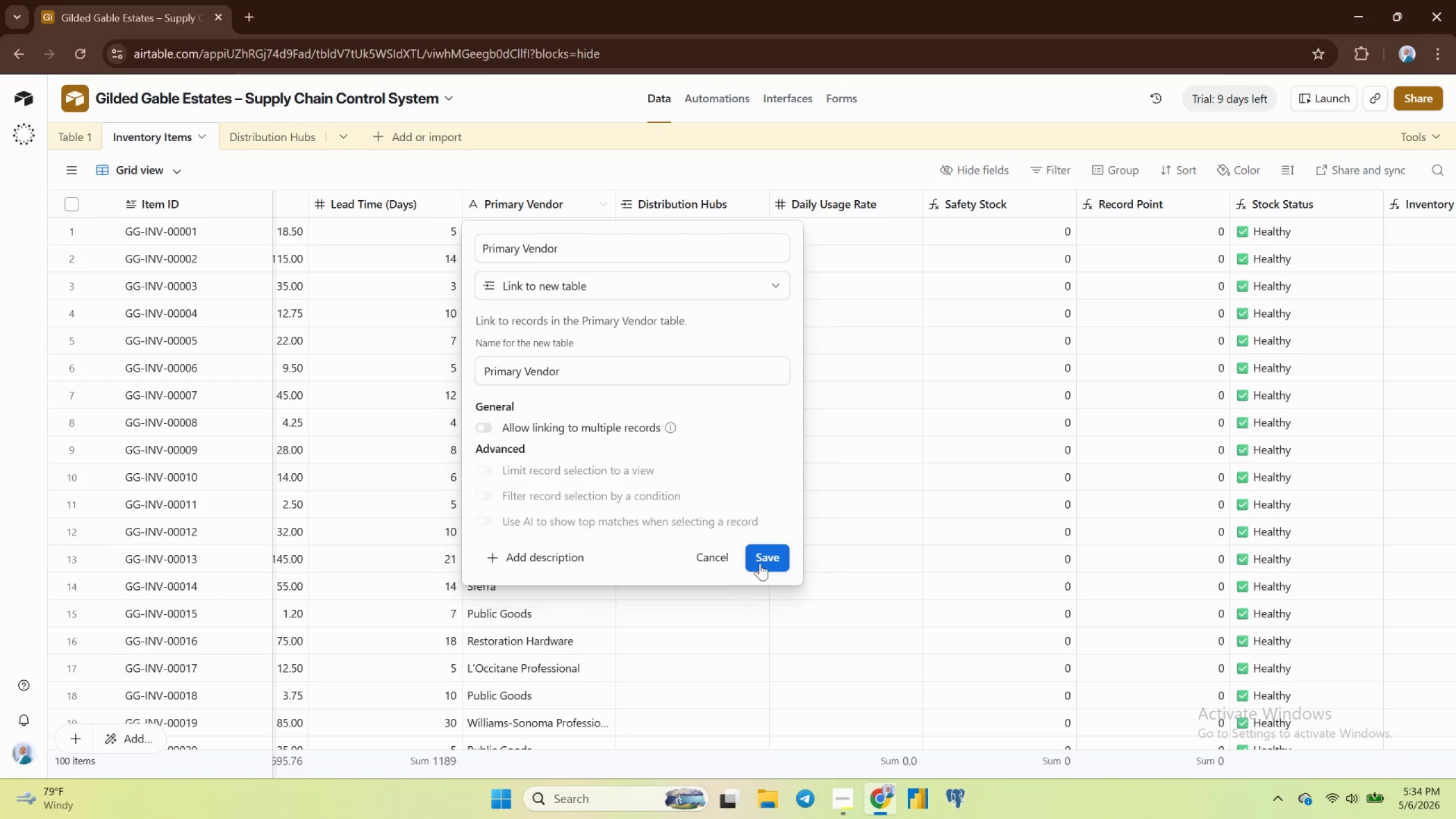 
left_click([761, 564])
 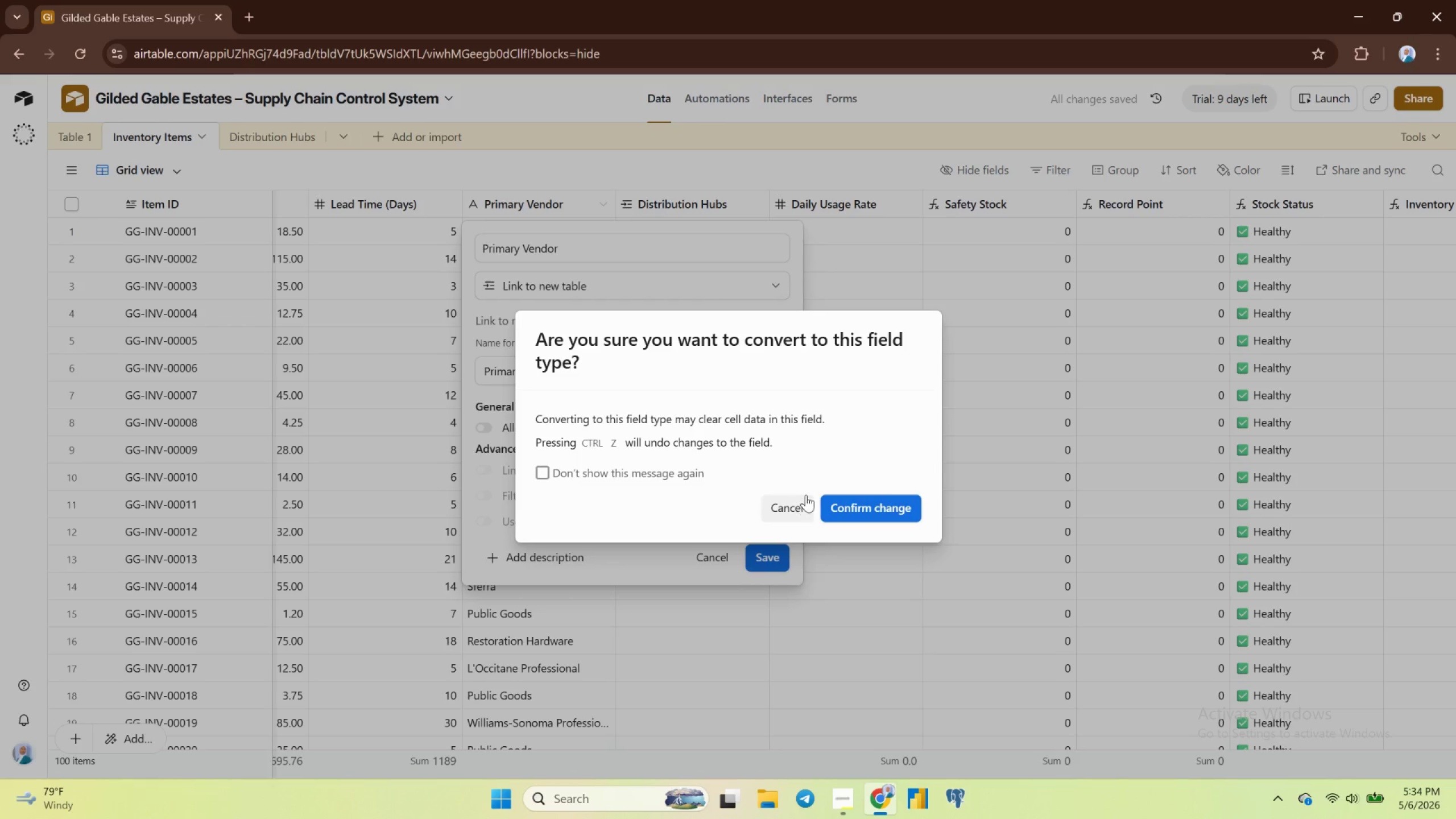 
left_click([834, 510])
 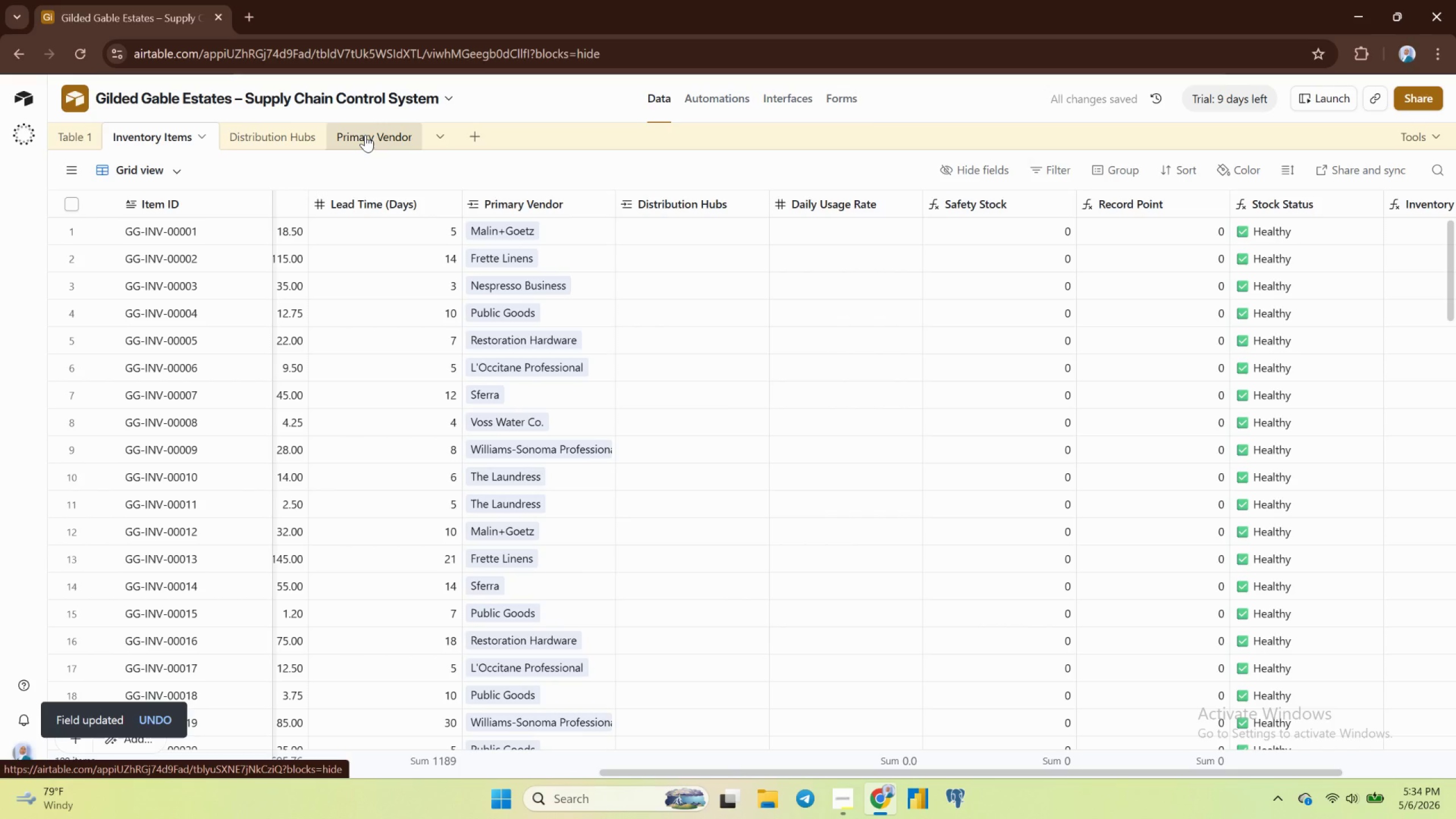 
left_click([366, 135])
 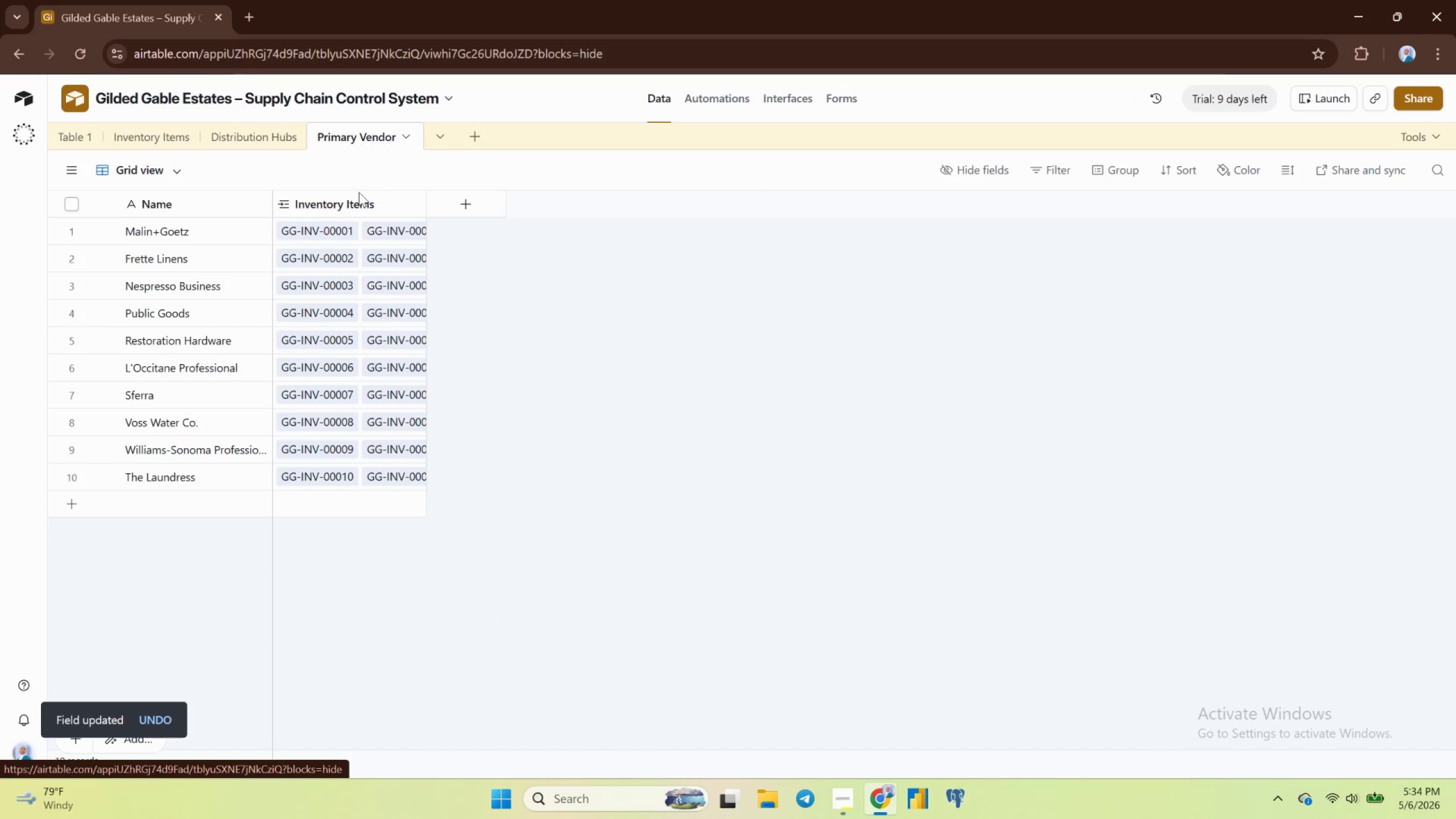 
mouse_move([458, 219])
 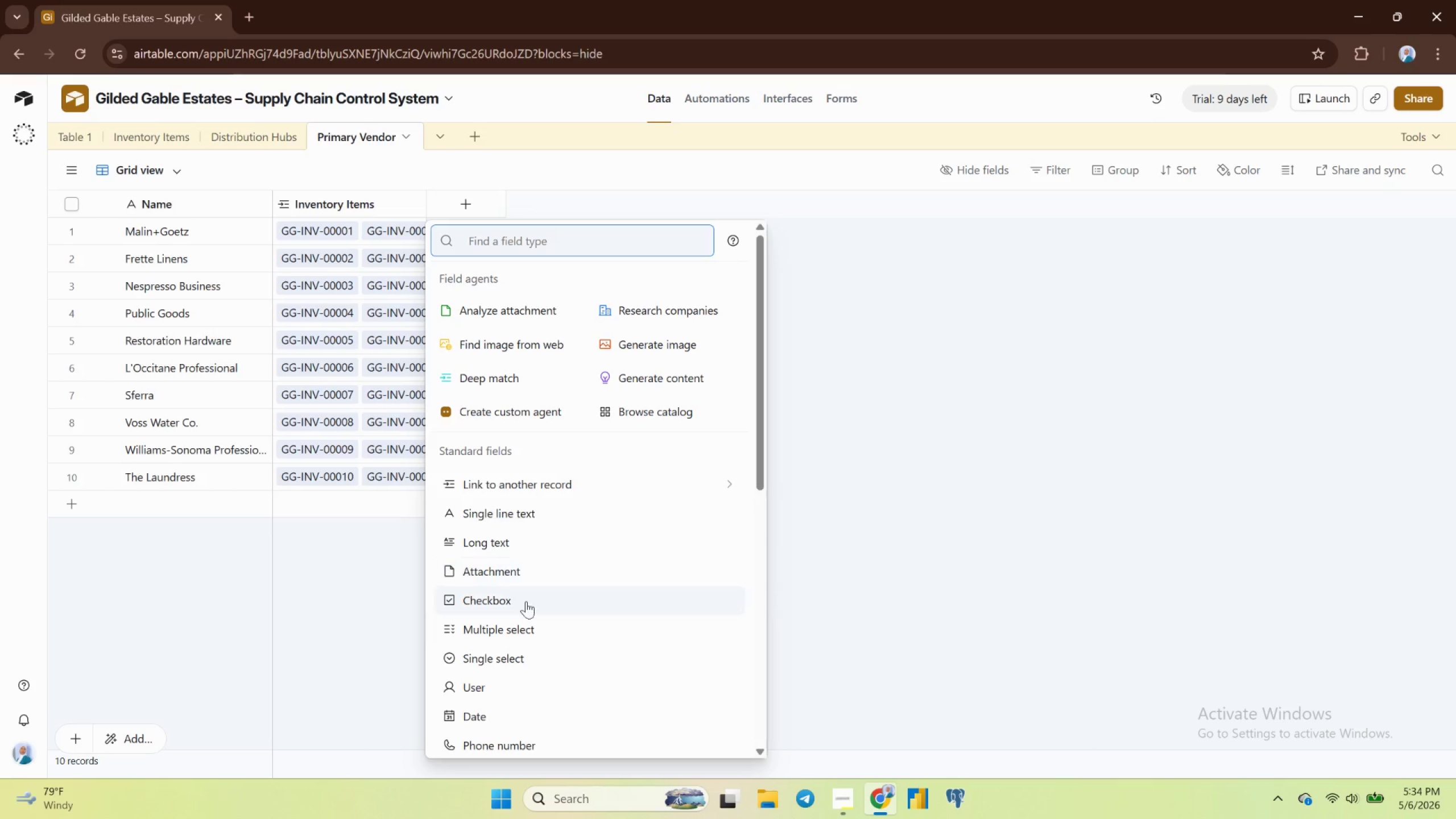 
scroll: coordinate [530, 635], scroll_direction: down, amount: 1.0
 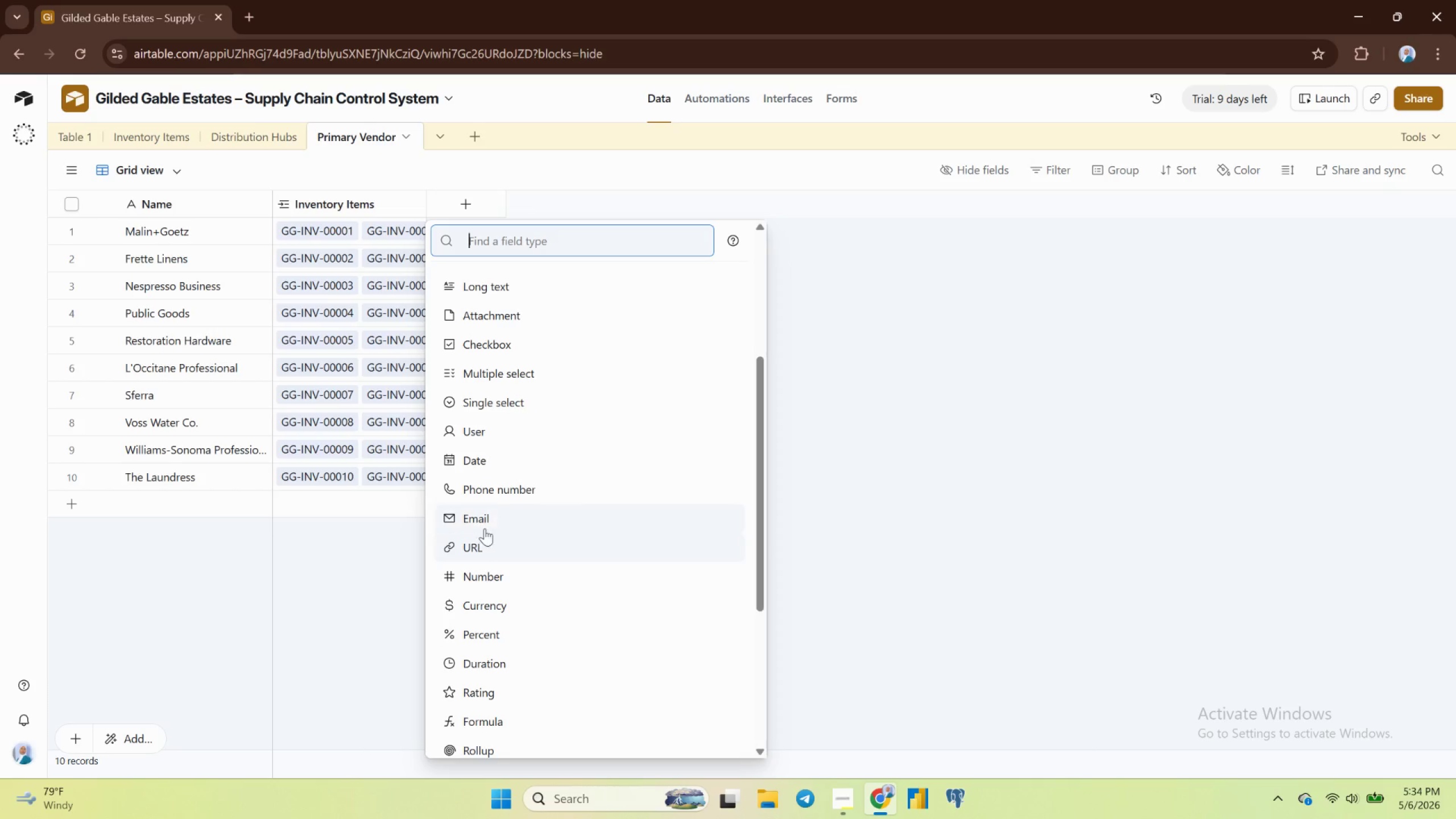 
left_click([483, 522])
 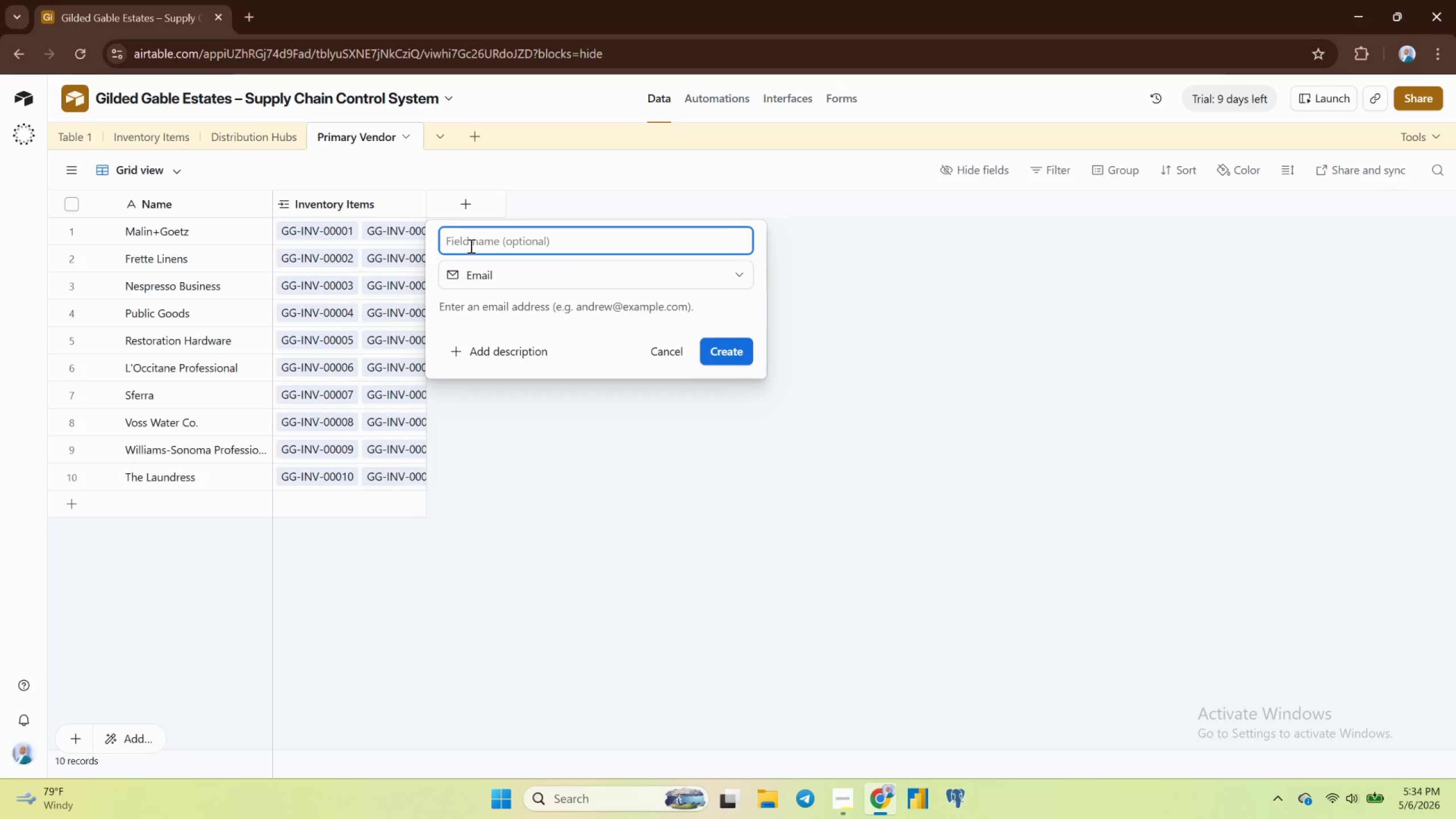 
type(Contact Email)
 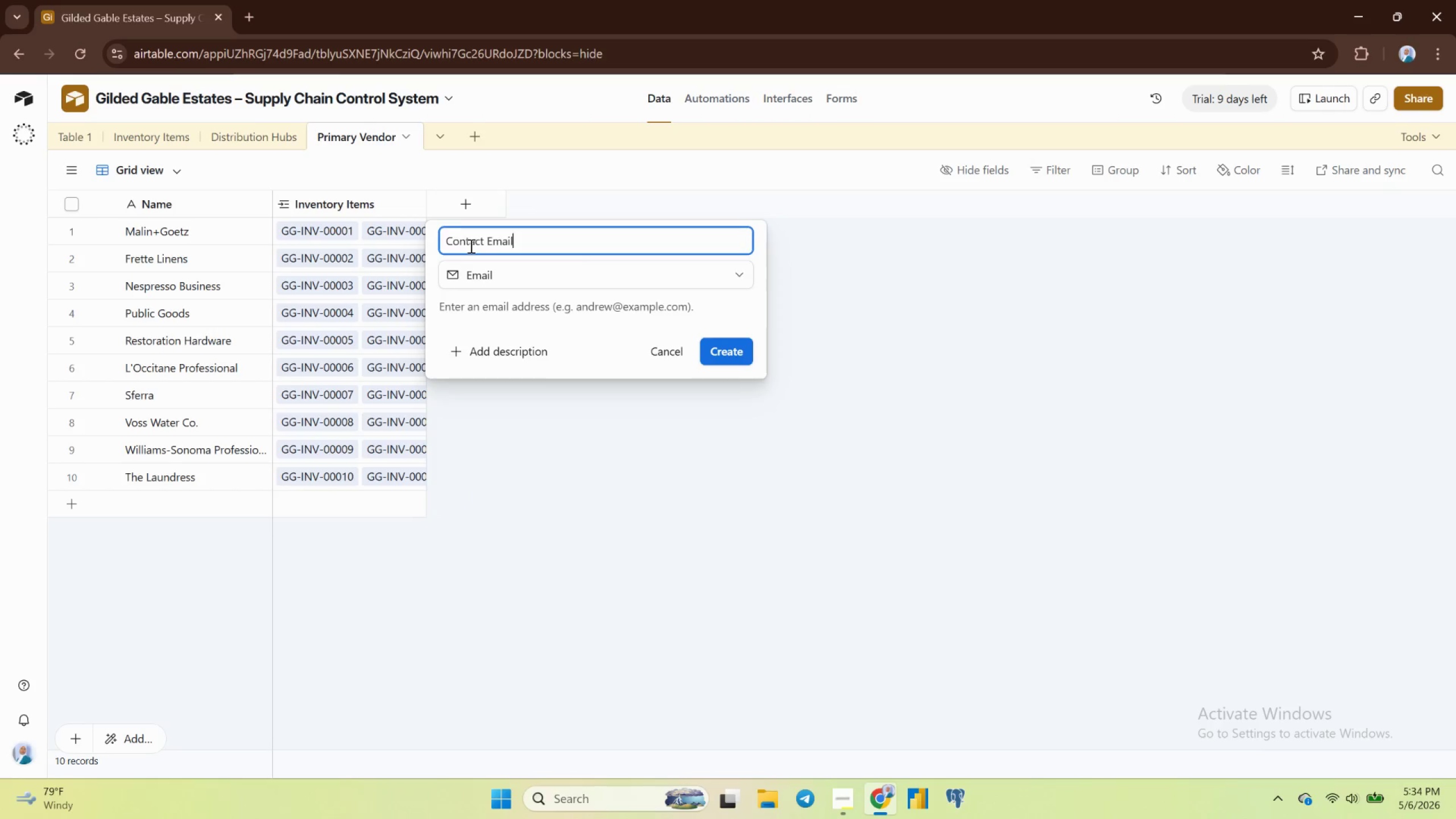 
key(Enter)
 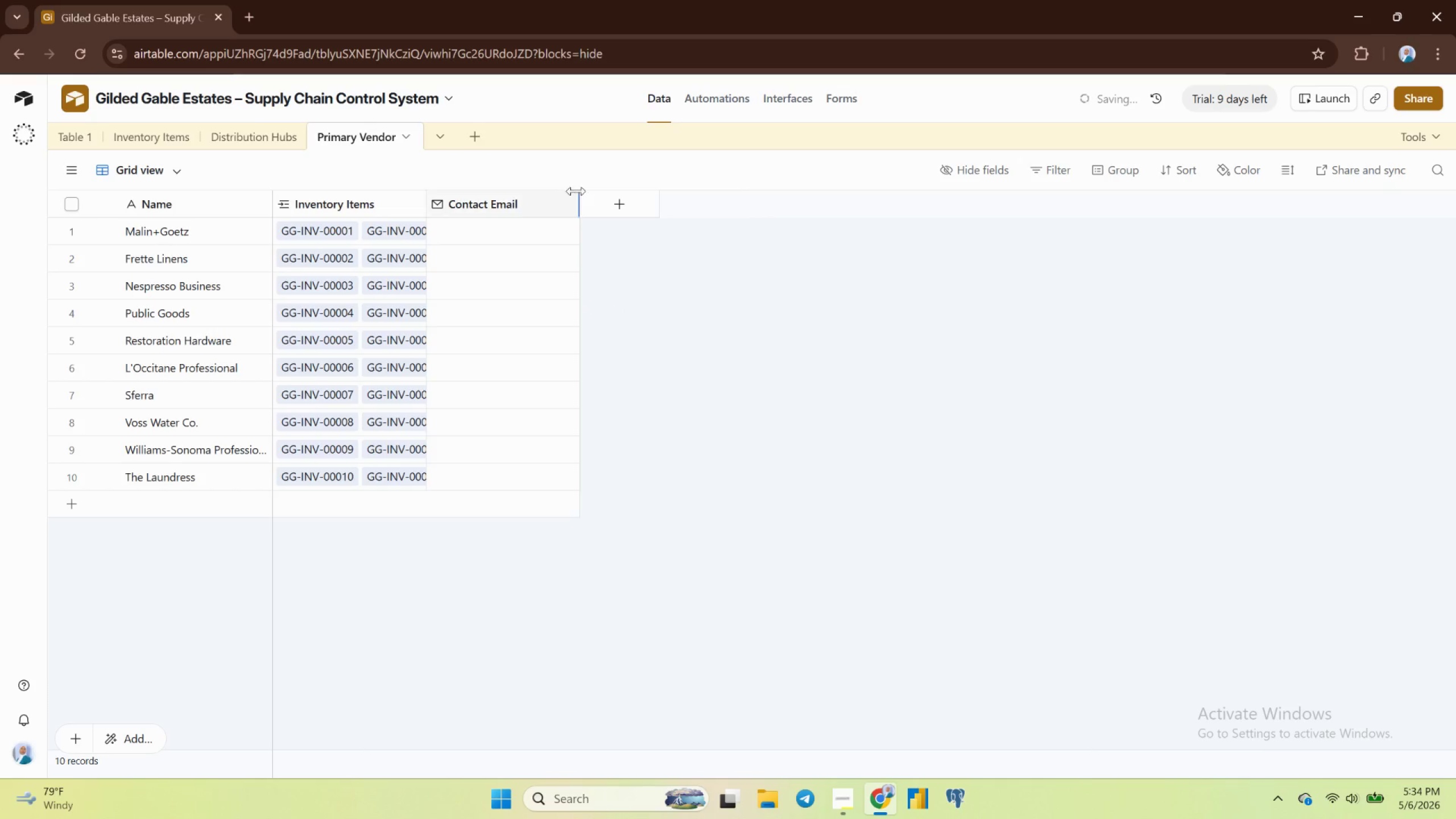 
left_click([615, 202])
 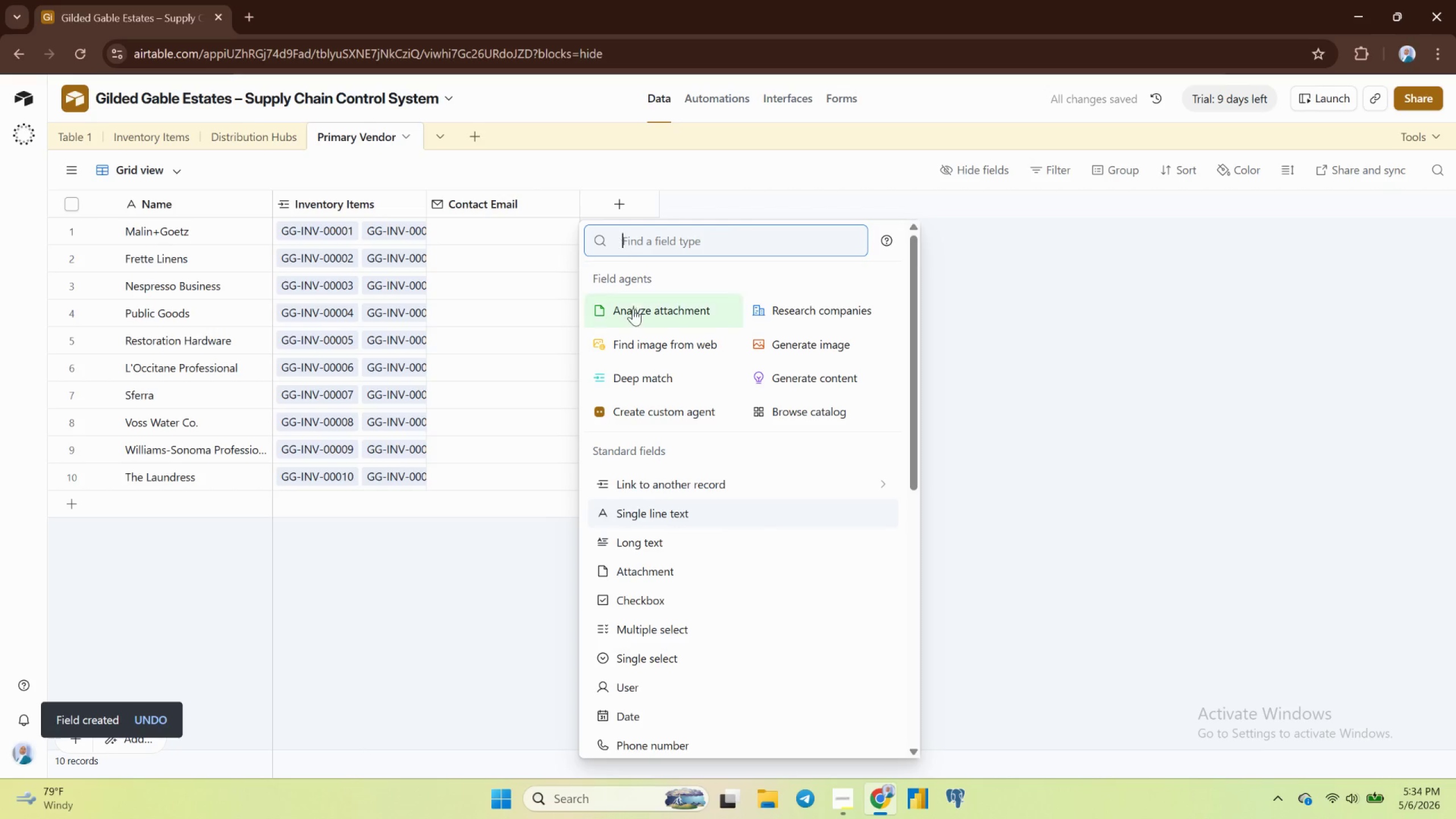 
scroll: coordinate [654, 659], scroll_direction: down, amount: 4.0
 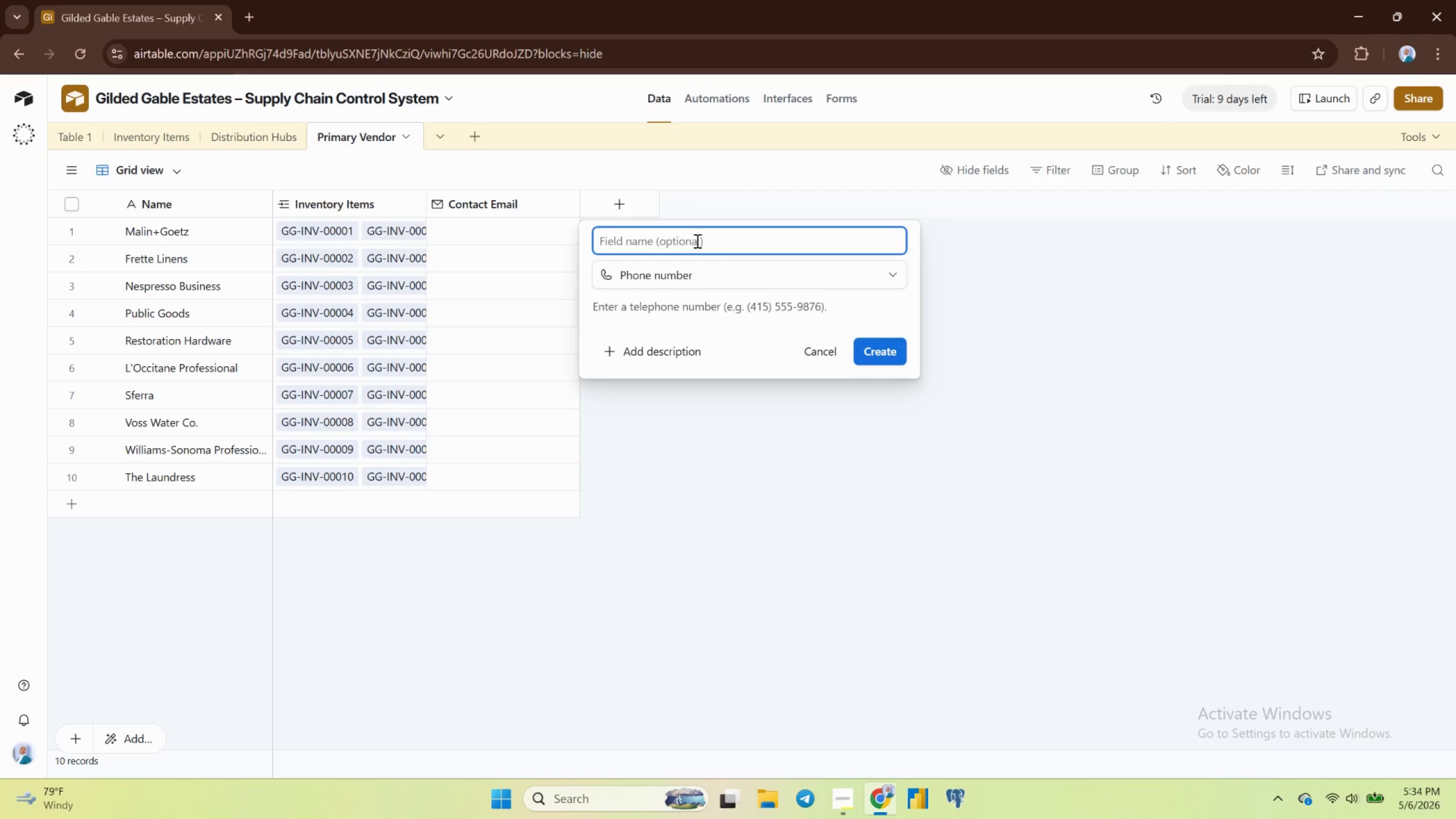 
type(Phone')
key(Backspace)
 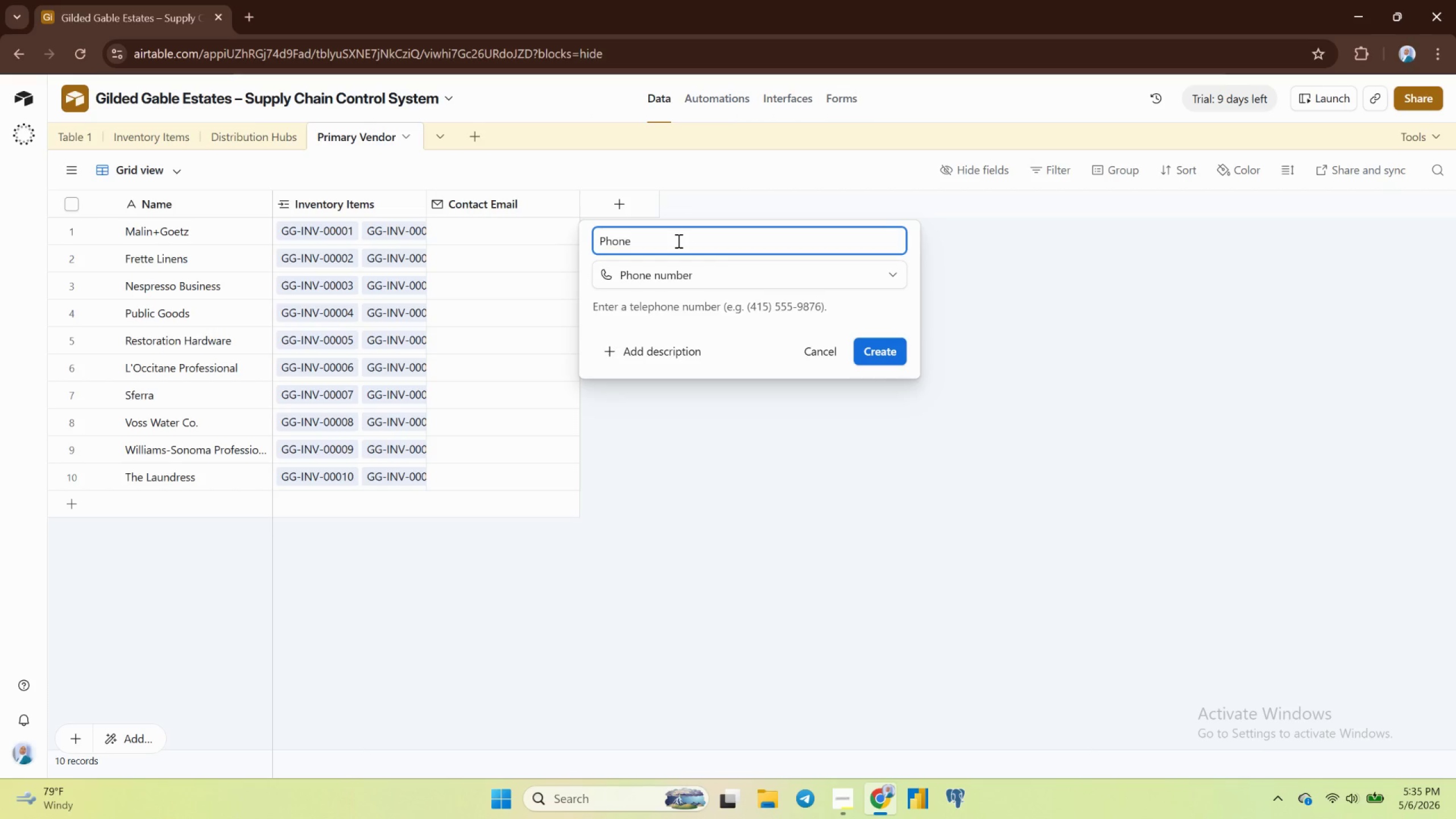 
key(Enter)
 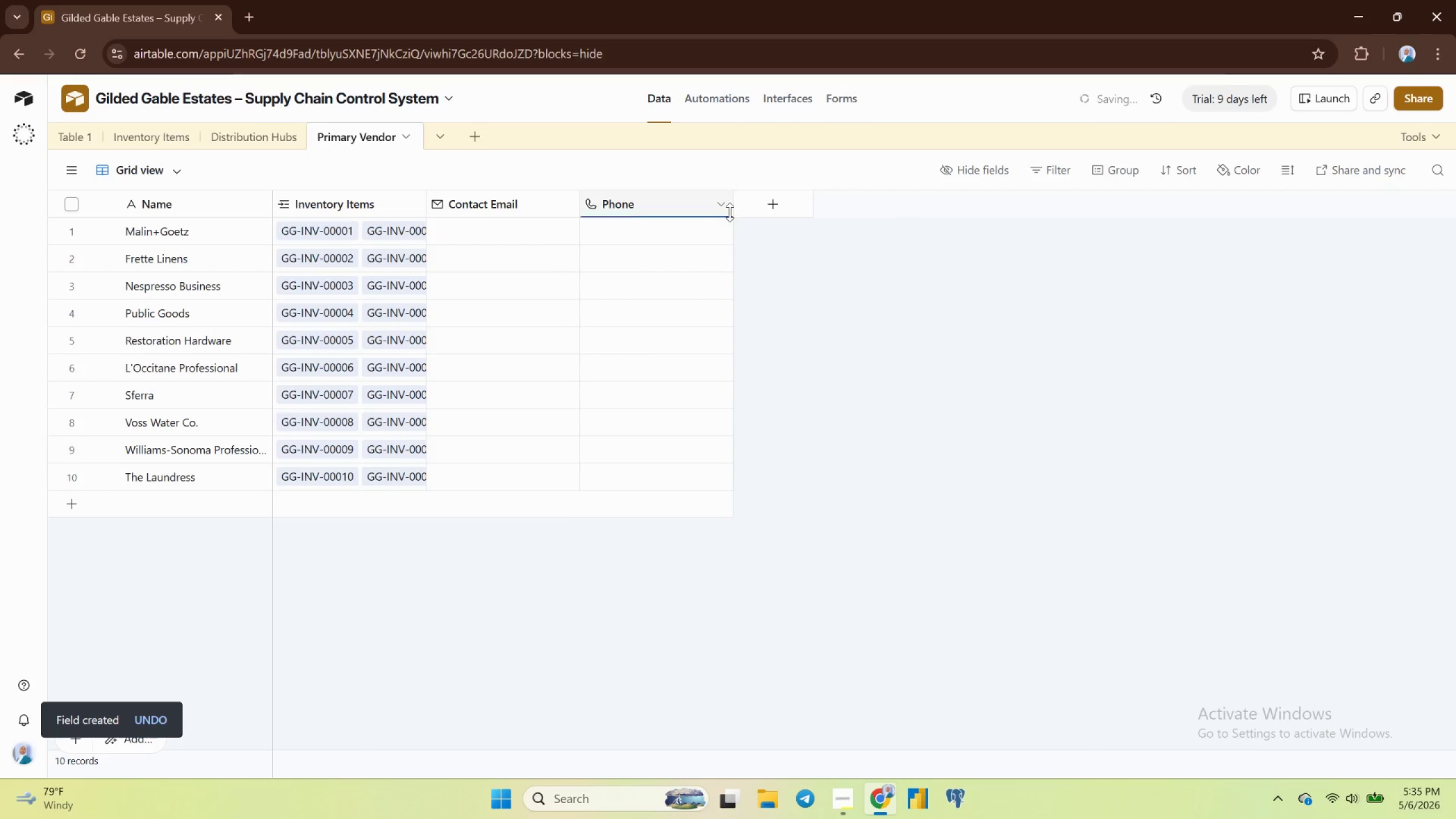 
left_click([785, 205])
 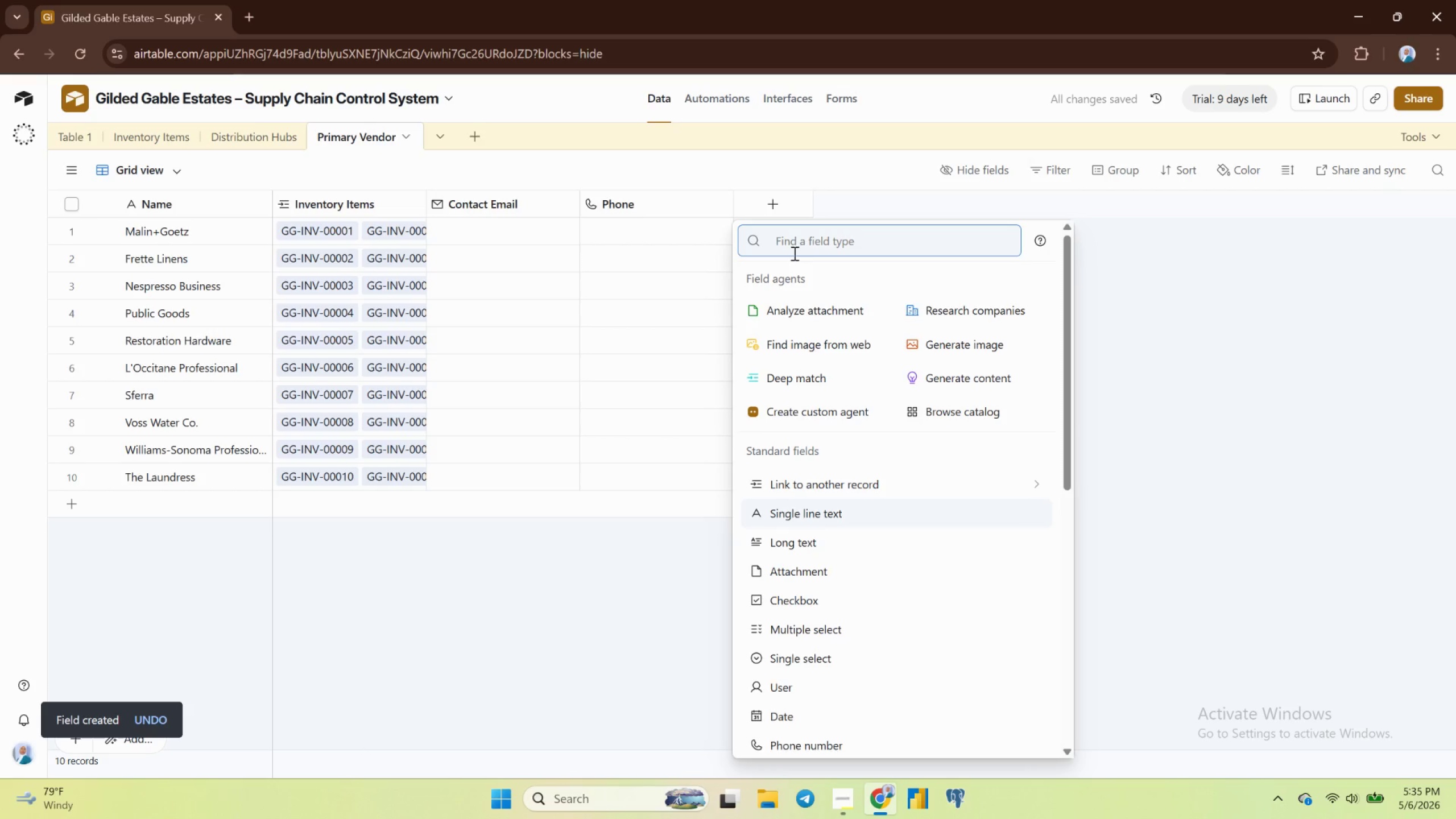 
wait(9.04)
 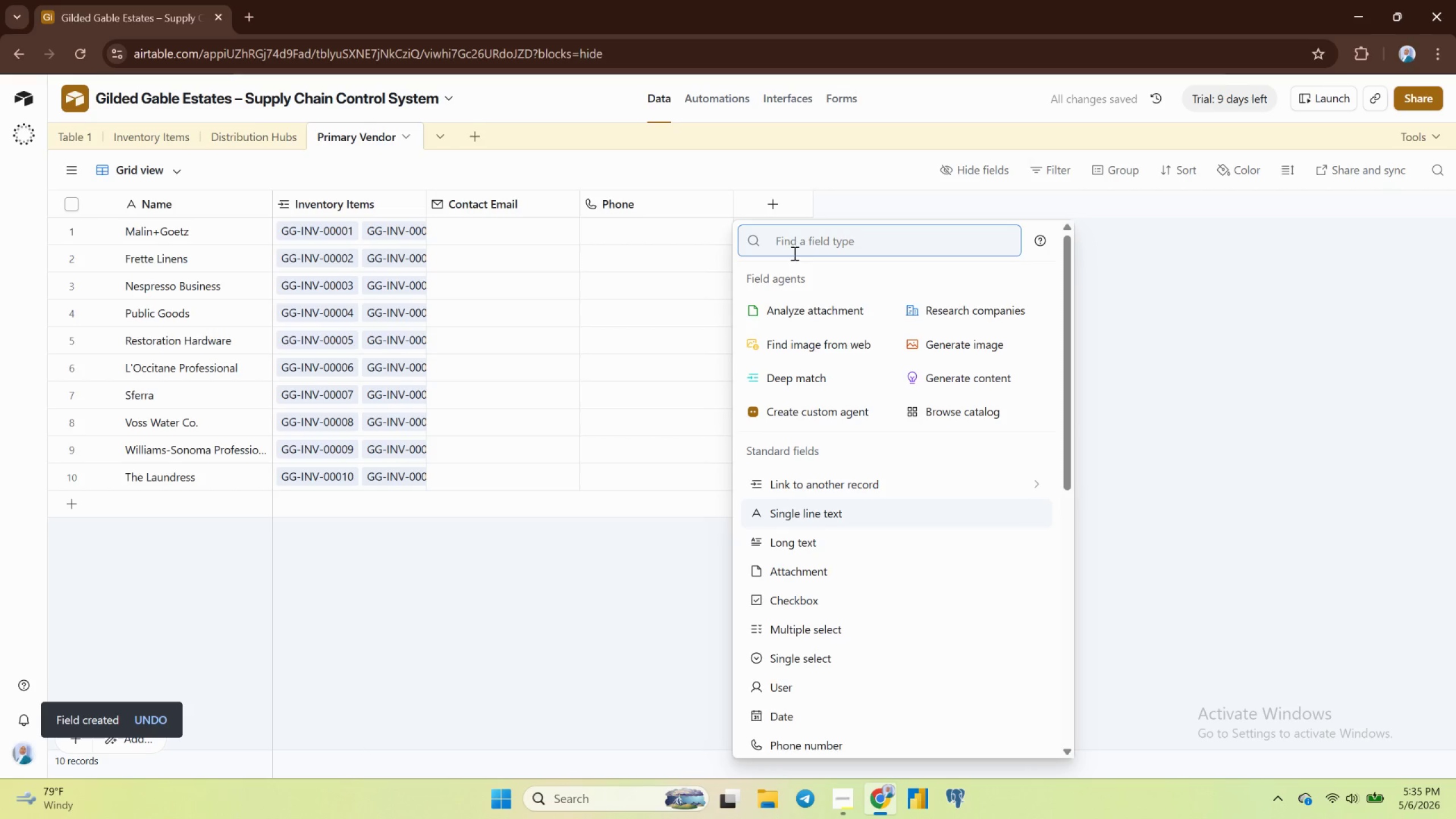 
scroll: coordinate [776, 700], scroll_direction: down, amount: 2.0
 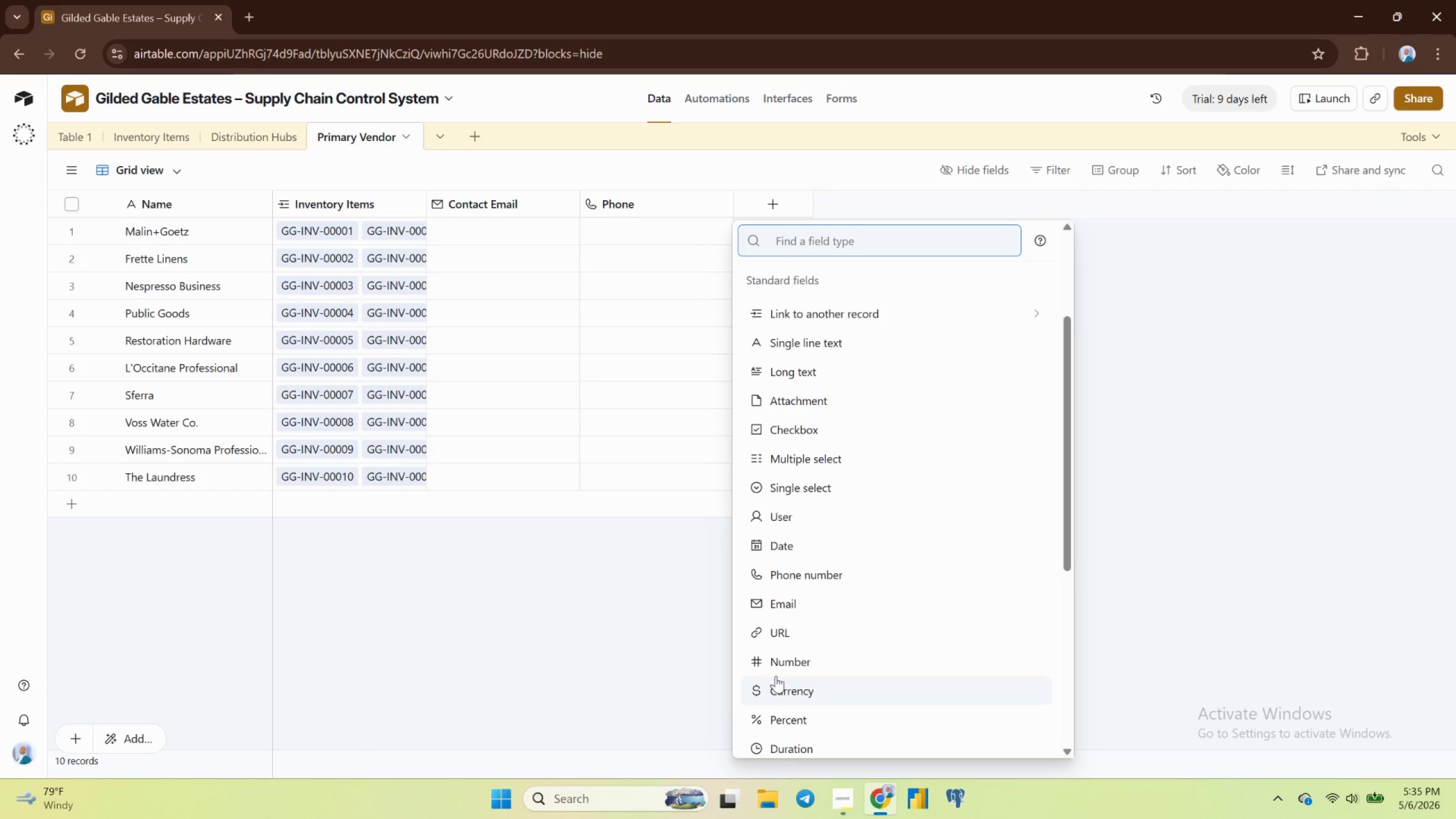 
left_click([776, 668])
 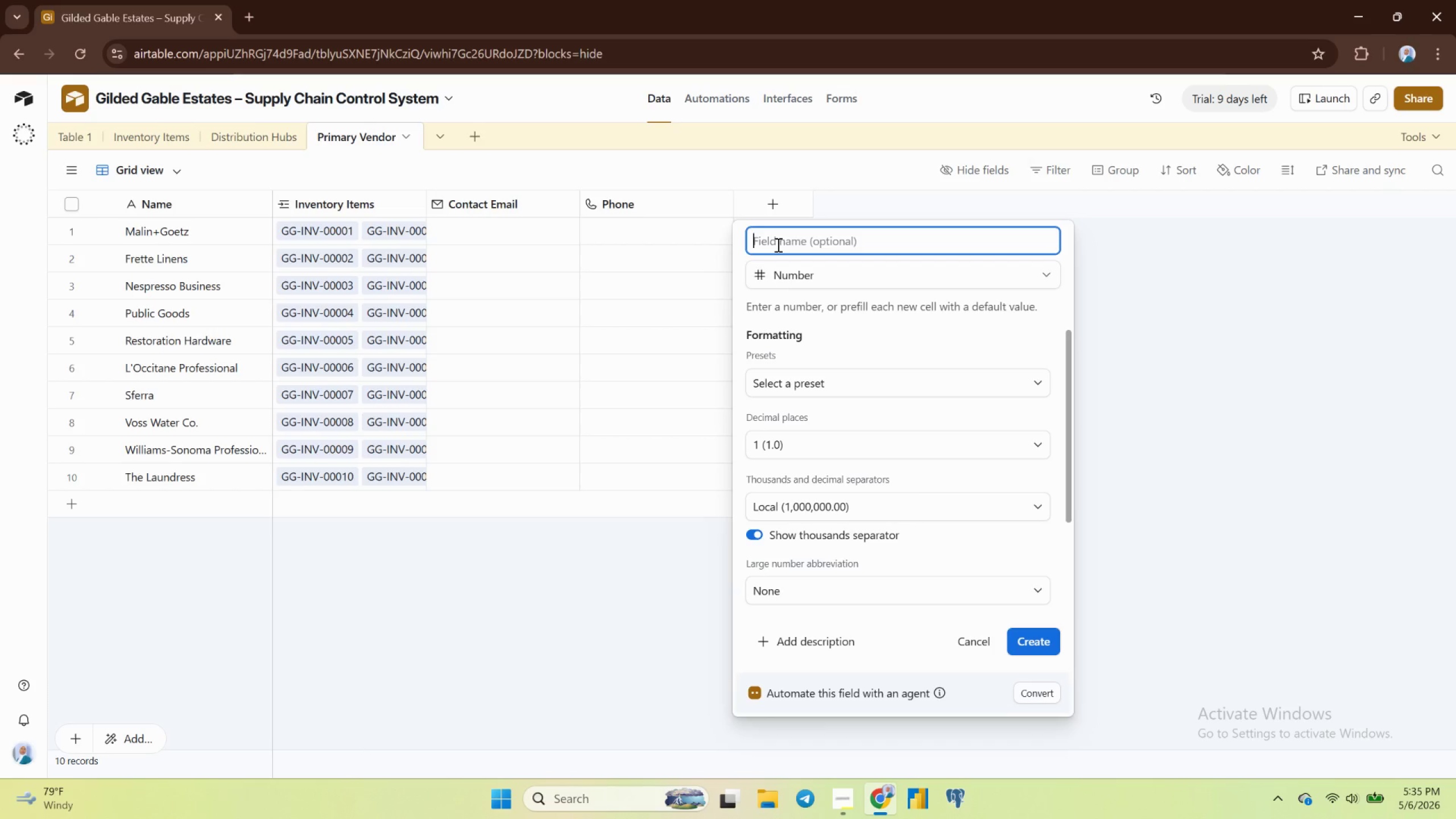 
type(Minimum Order Quality (MOQ))
 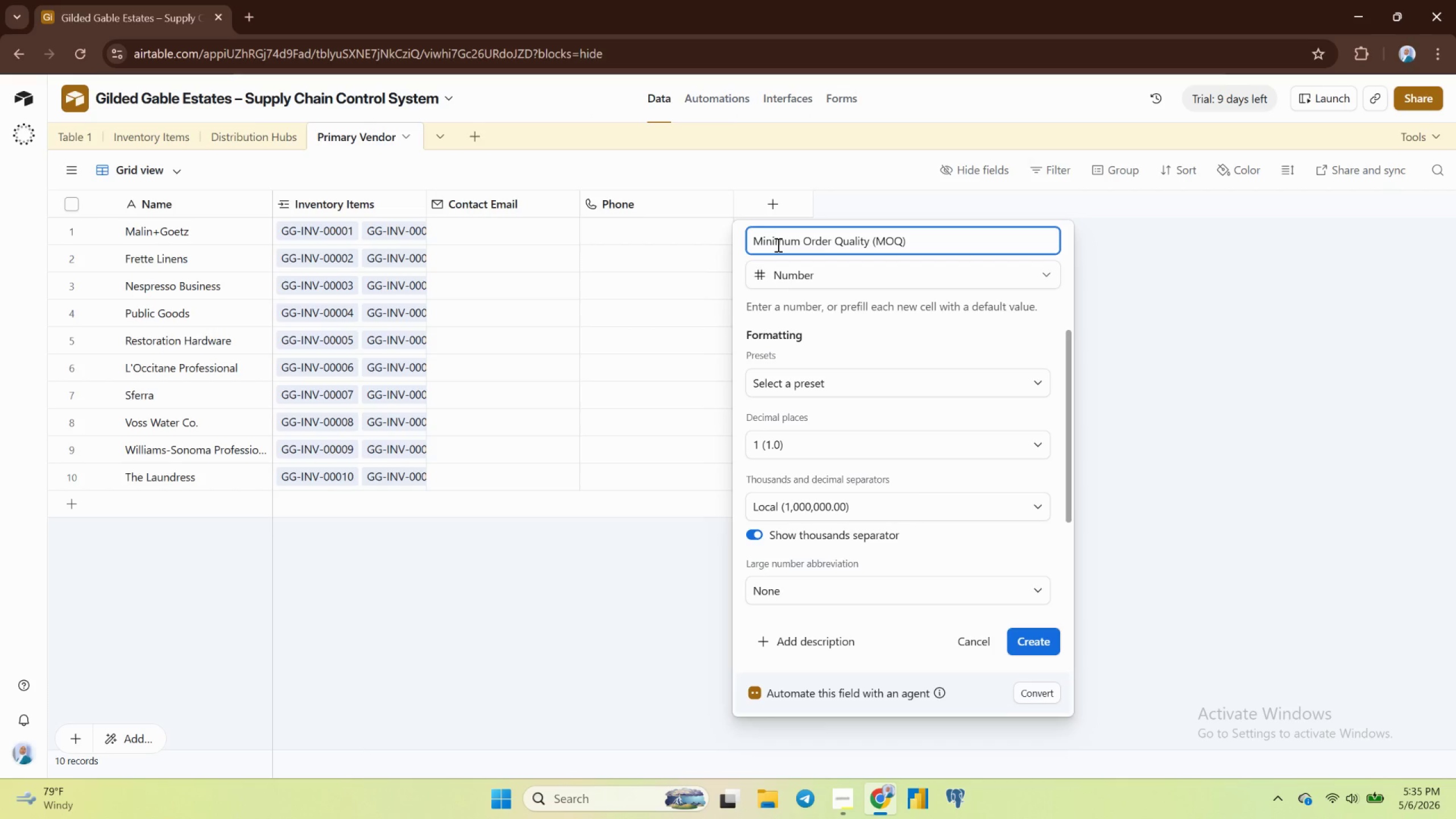 
key(Enter)
 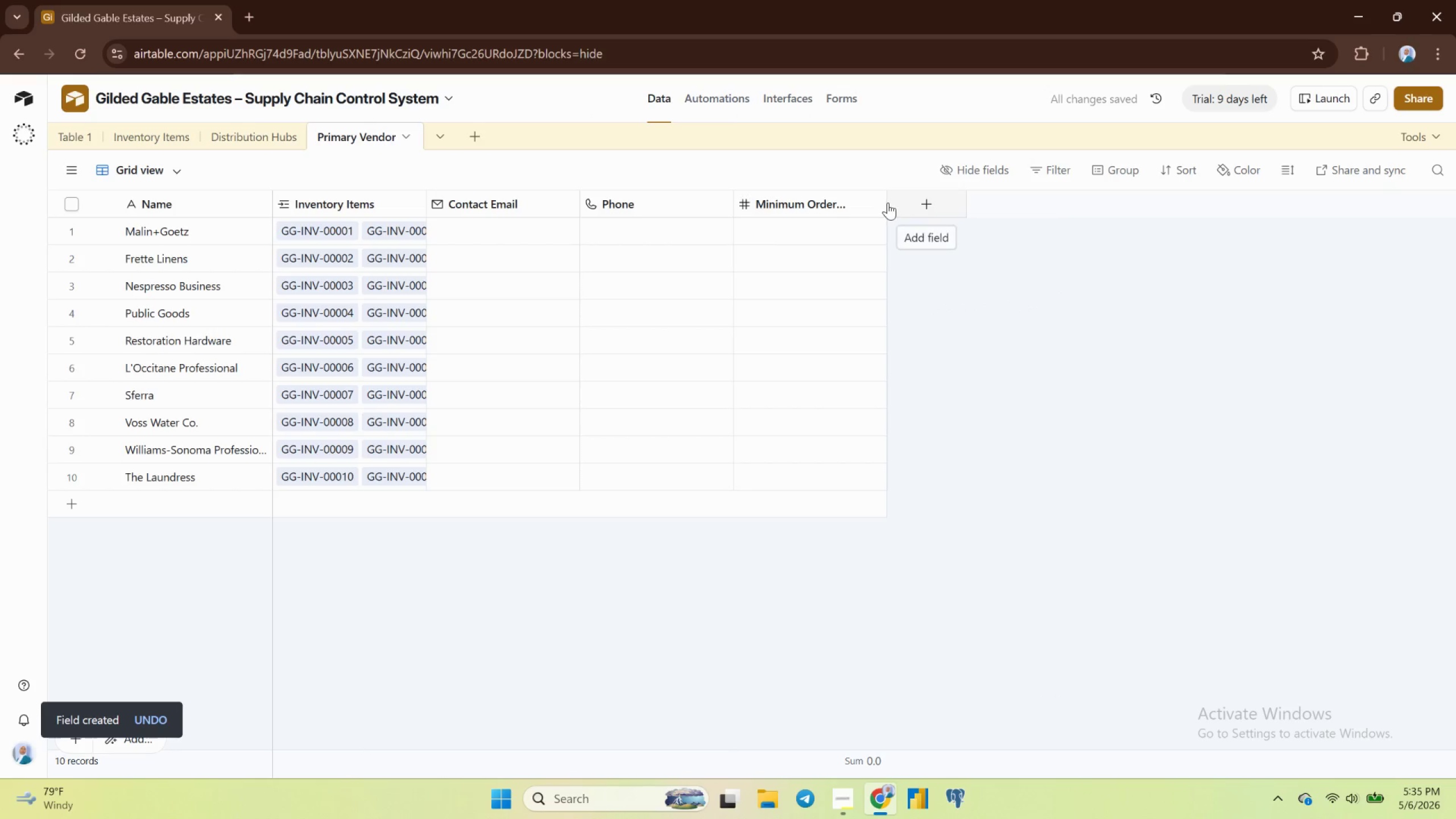 
left_click_drag(start_coordinate=[884, 201], to_coordinate=[937, 202])
 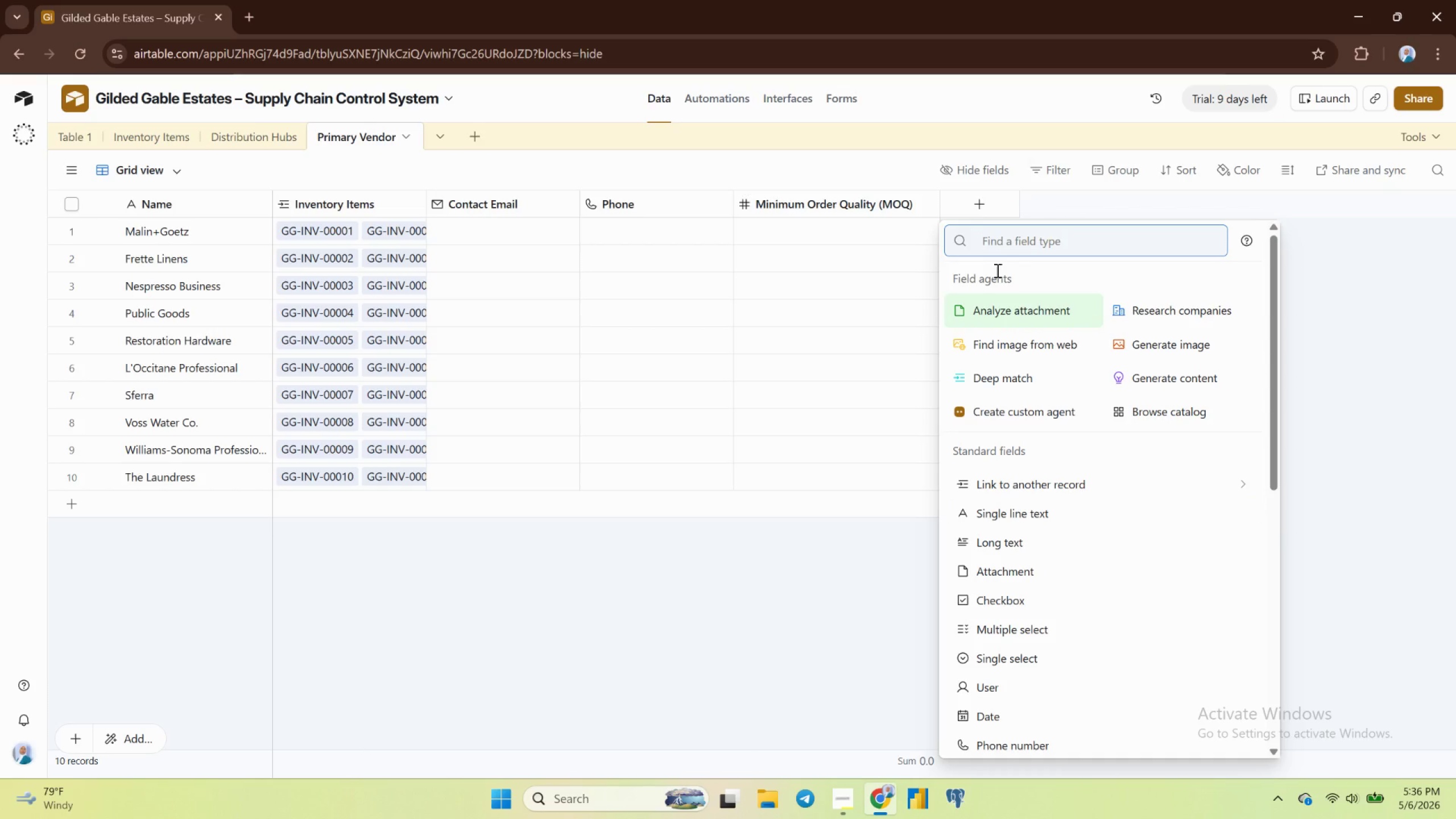 
wait(40.76)
 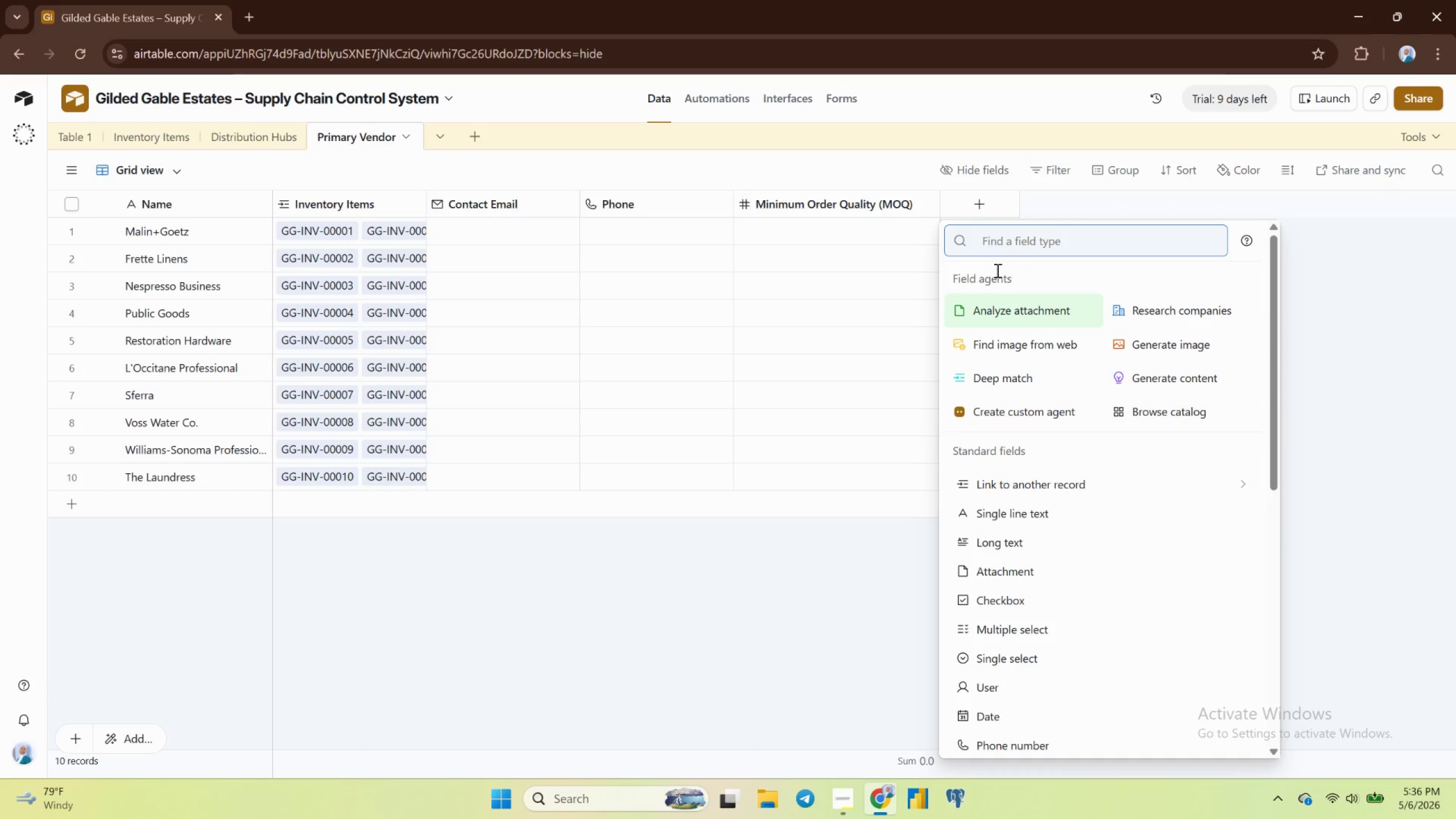 
scroll: coordinate [1002, 652], scroll_direction: down, amount: 3.0
 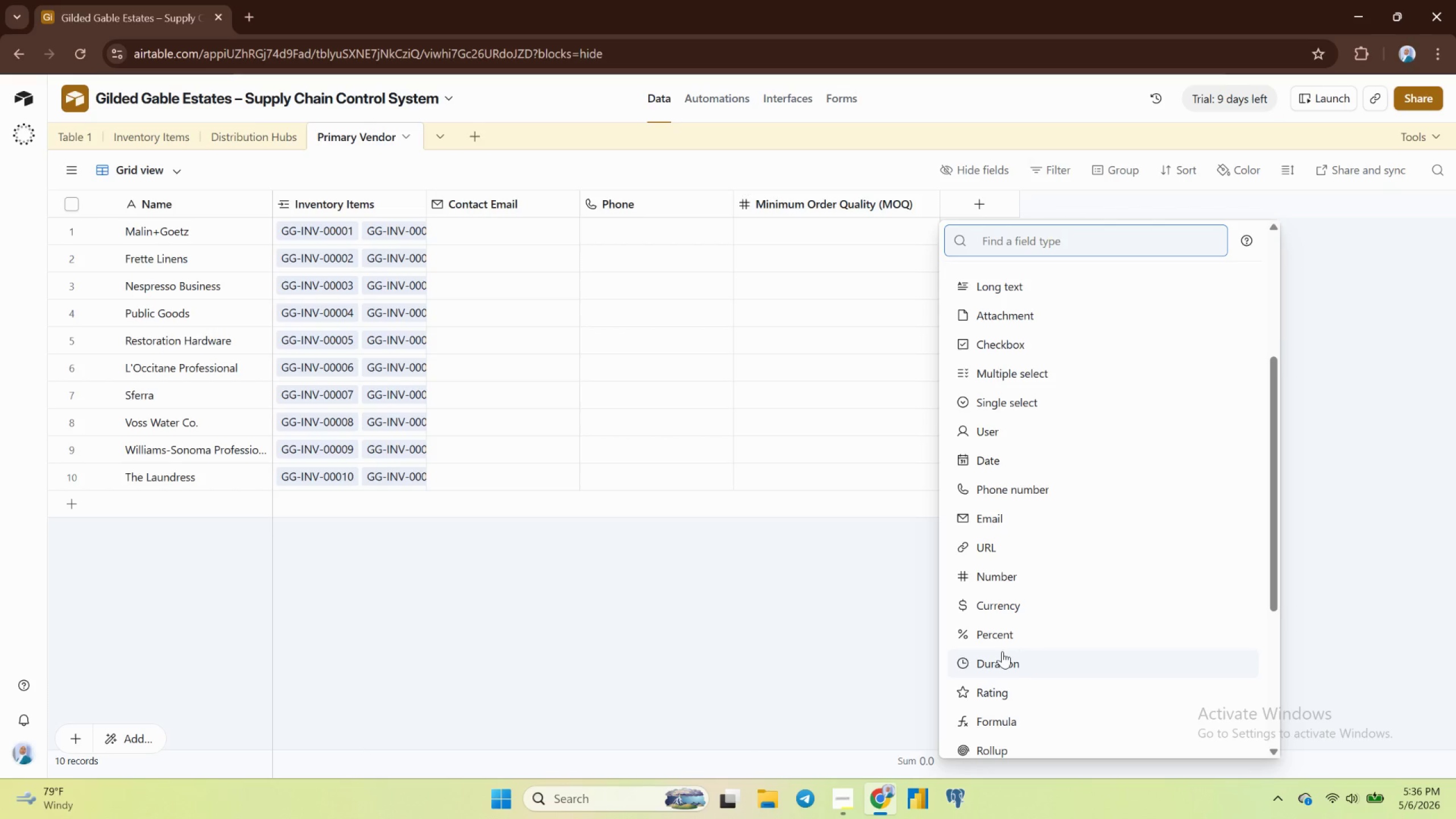 
scroll: coordinate [1002, 651], scroll_direction: none, amount: 0.0
 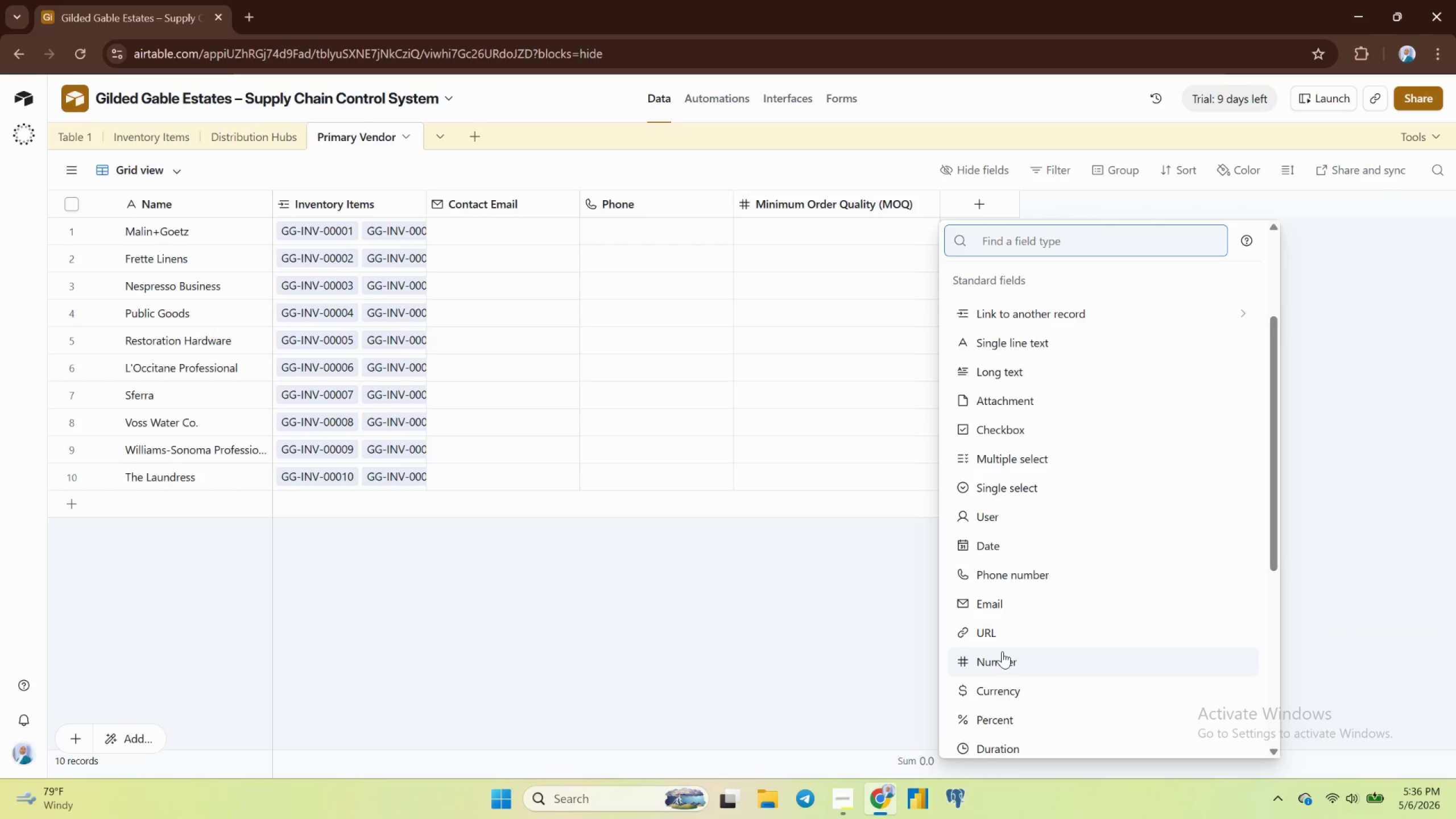 
scroll: coordinate [1002, 651], scroll_direction: up, amount: 1.0
 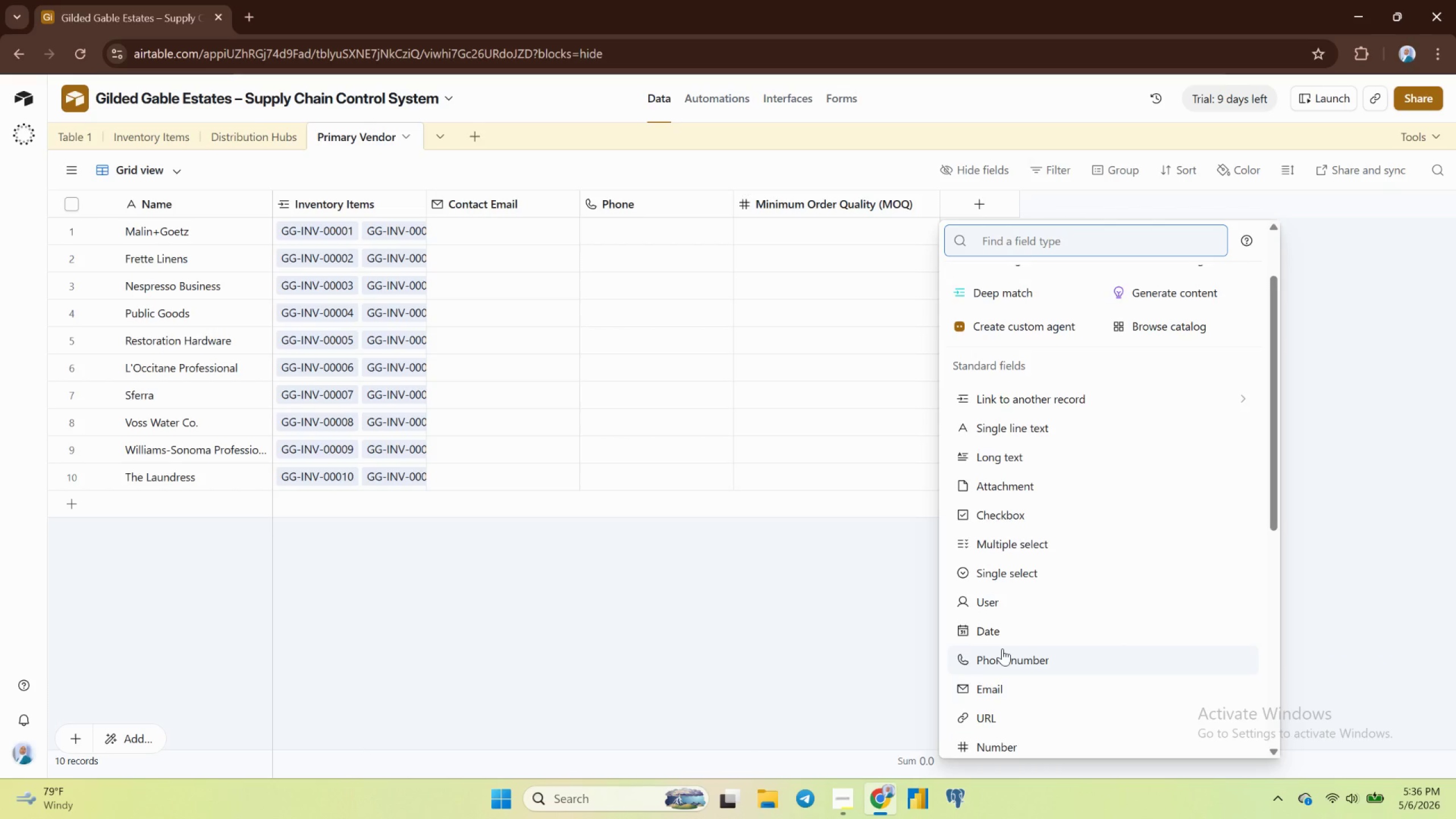 
scroll: coordinate [1002, 648], scroll_direction: none, amount: 0.0
 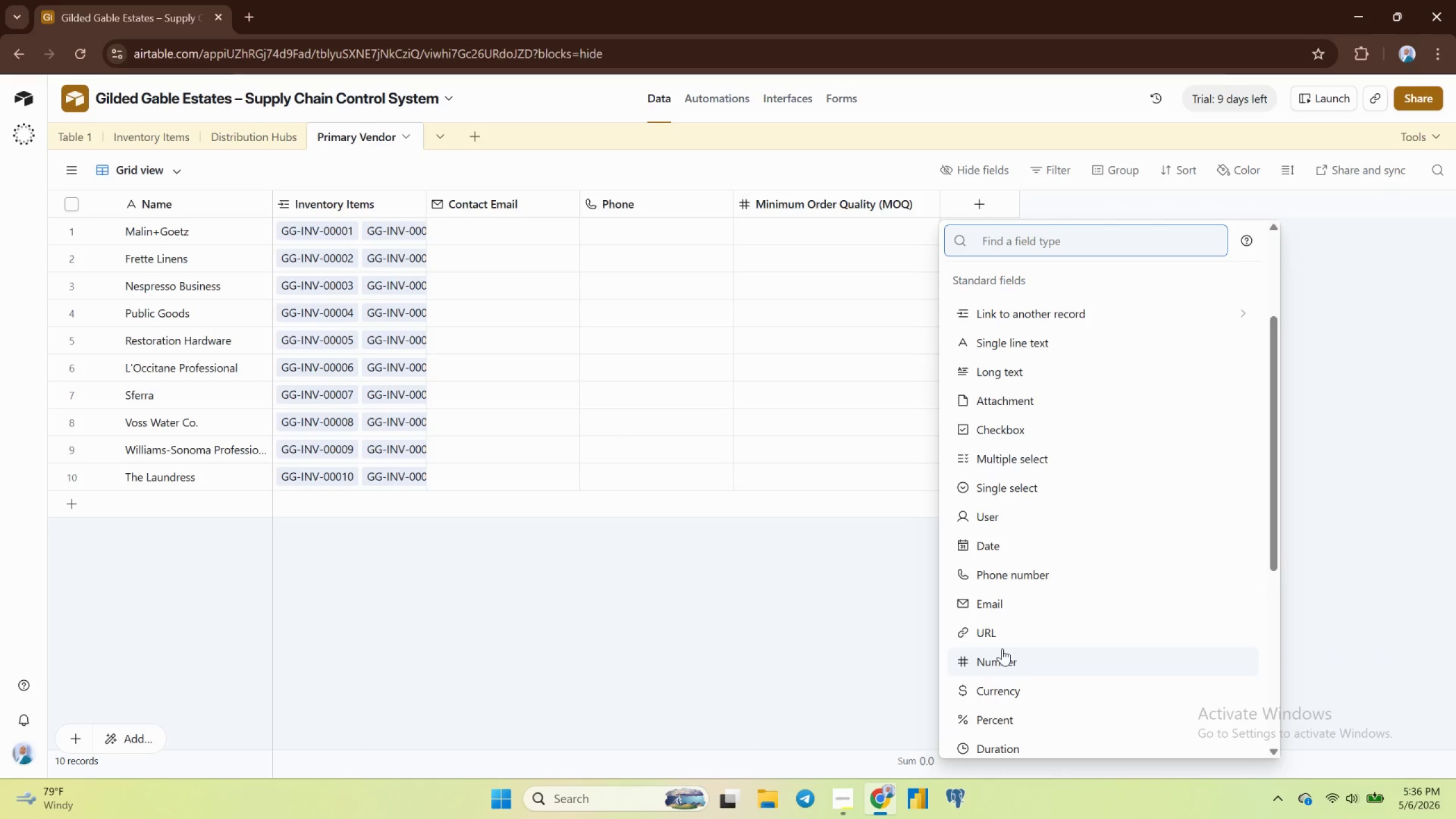 
scroll: coordinate [1002, 648], scroll_direction: down, amount: 1.0
 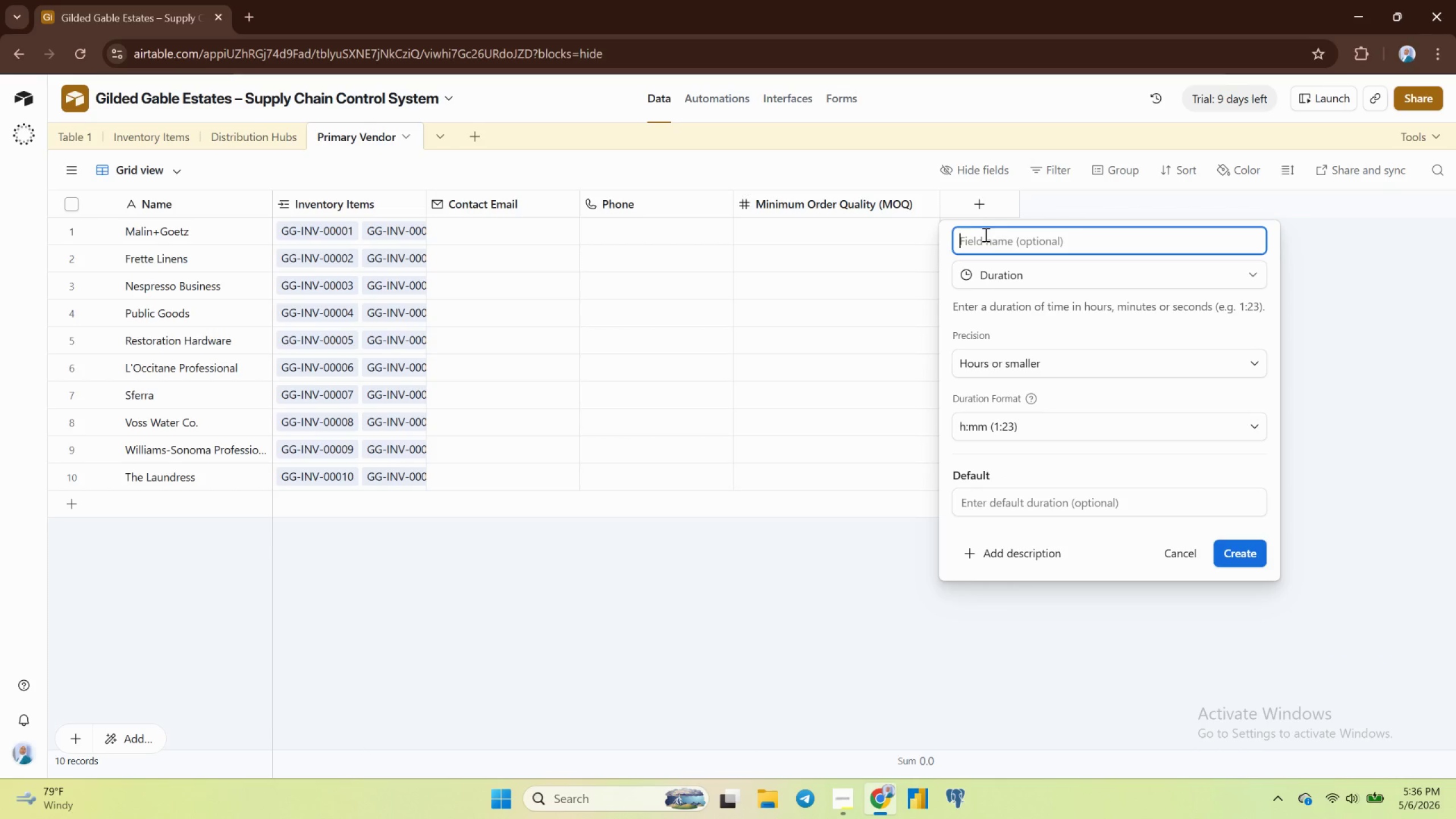 
wait(5.03)
 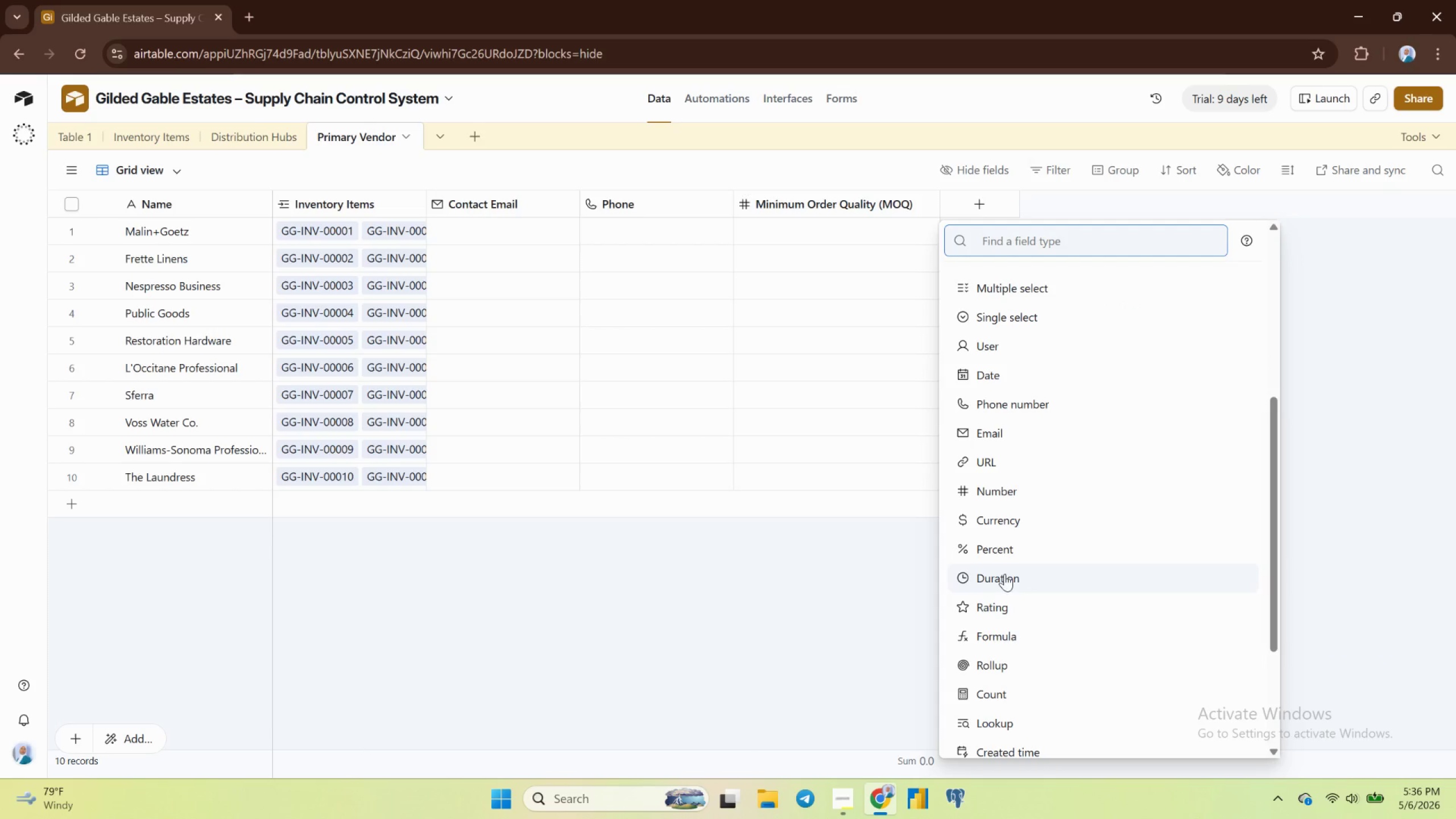 
type(Average Lead Time)
 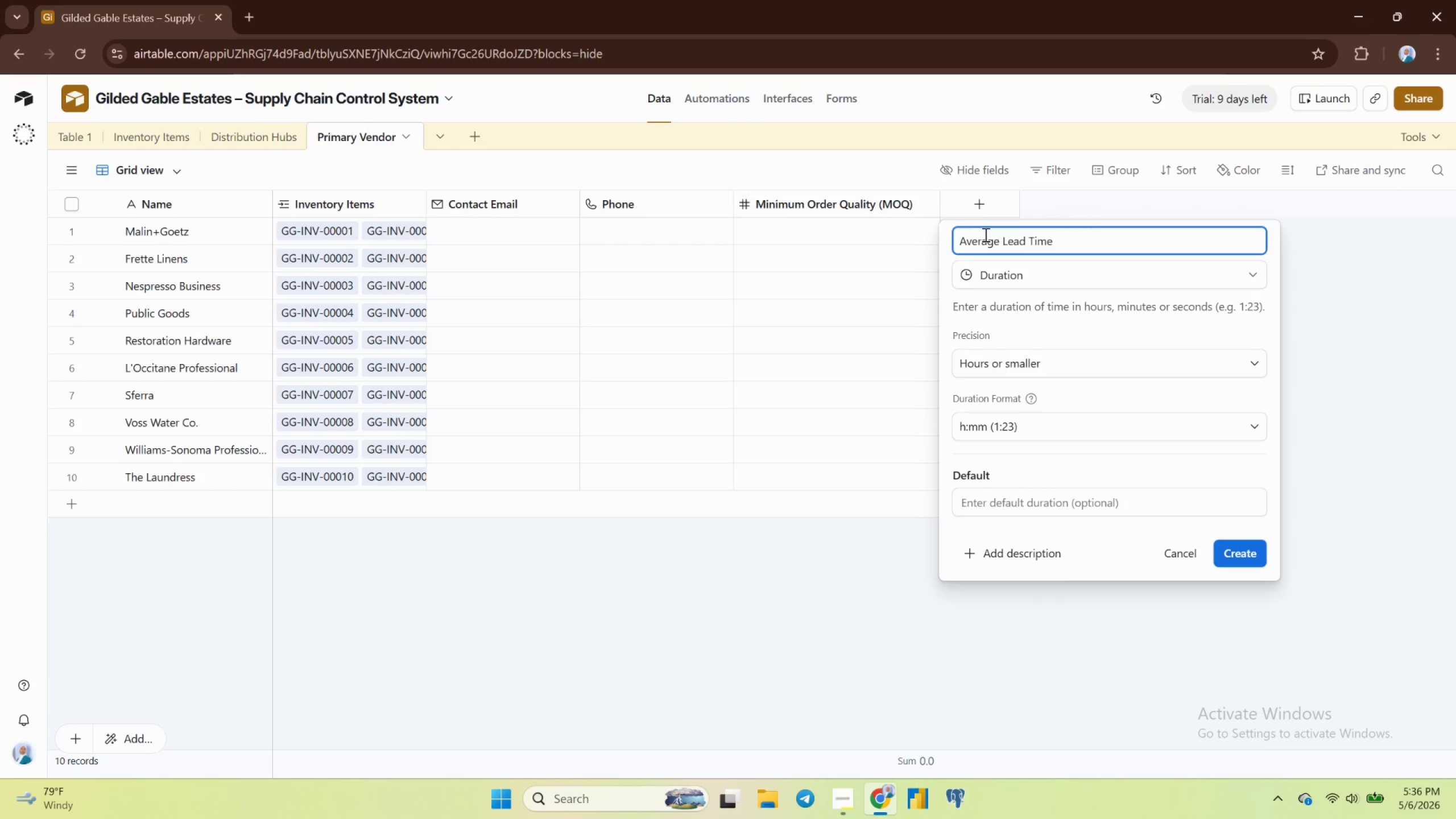 
key(Enter)
 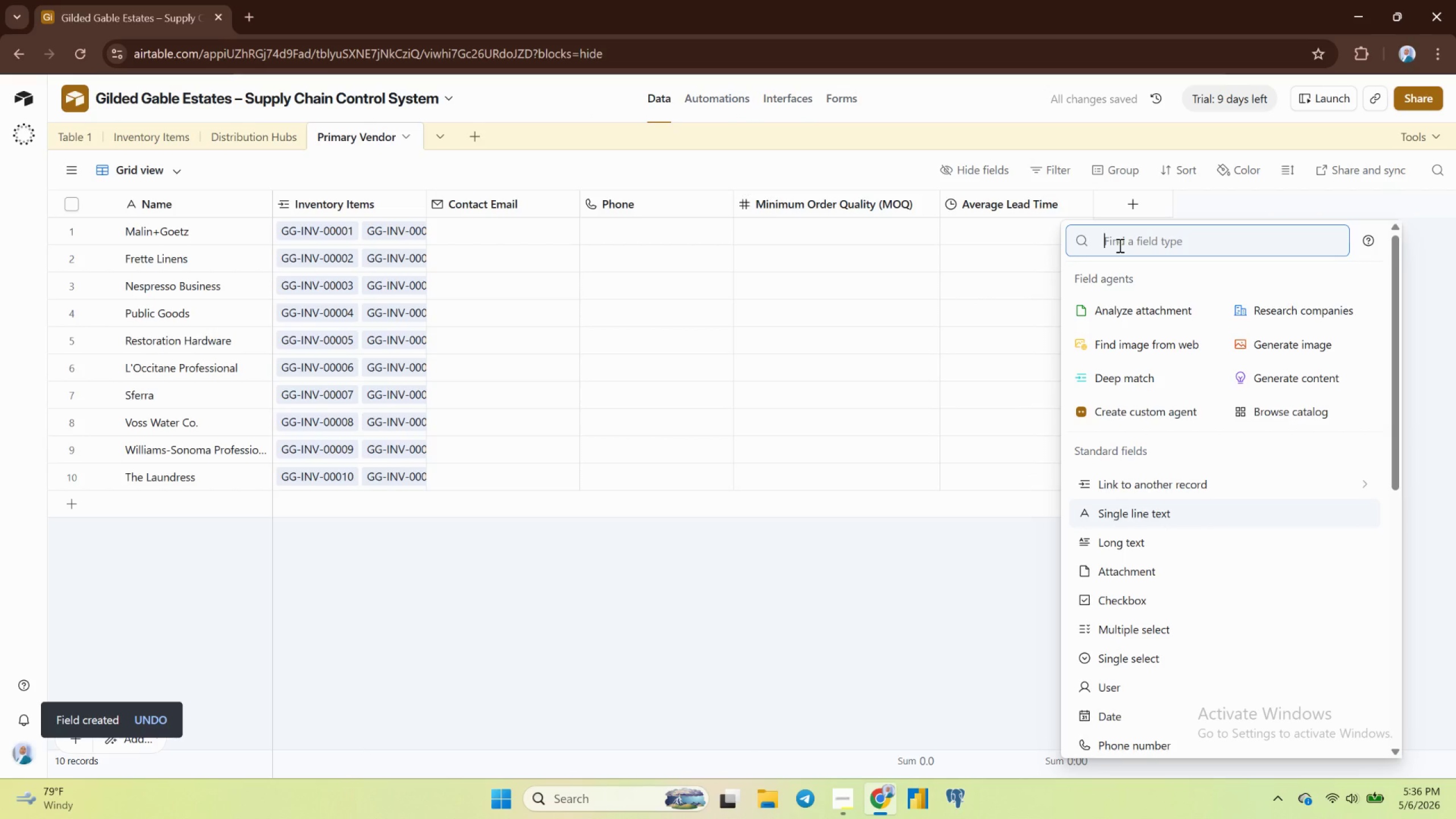 
wait(9.55)
 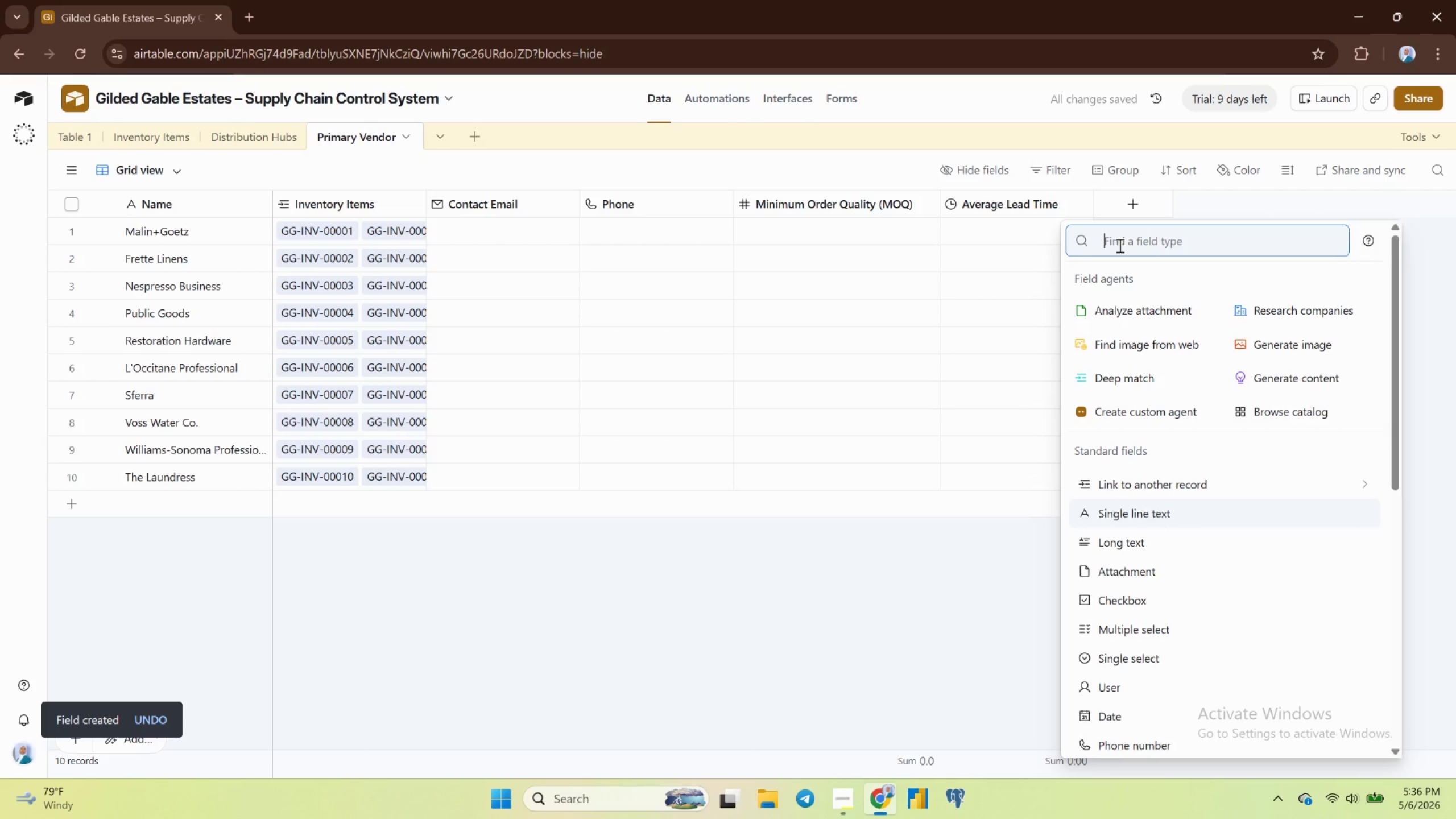 
scroll: coordinate [1148, 609], scroll_direction: down, amount: 3.0
 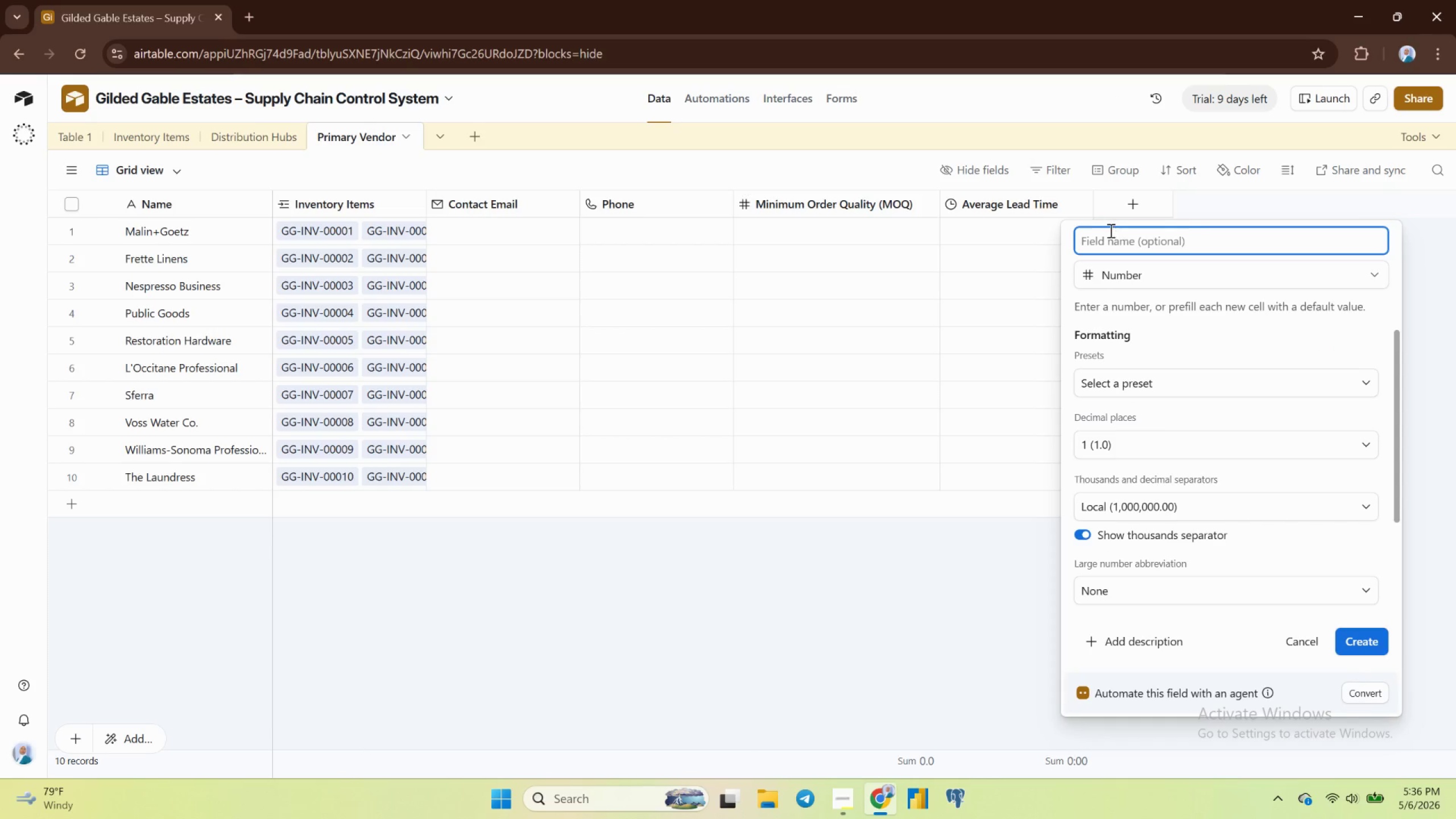 
type(Reliability Score)
 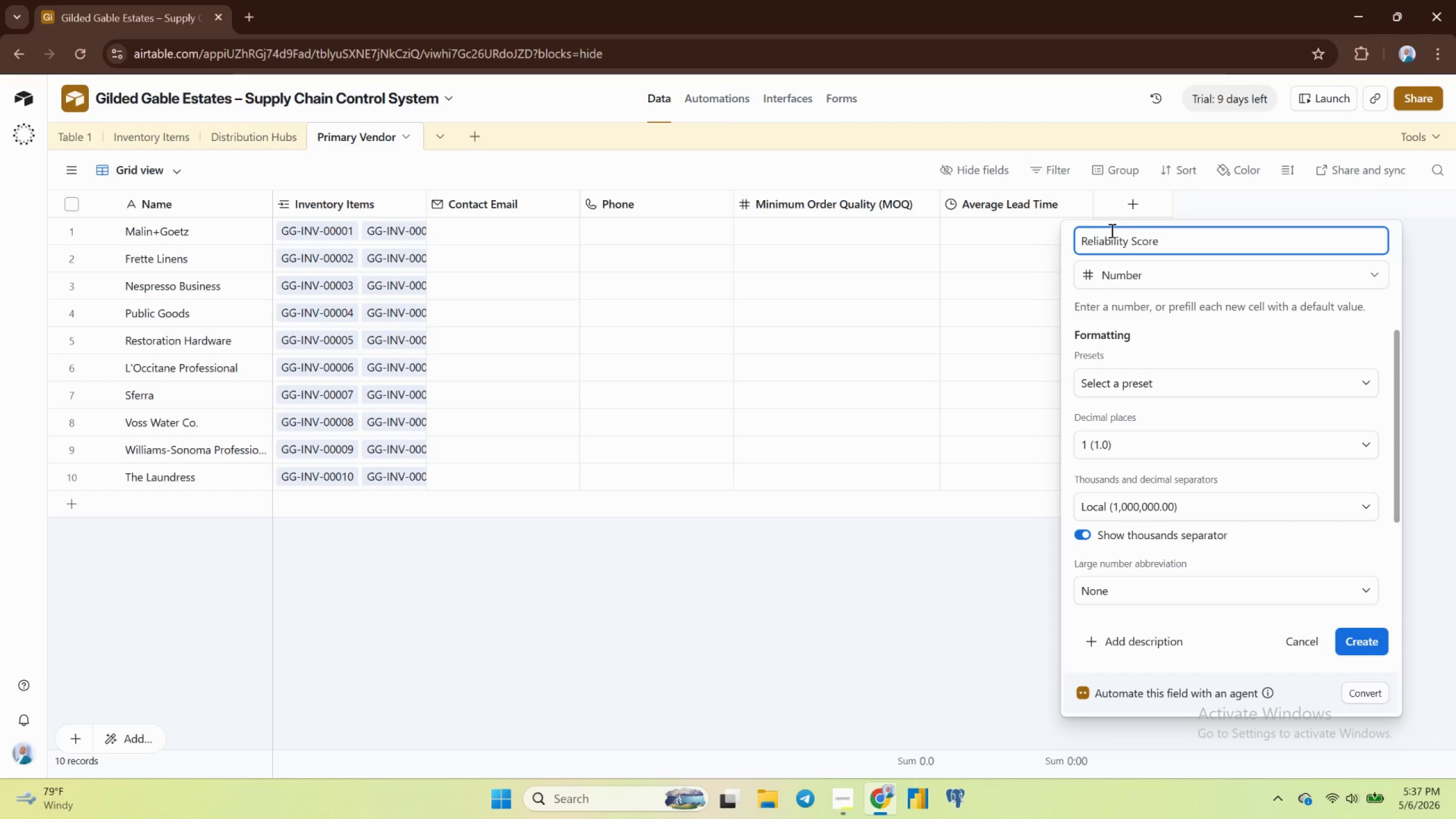 
wait(6.21)
 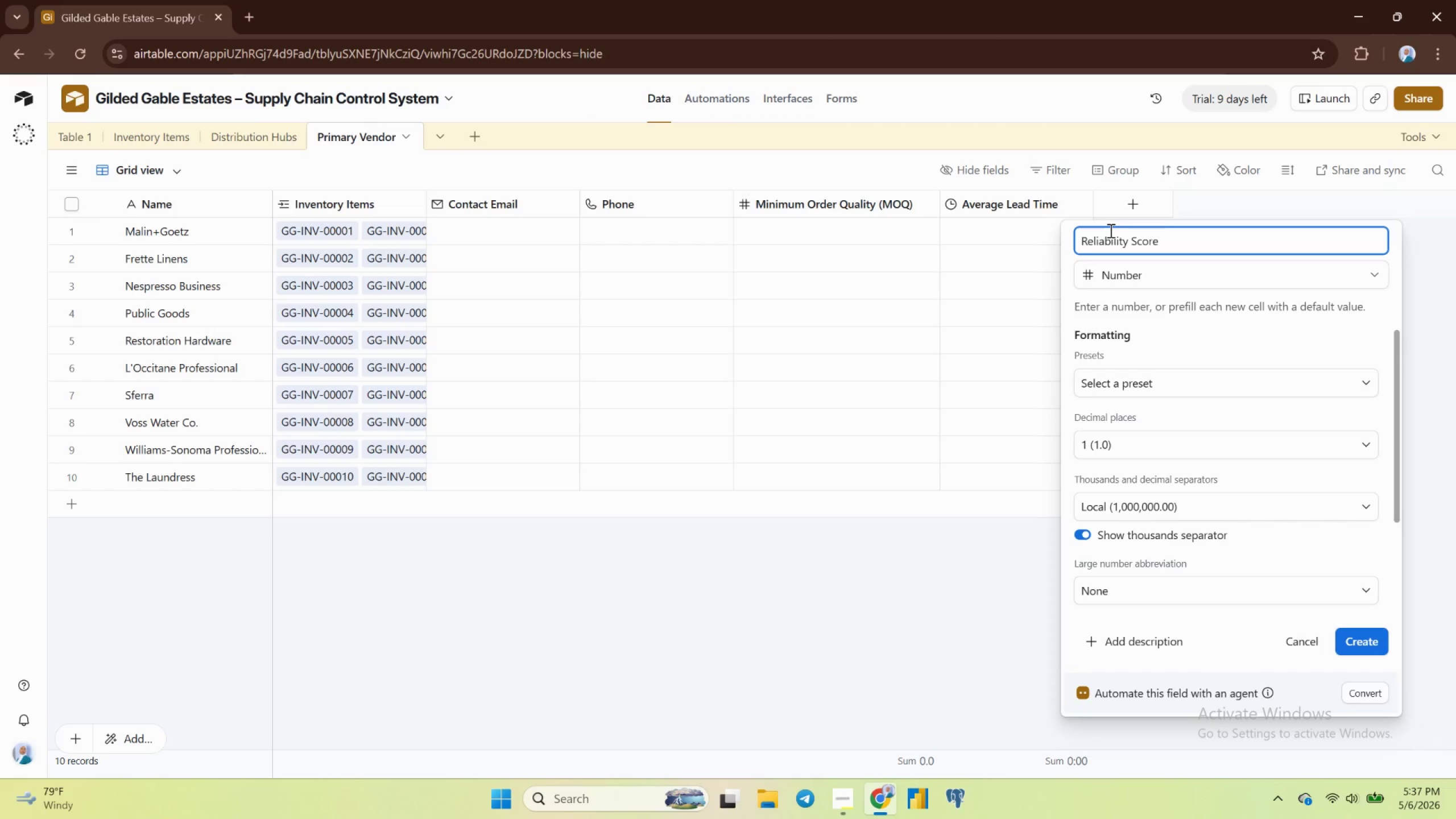 
key(Enter)
 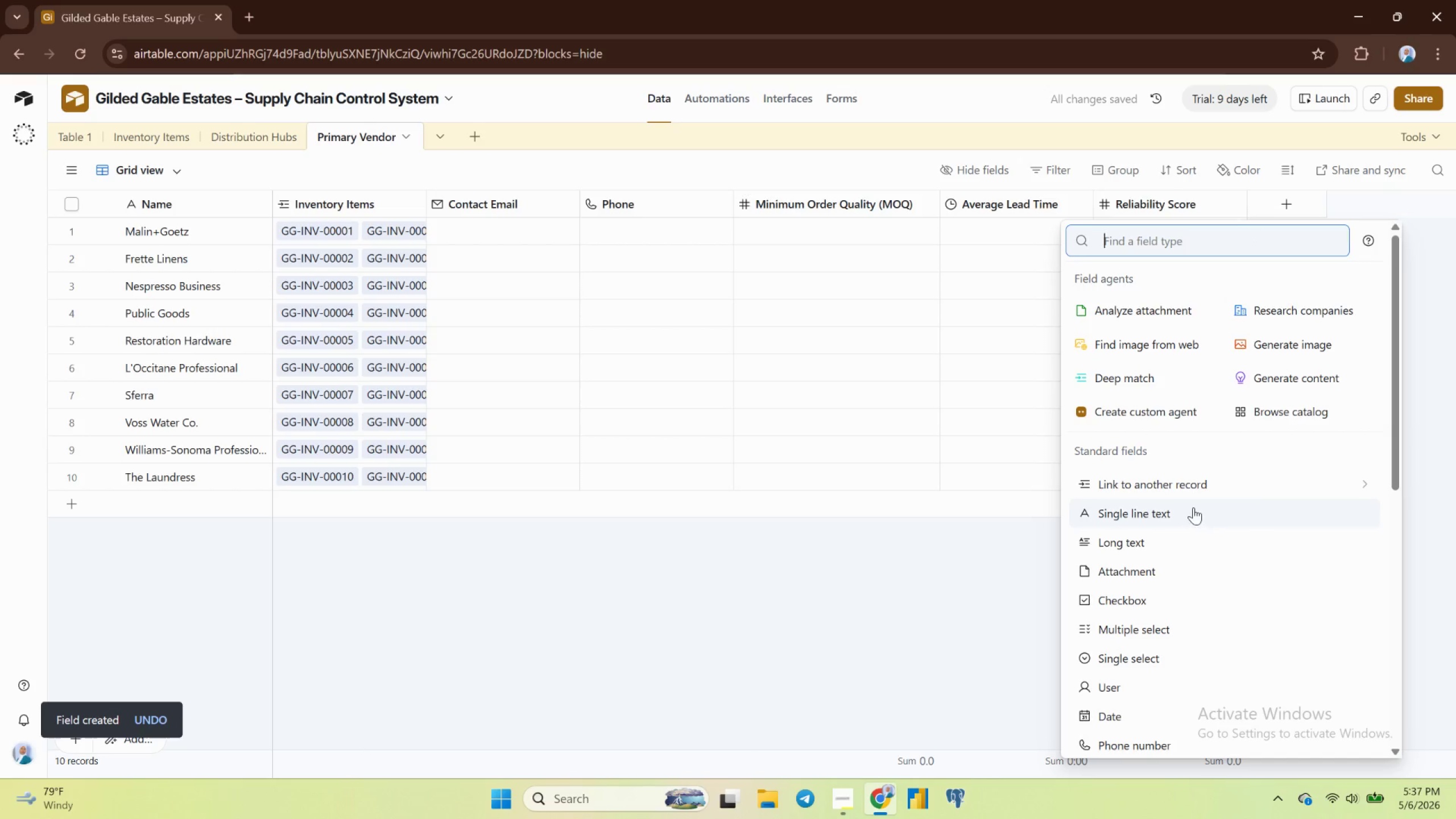 
left_click([1186, 486])
 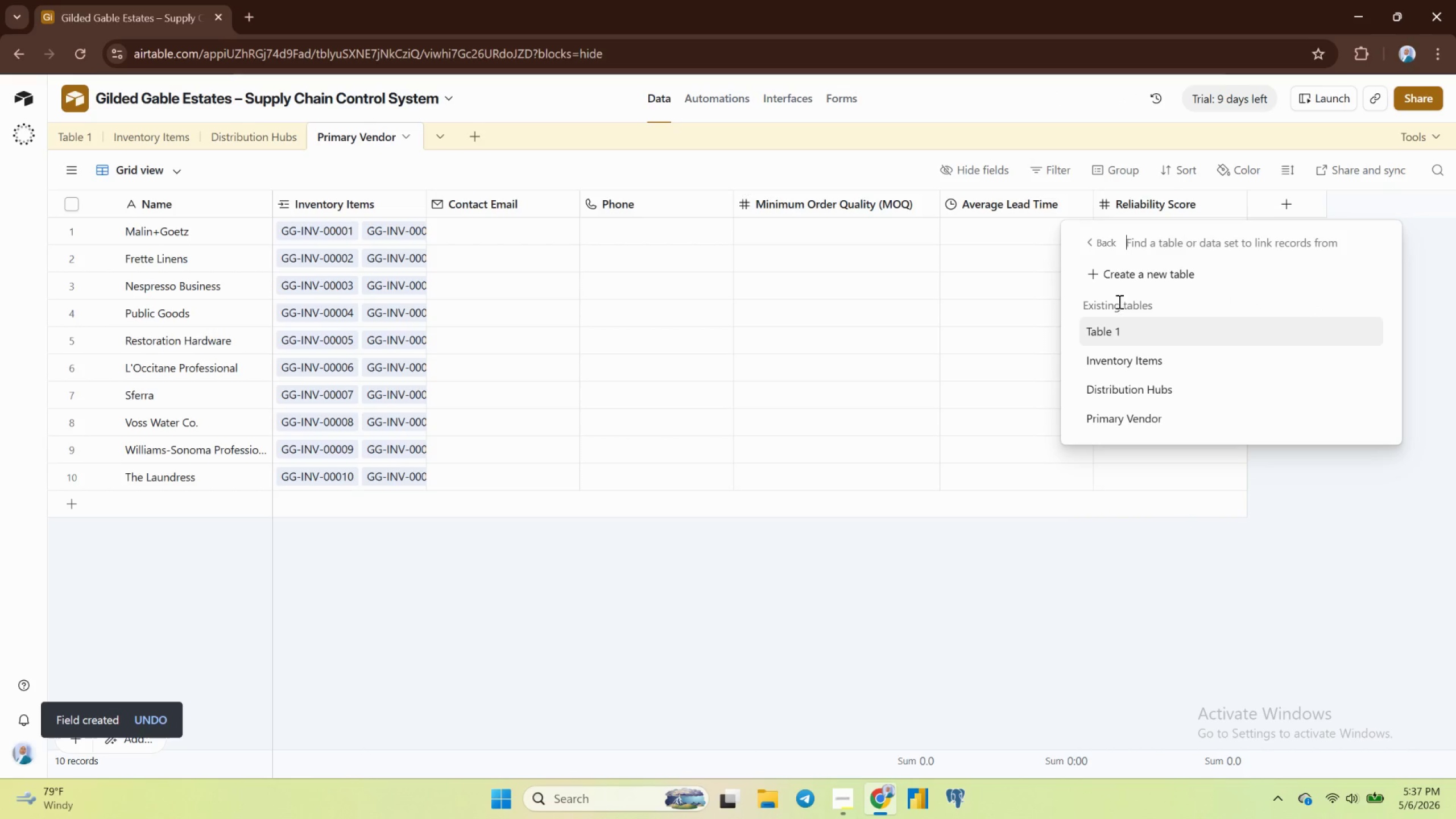 
left_click([1134, 267])
 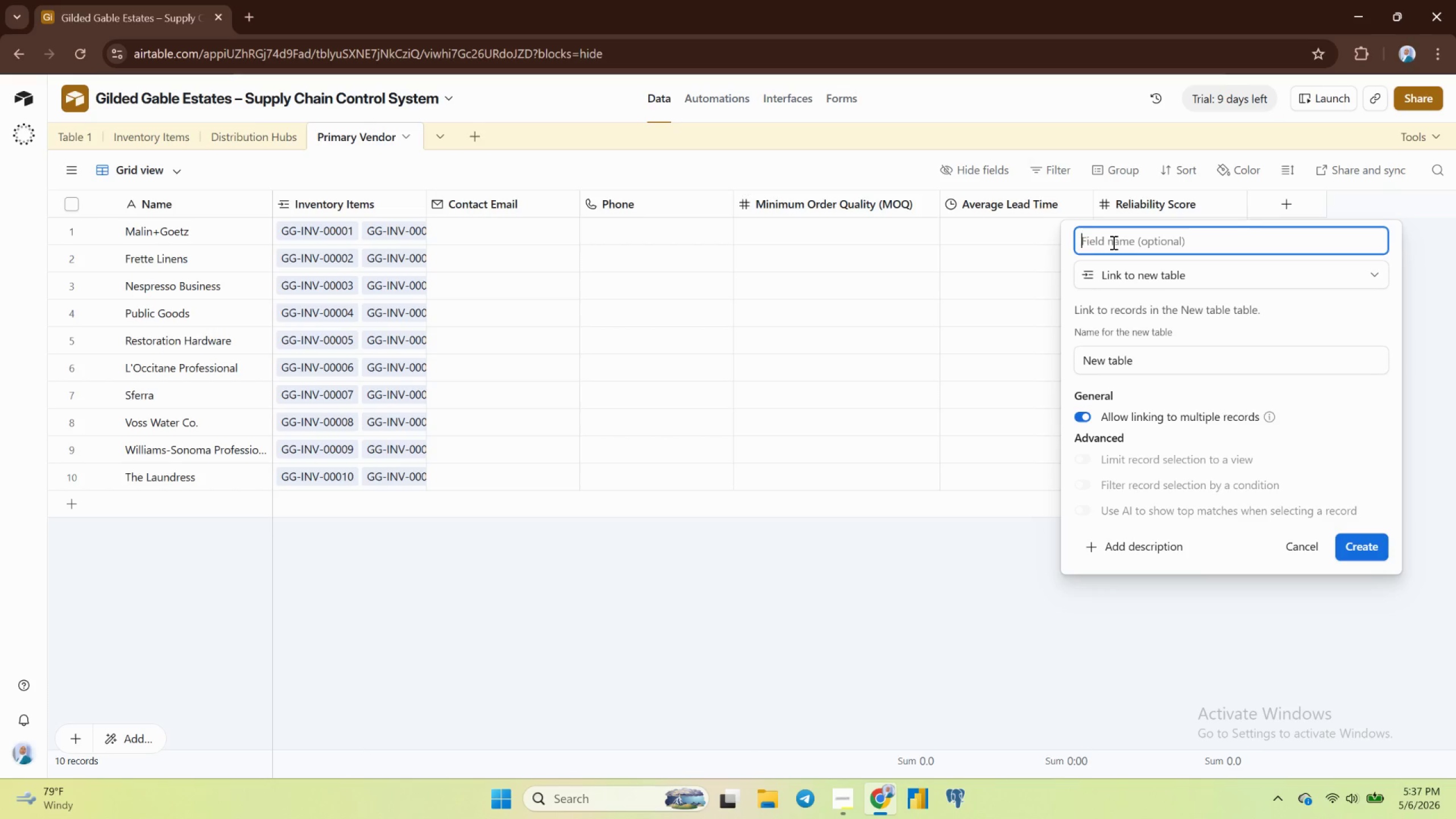 
type(Items Supplied)
 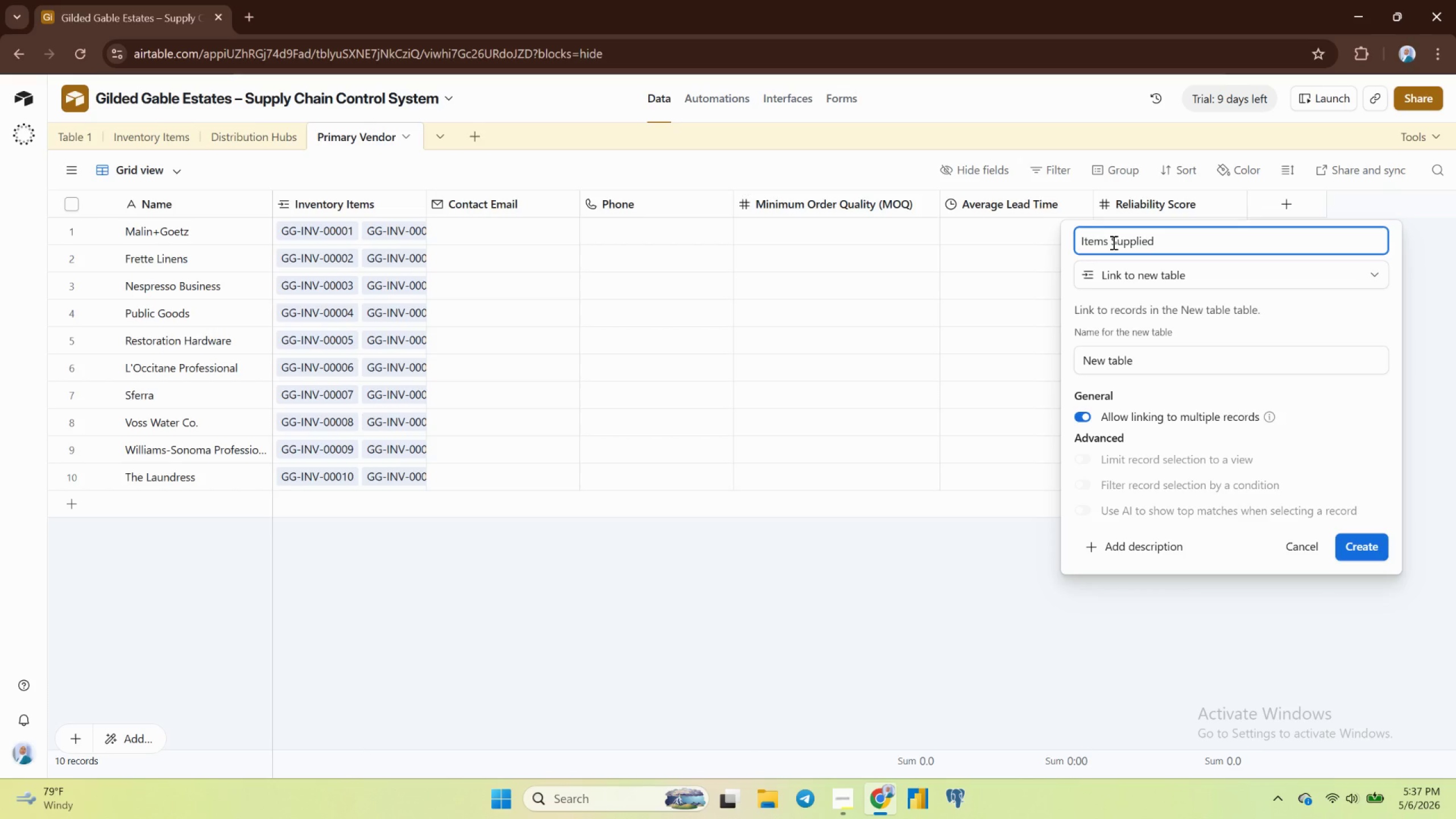 
key(Control+A)
 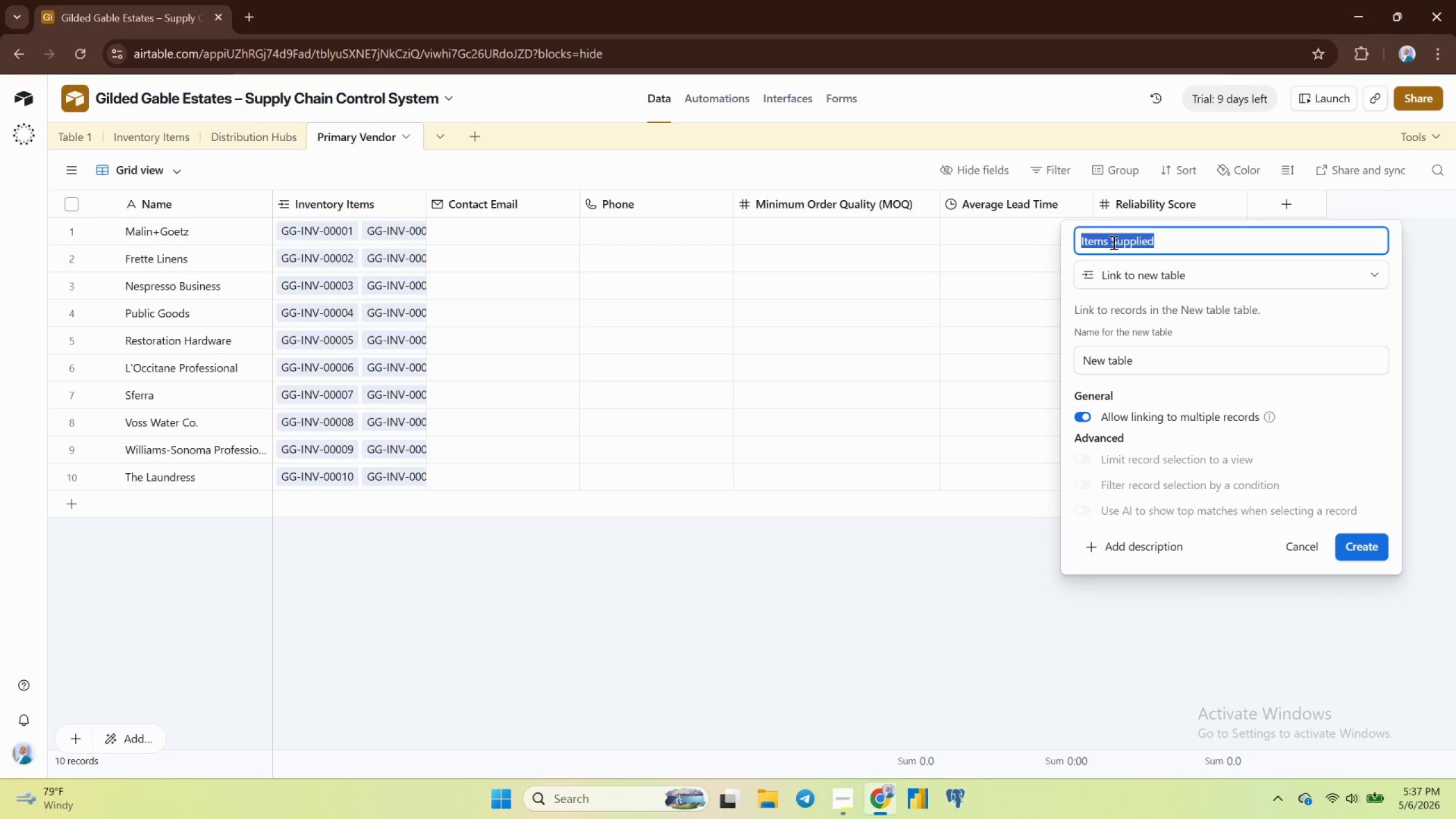 
key(Control+C)
 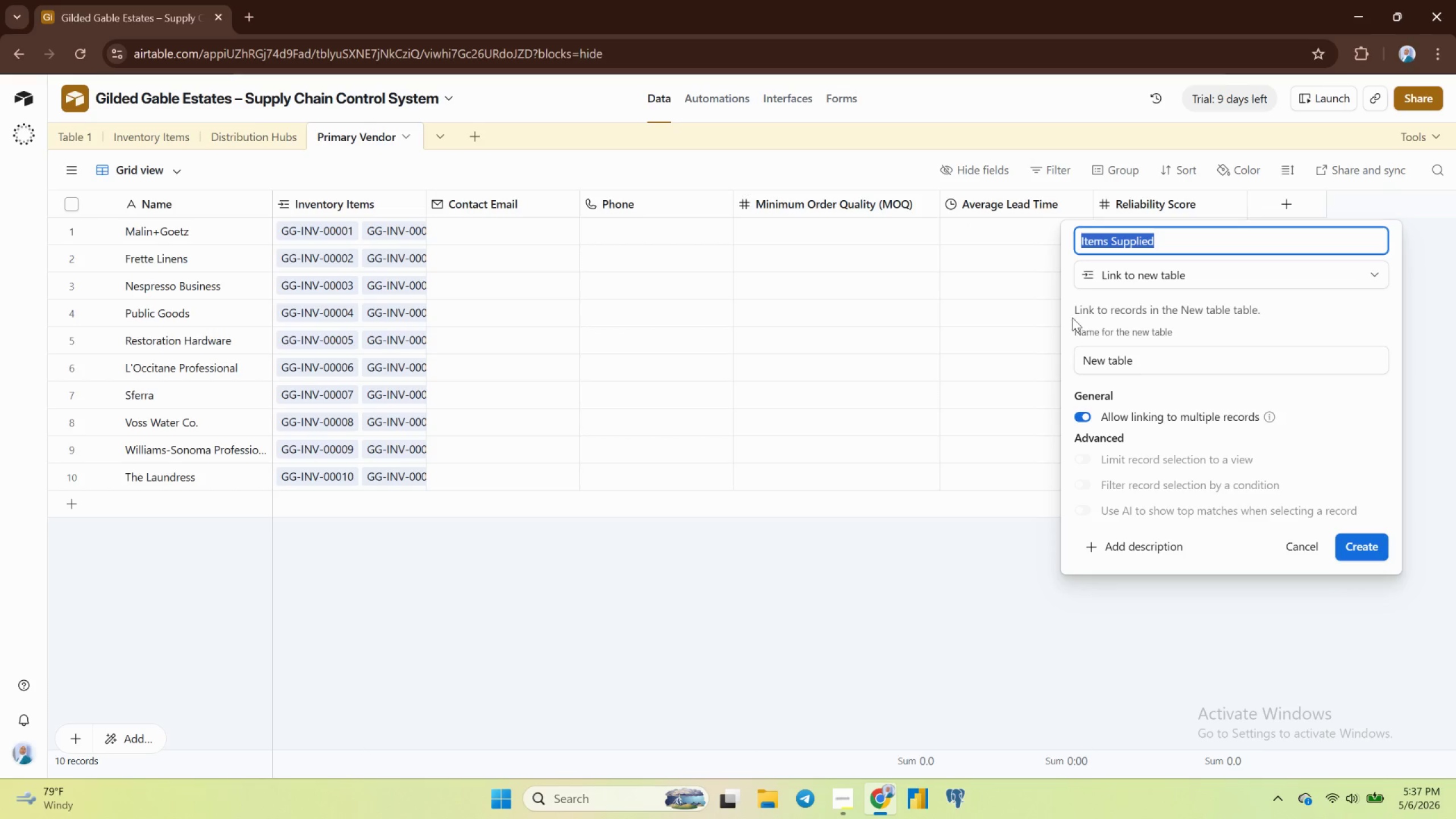 
left_click([1130, 359])
 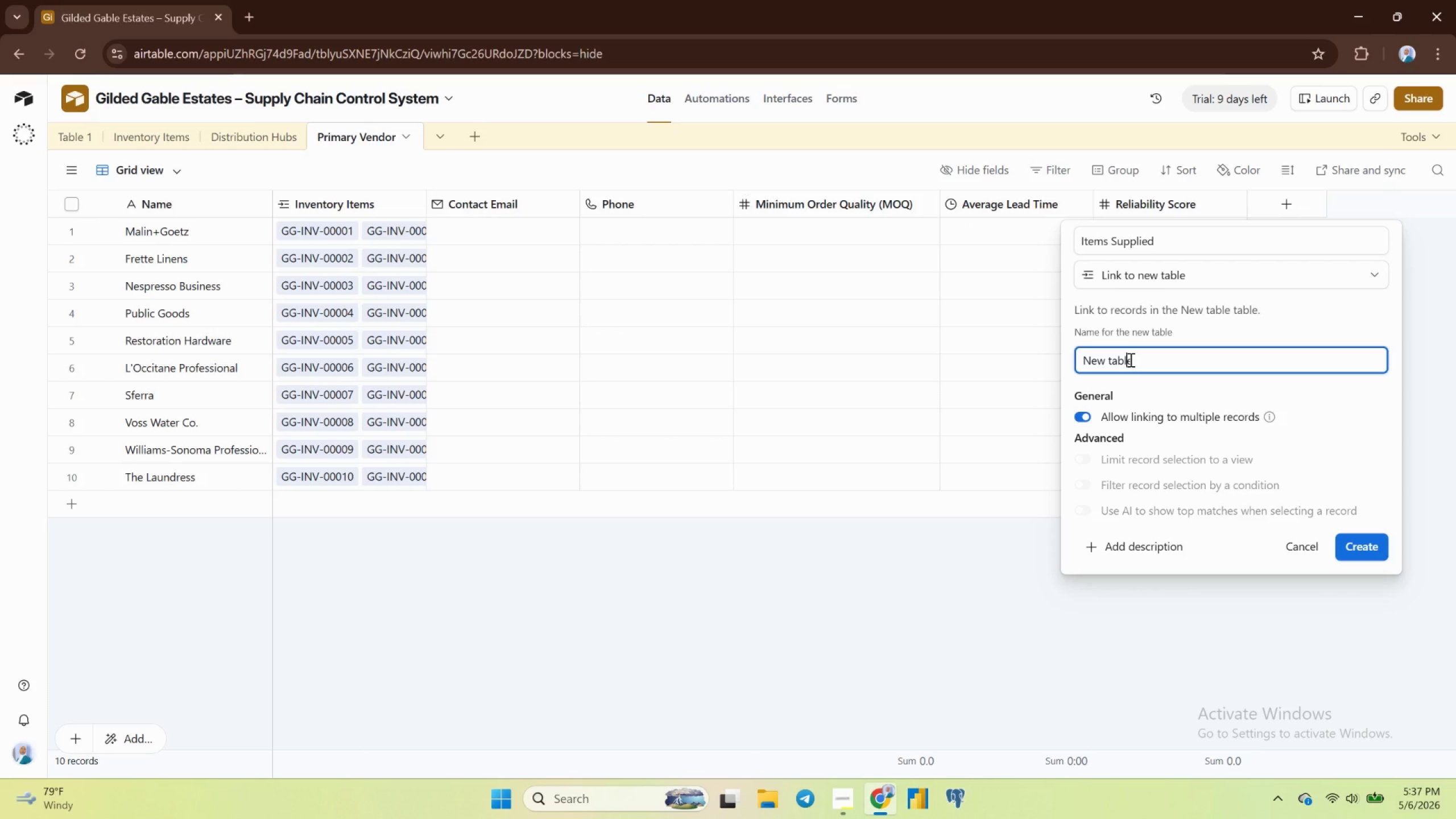 
key(Control+A)
 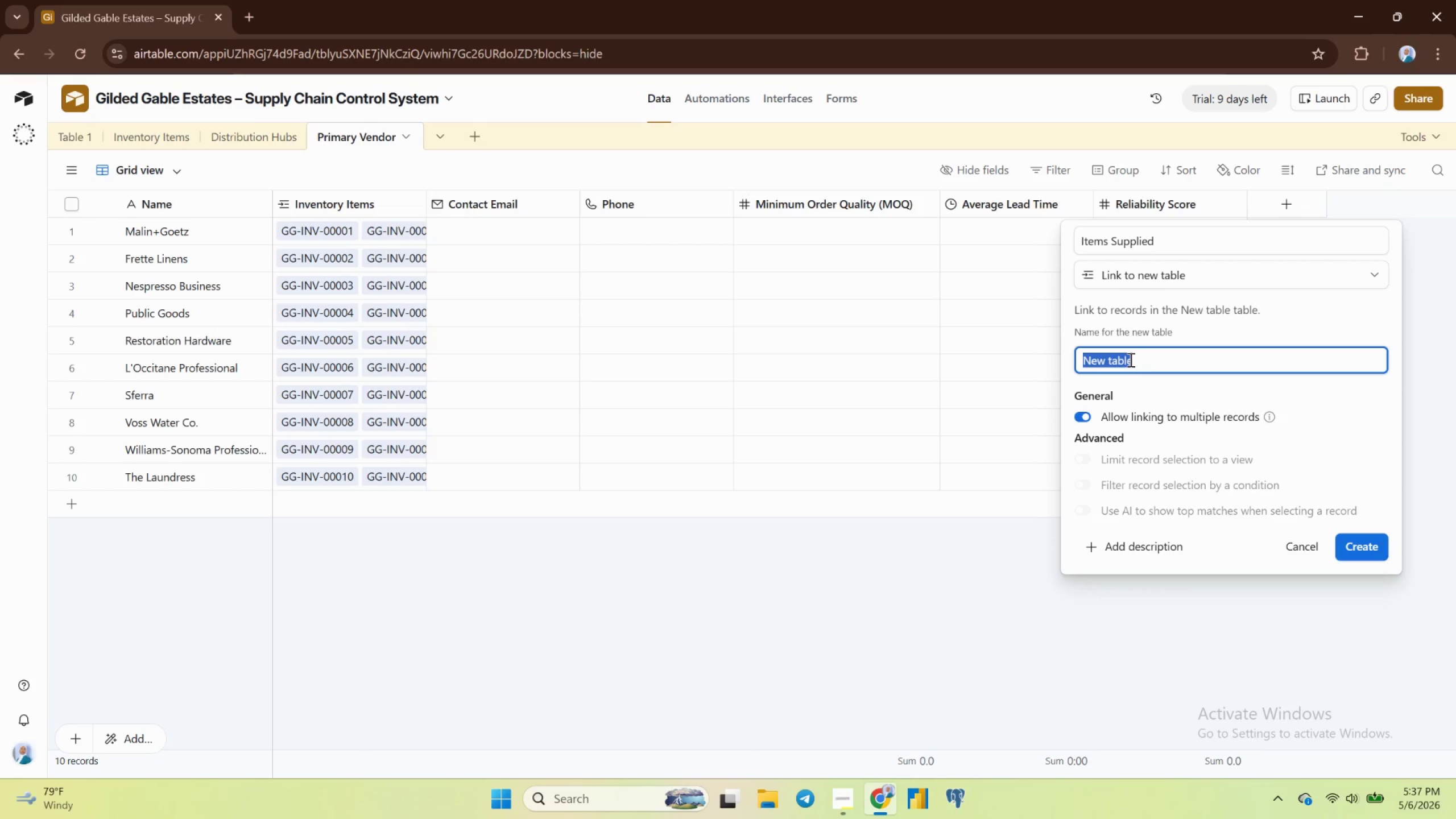 
key(Control+V)
 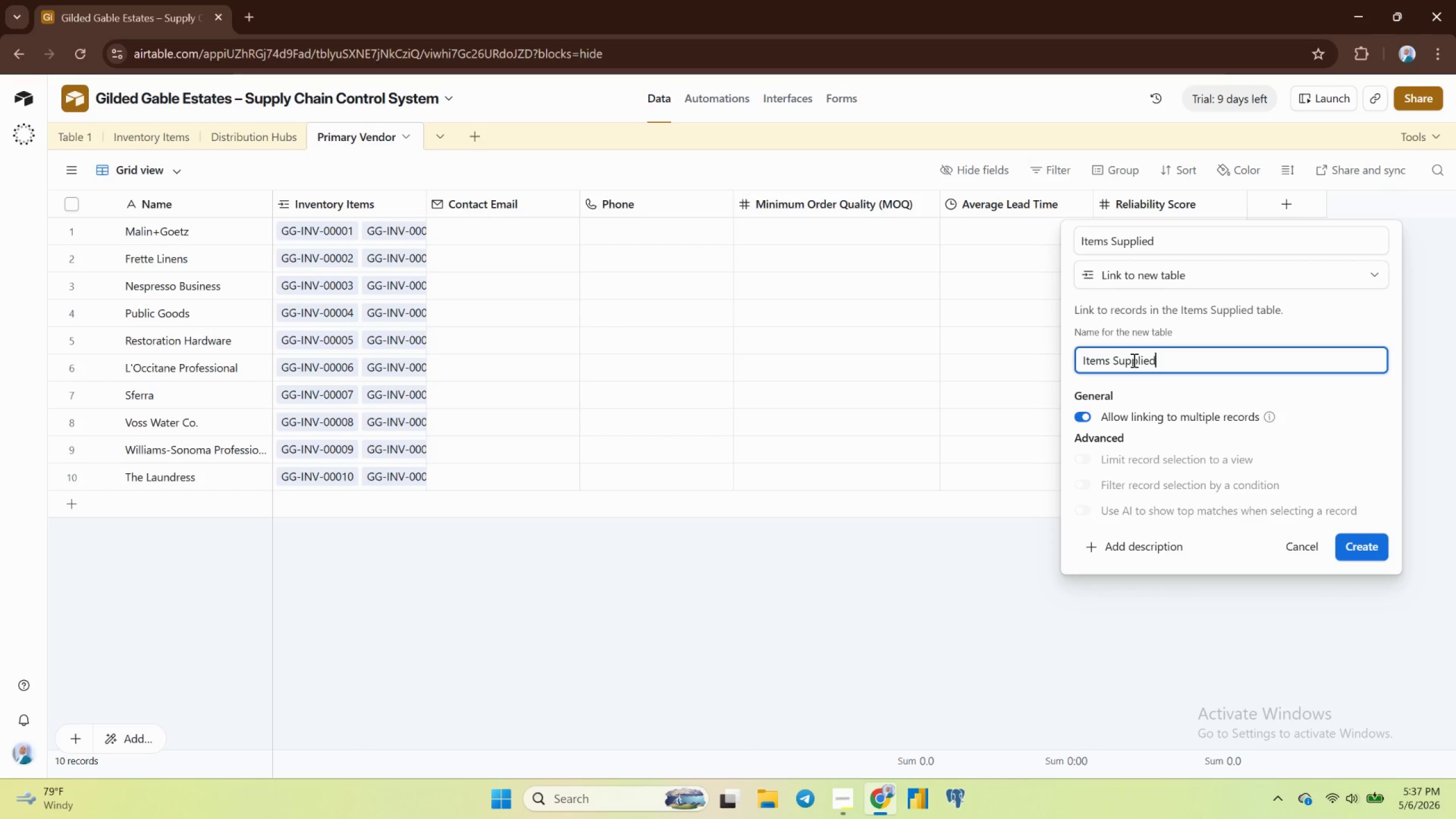 
wait(9.28)
 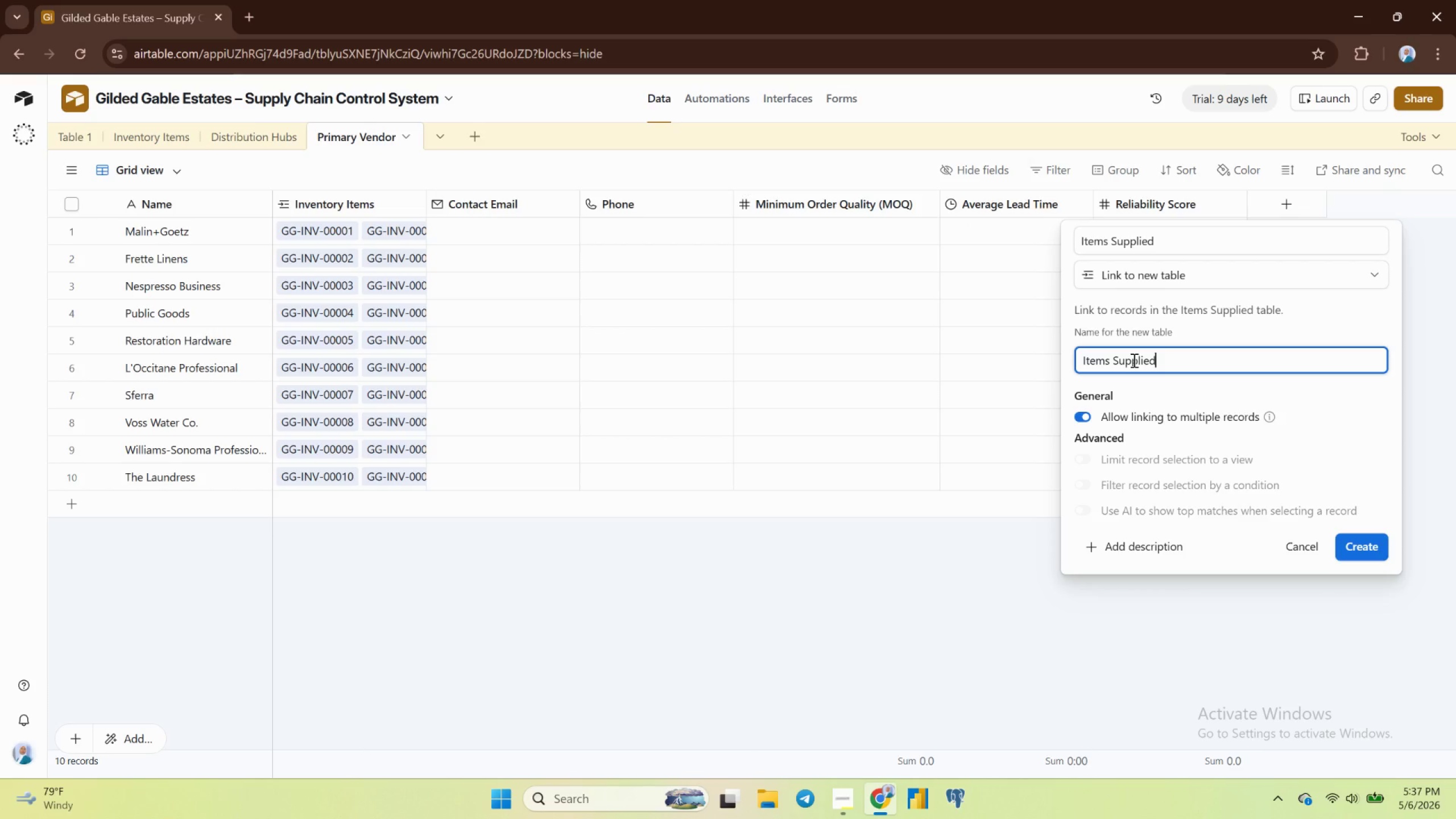 
left_click([1116, 275])
 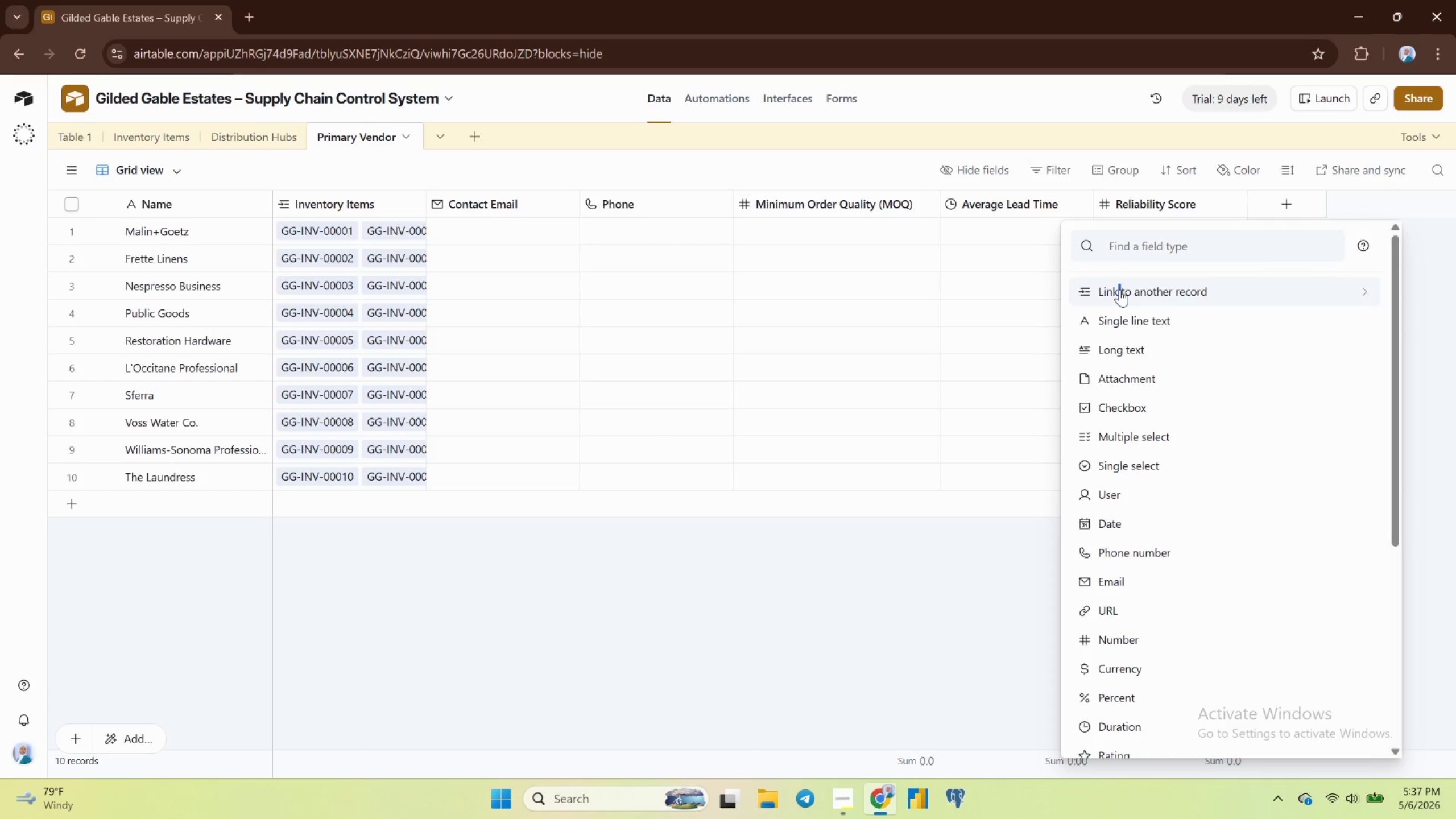 
wait(9.06)
 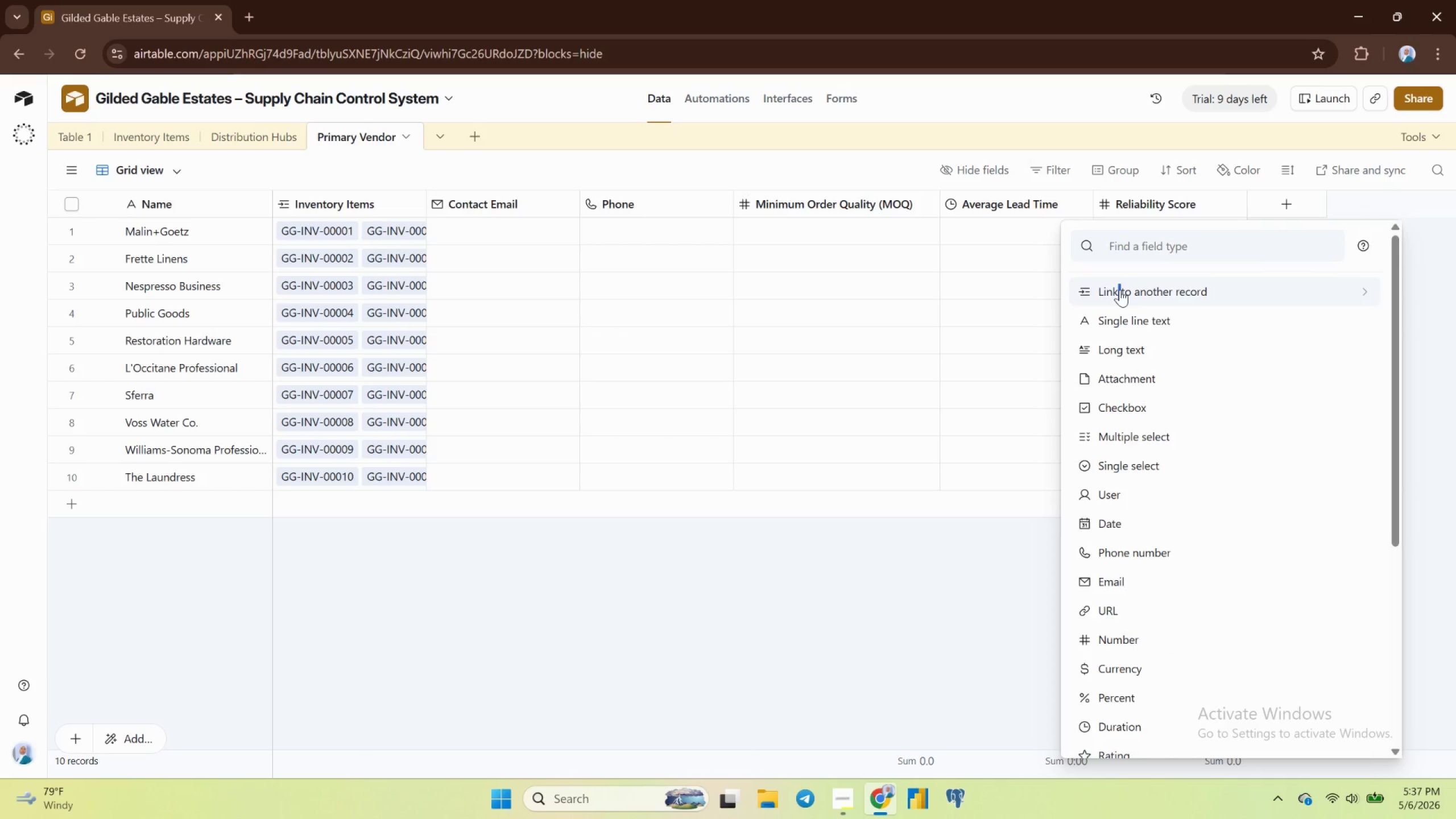 
left_click([1138, 363])
 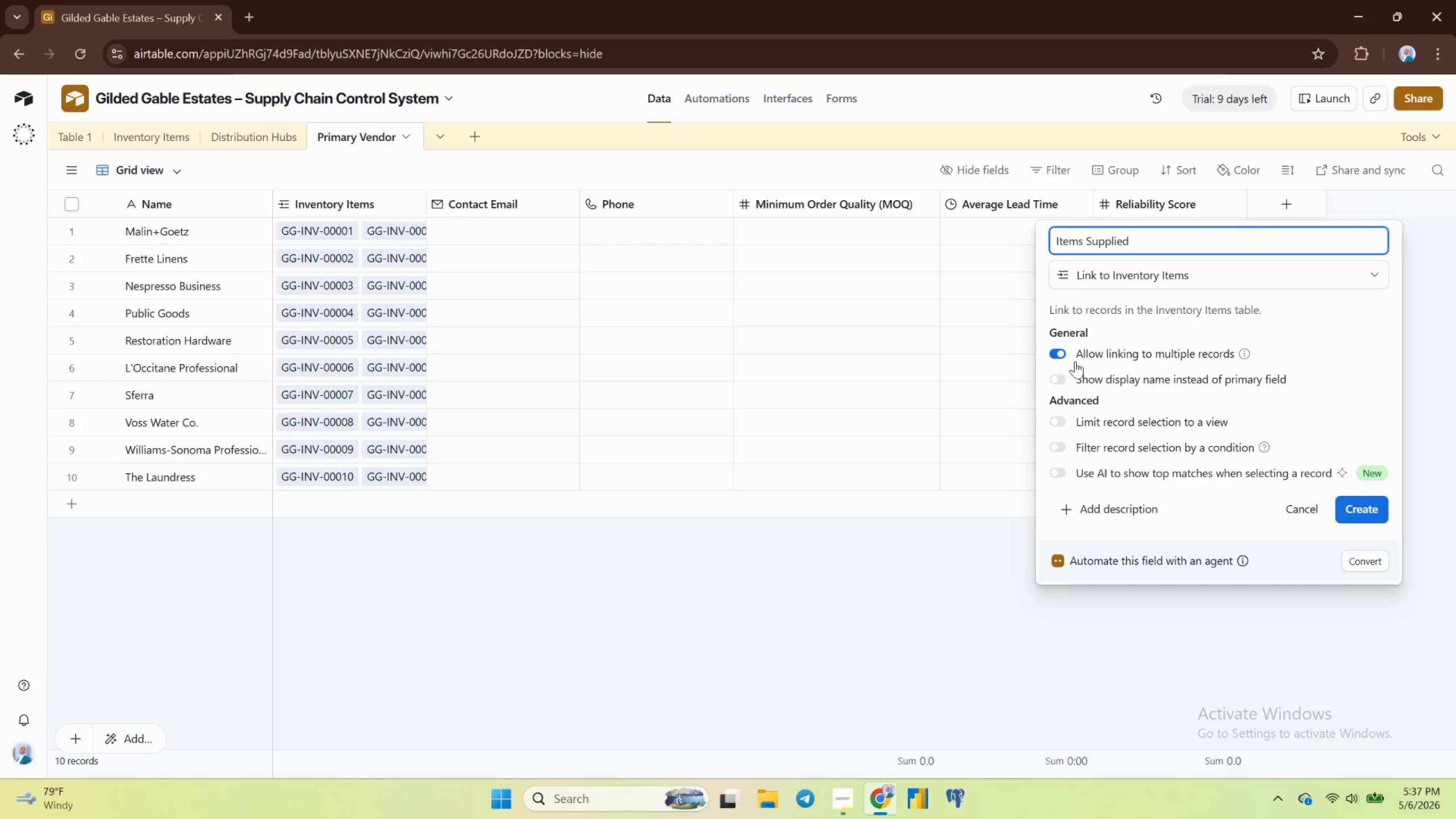 
left_click([1061, 352])
 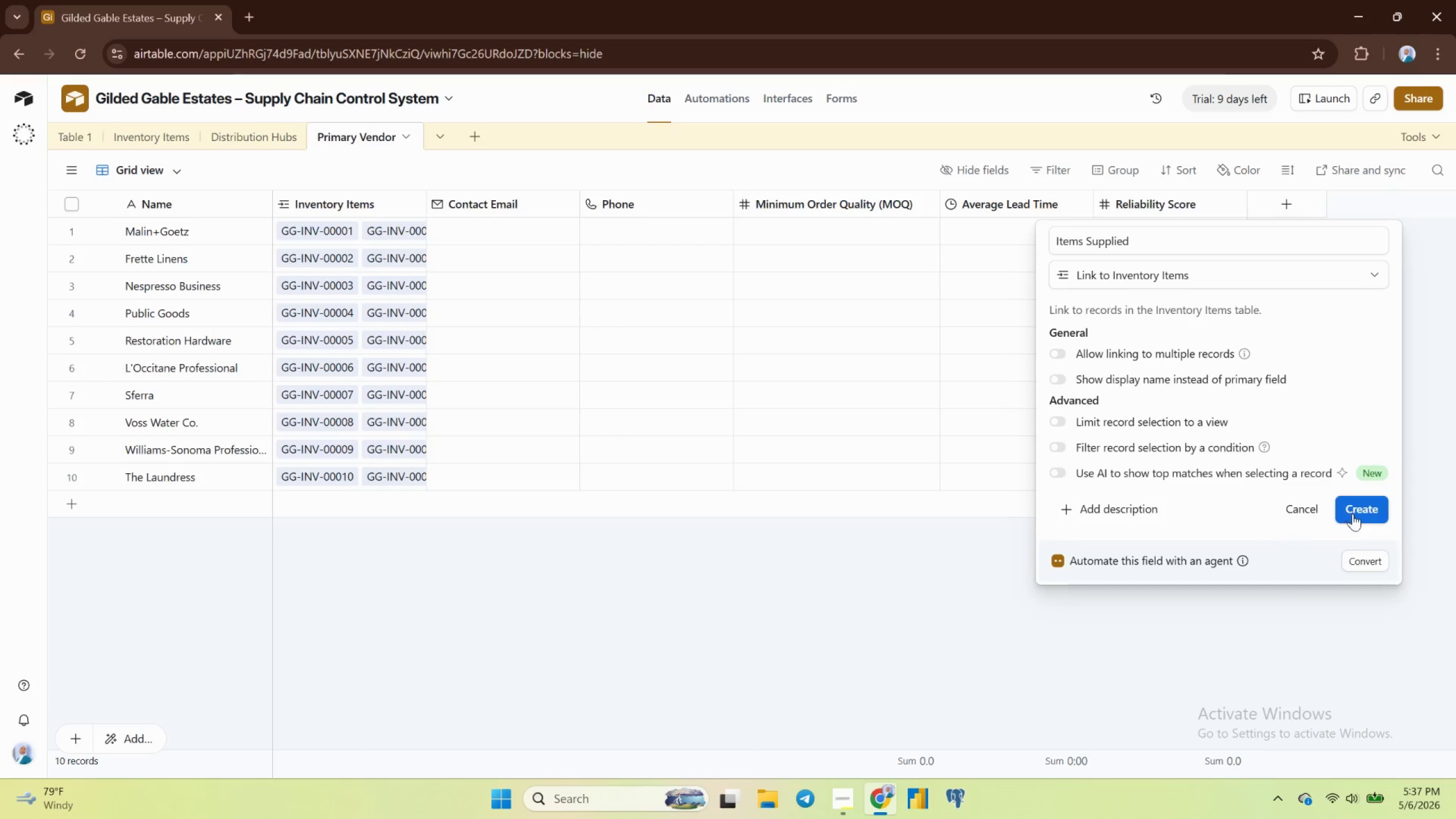 
left_click([1354, 506])
 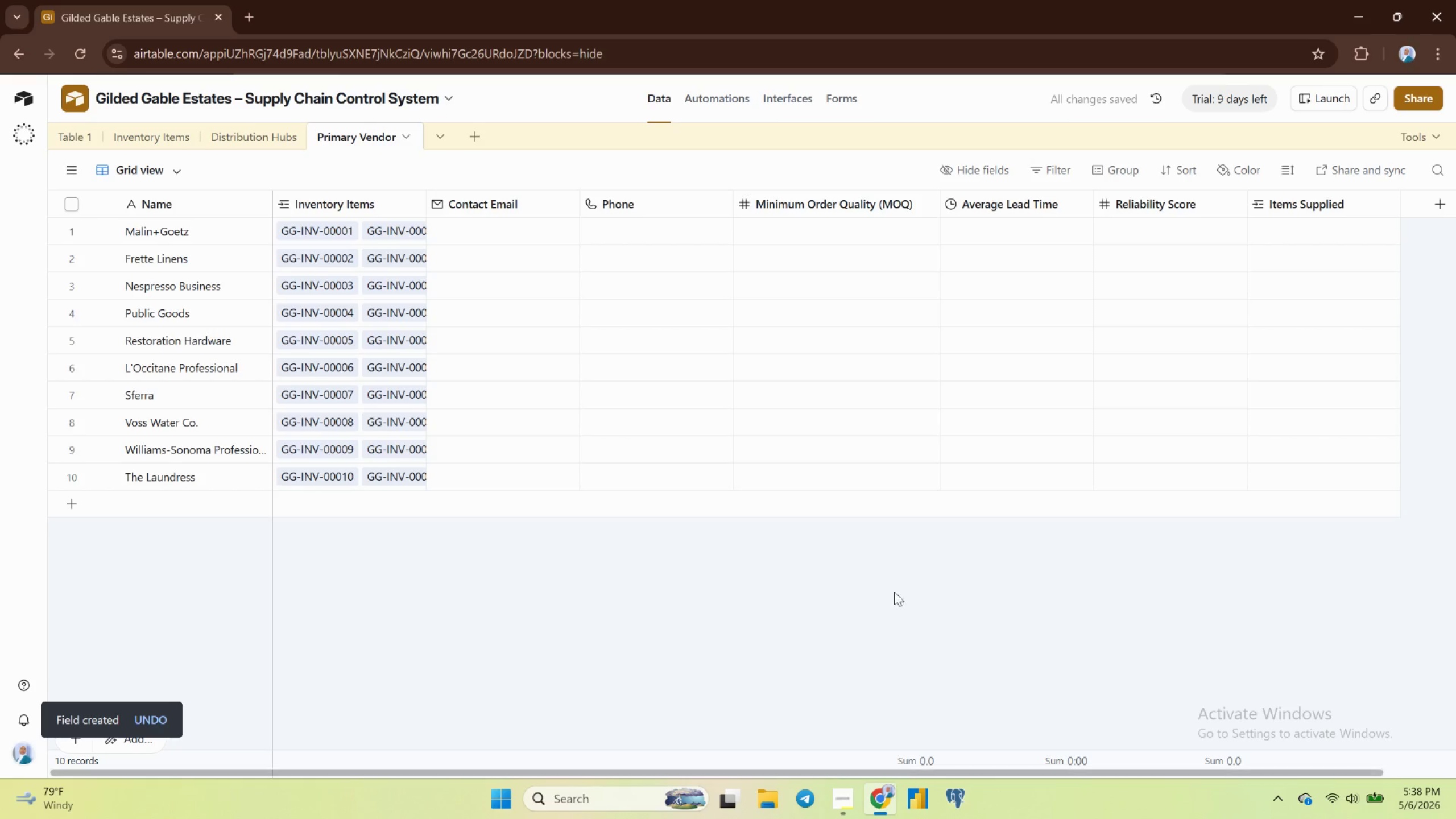 
wait(9.69)
 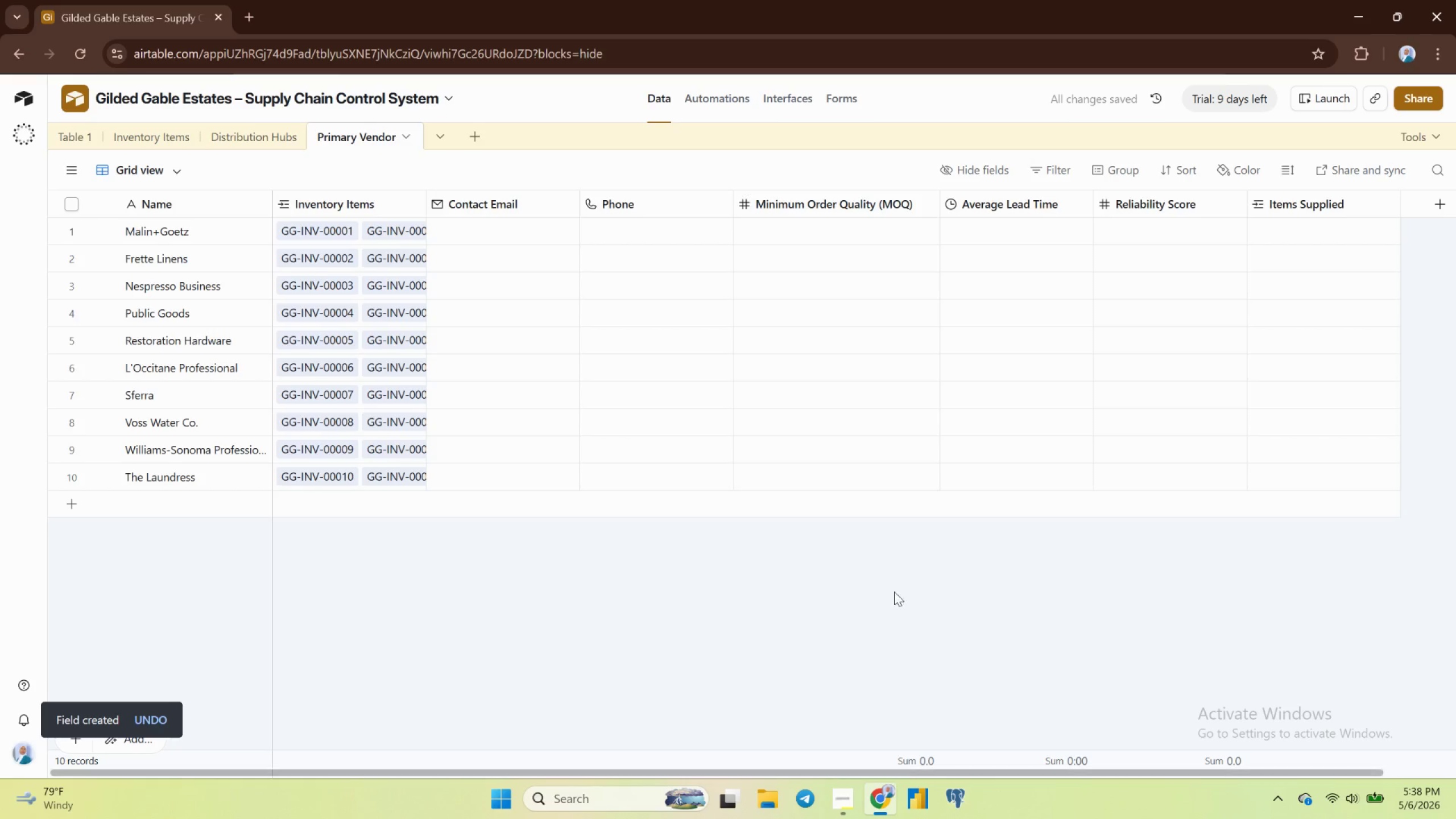 
left_click([148, 140])
 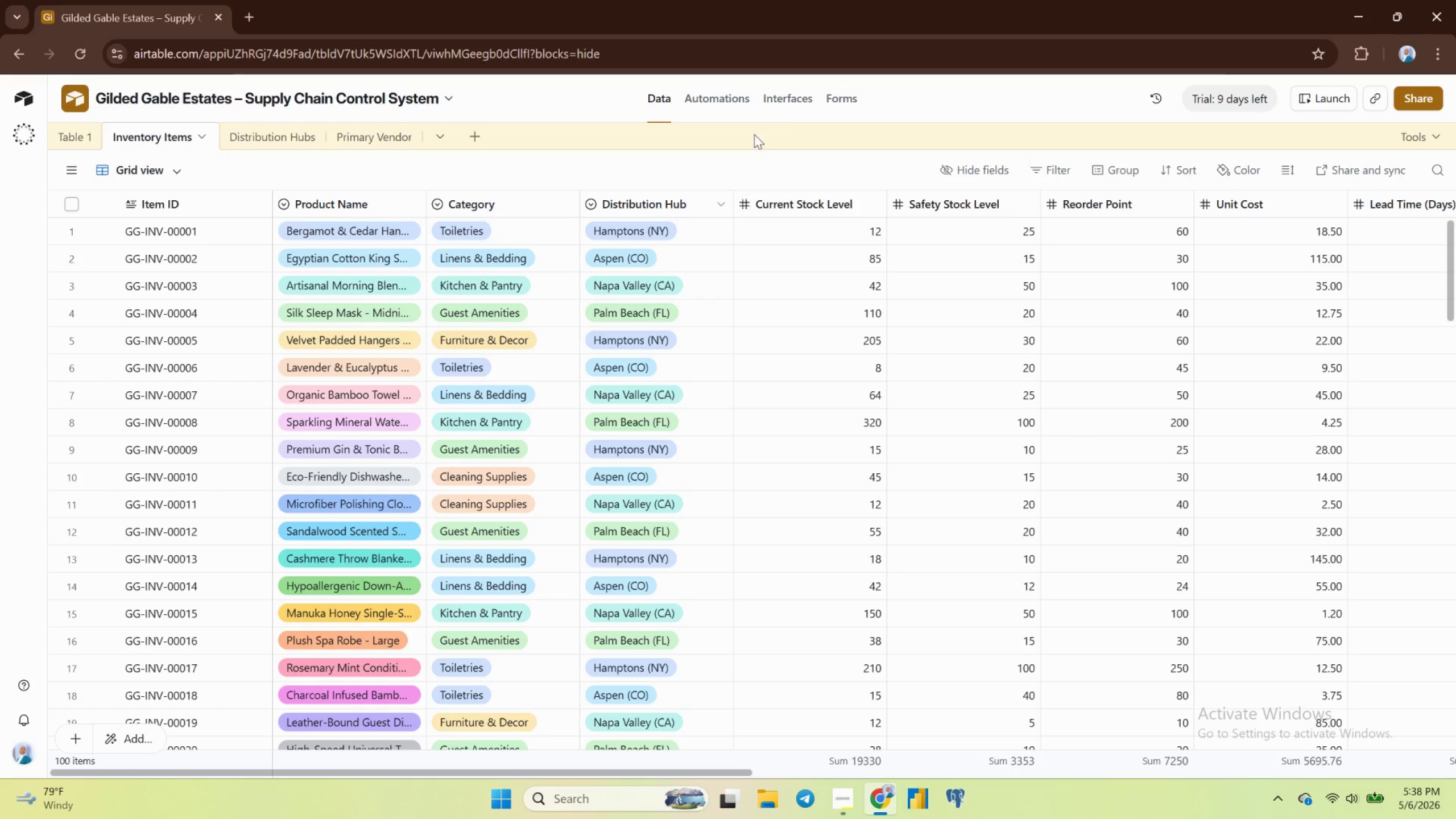 
wait(47.3)
 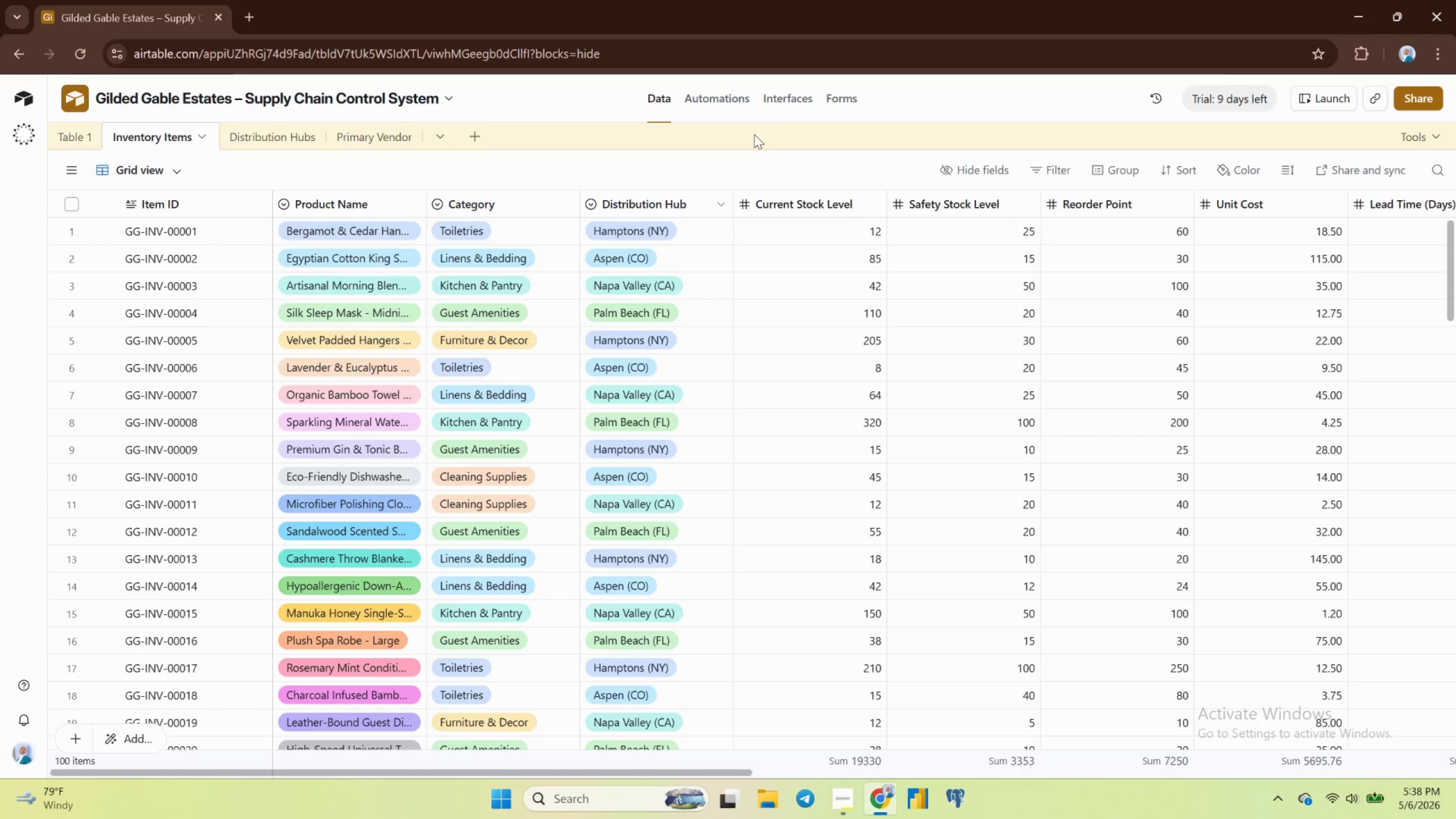 
left_click([378, 139])
 